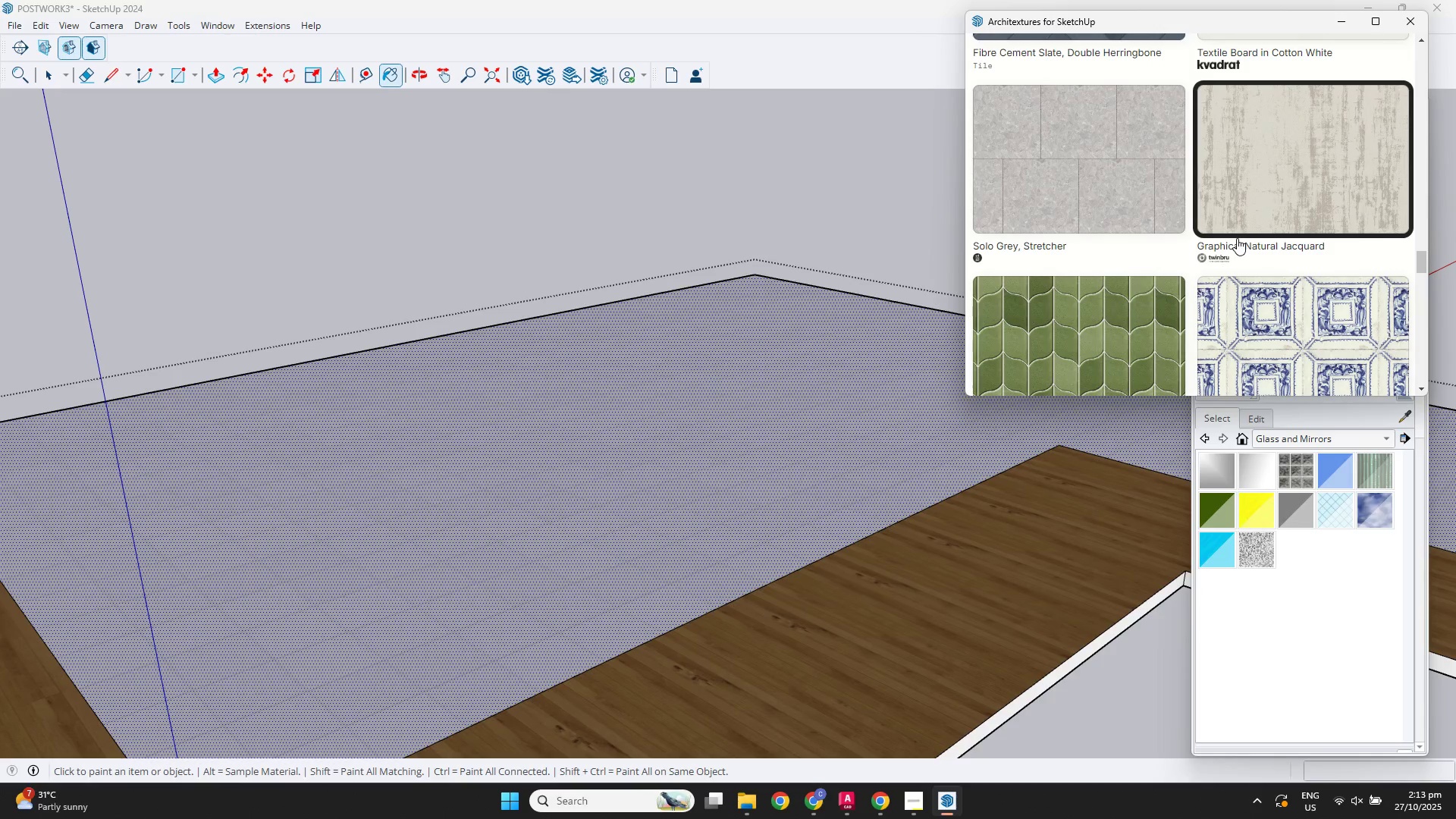 
left_click([1125, 210])
 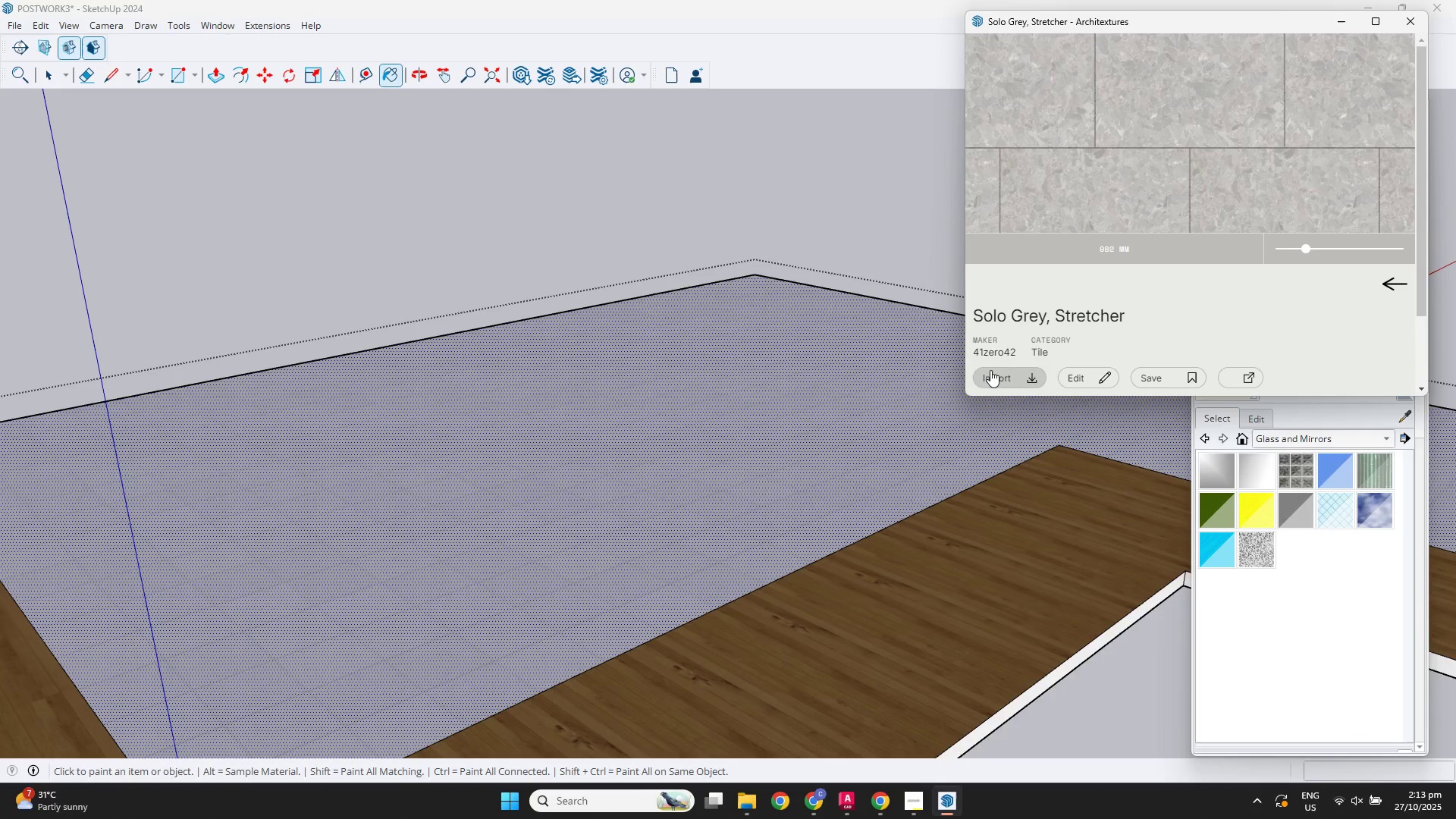 
left_click([989, 374])
 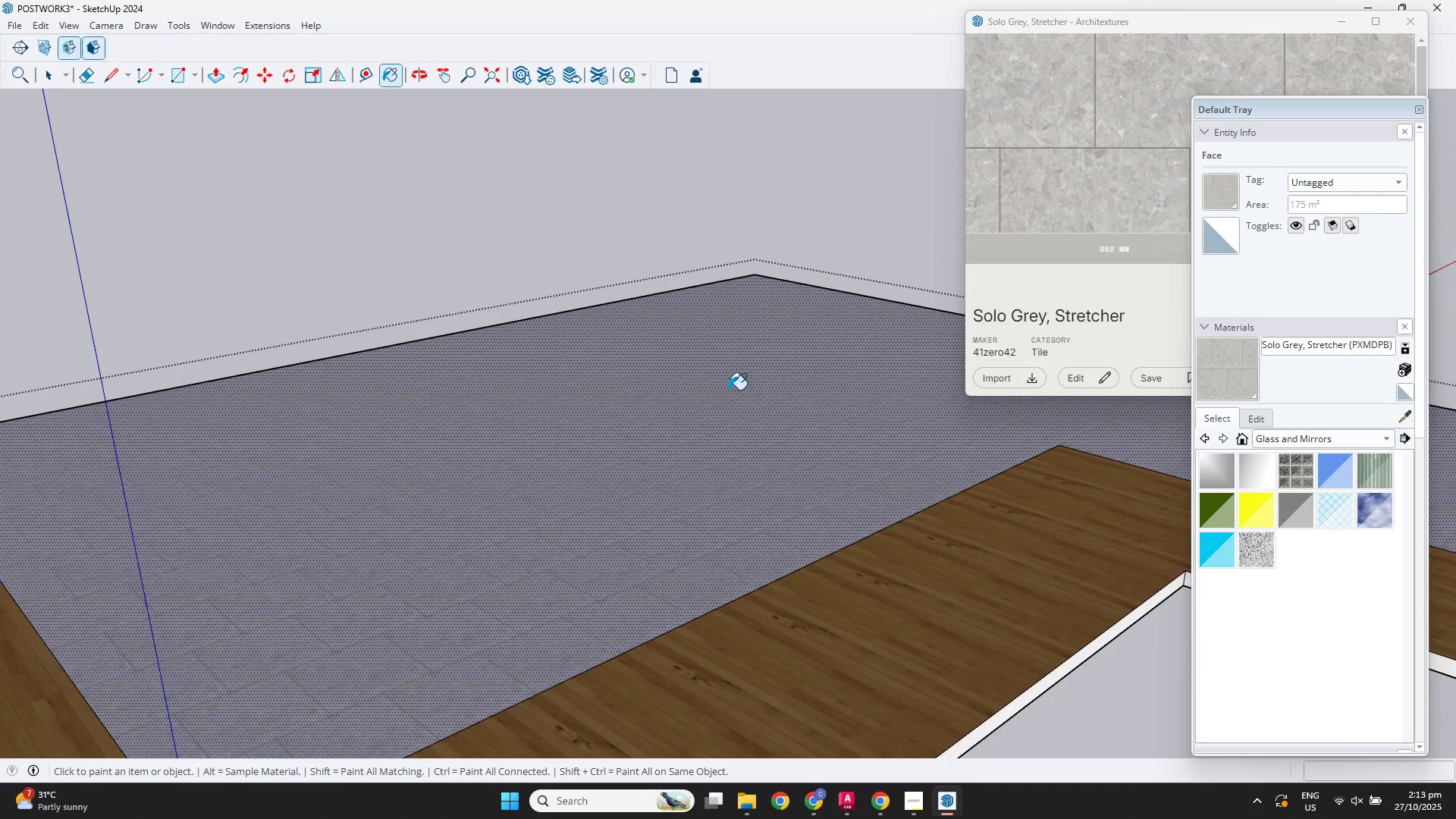 
key(Space)
 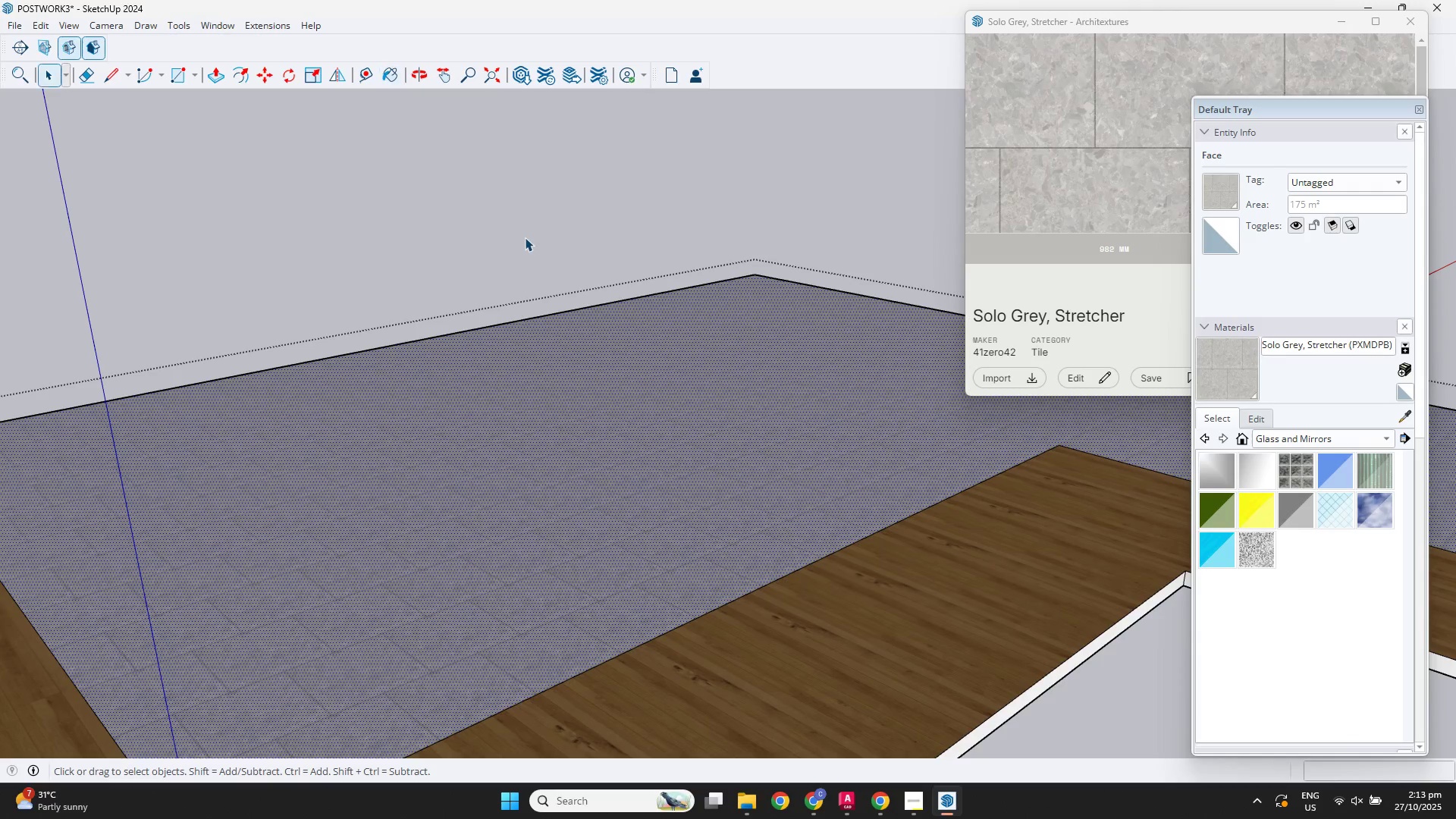 
left_click([525, 236])
 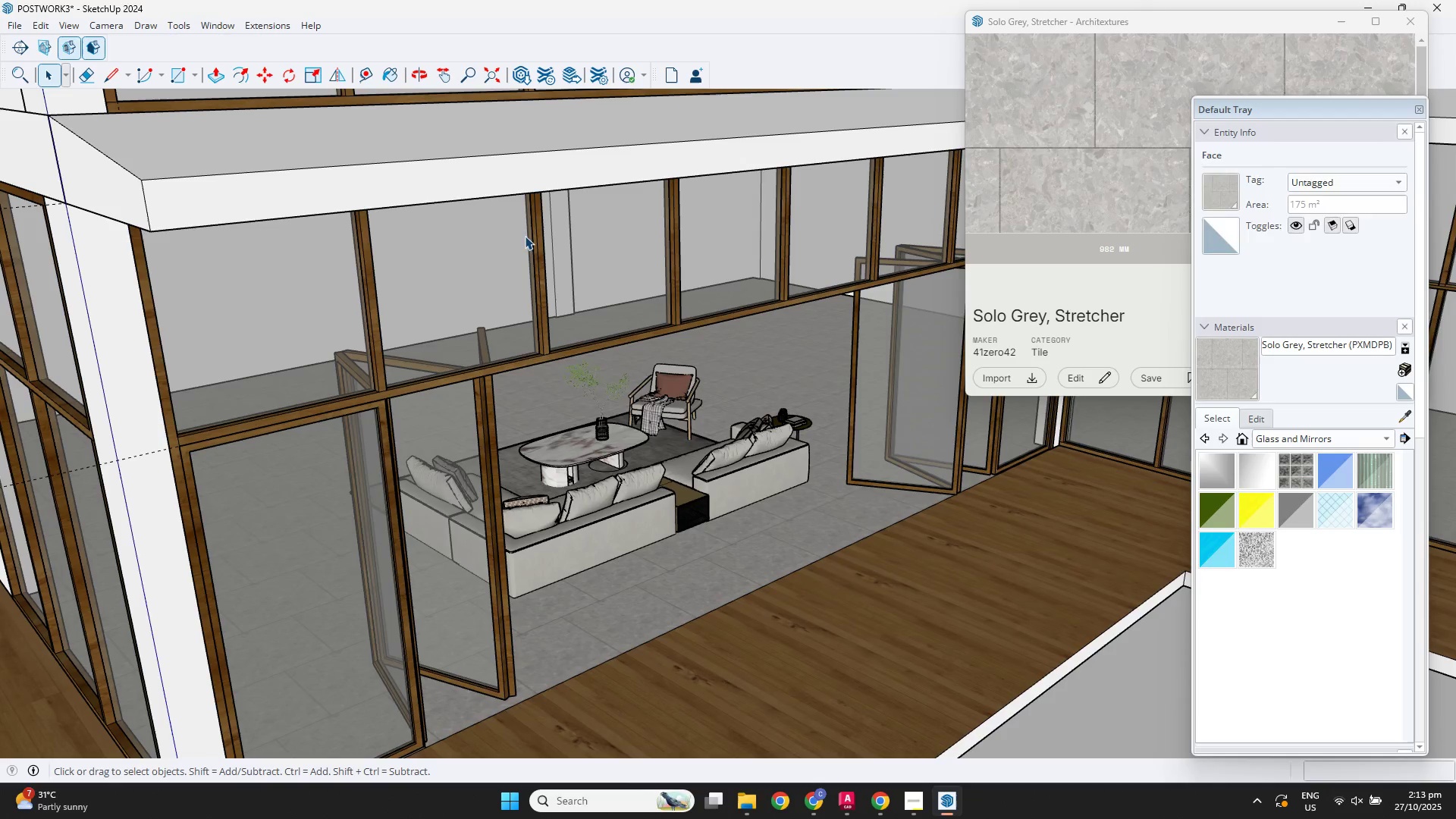 
scroll: coordinate [689, 322], scroll_direction: down, amount: 9.0
 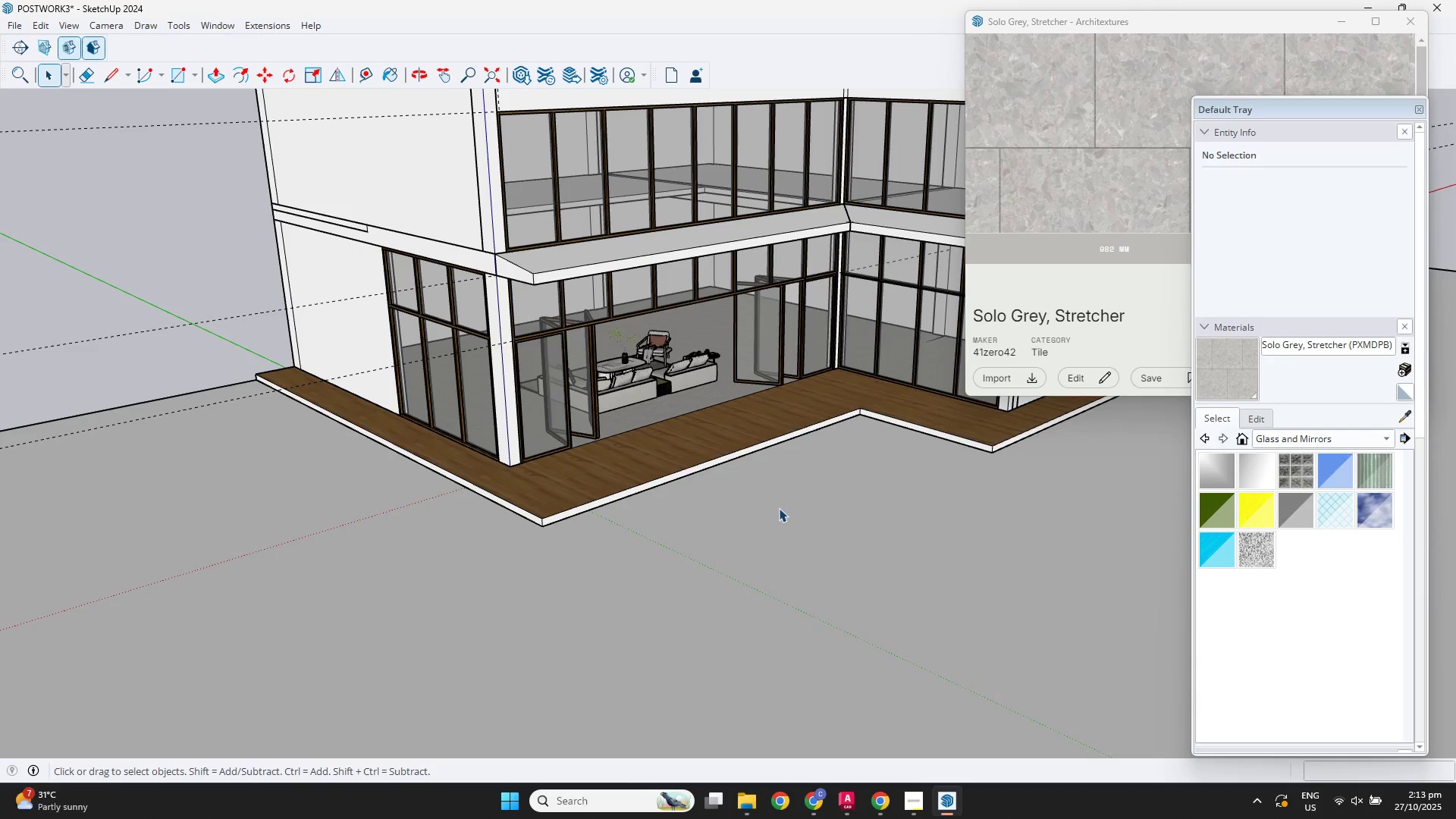 
double_click([780, 508])
 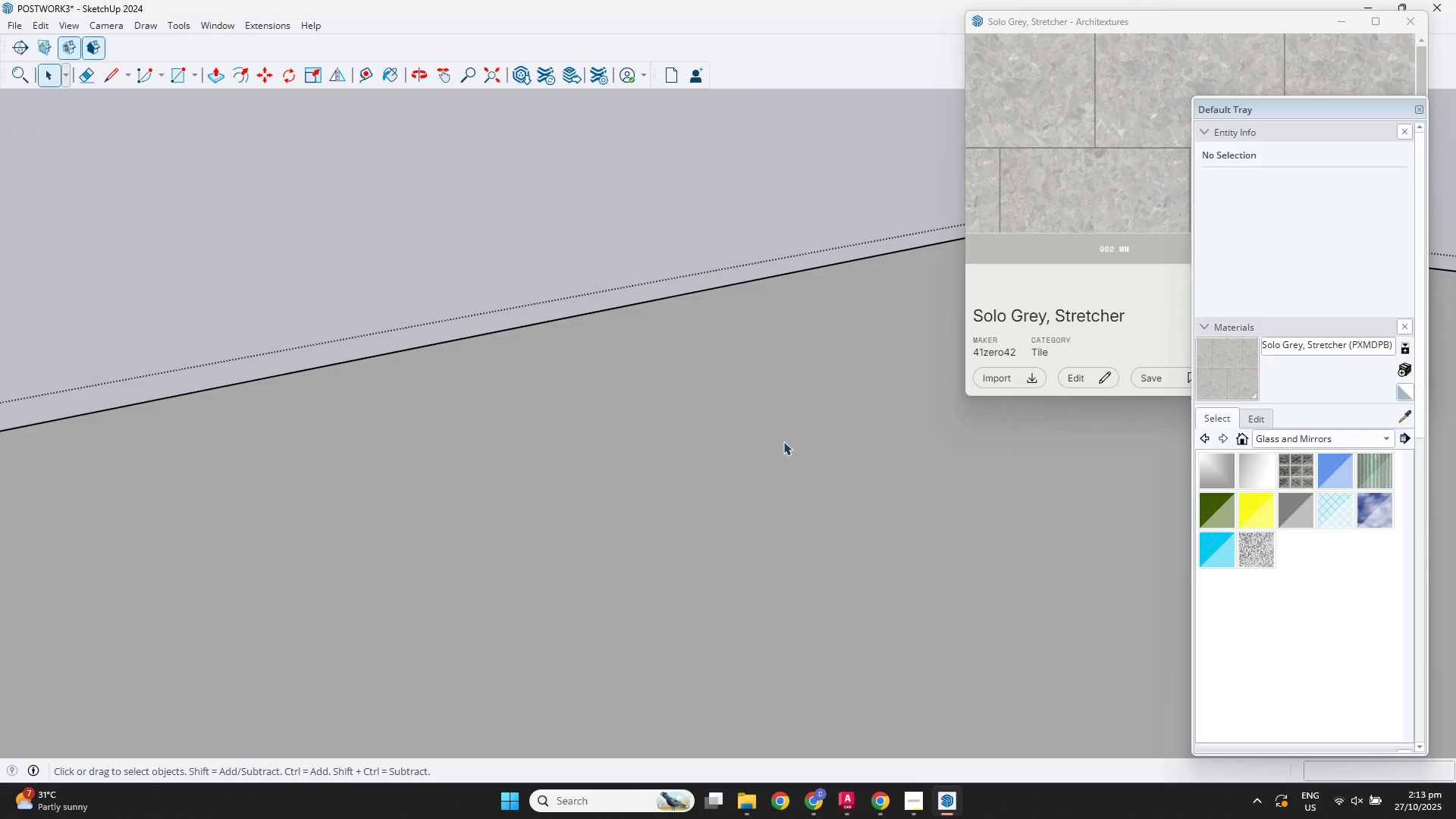 
scroll: coordinate [780, 431], scroll_direction: down, amount: 3.0
 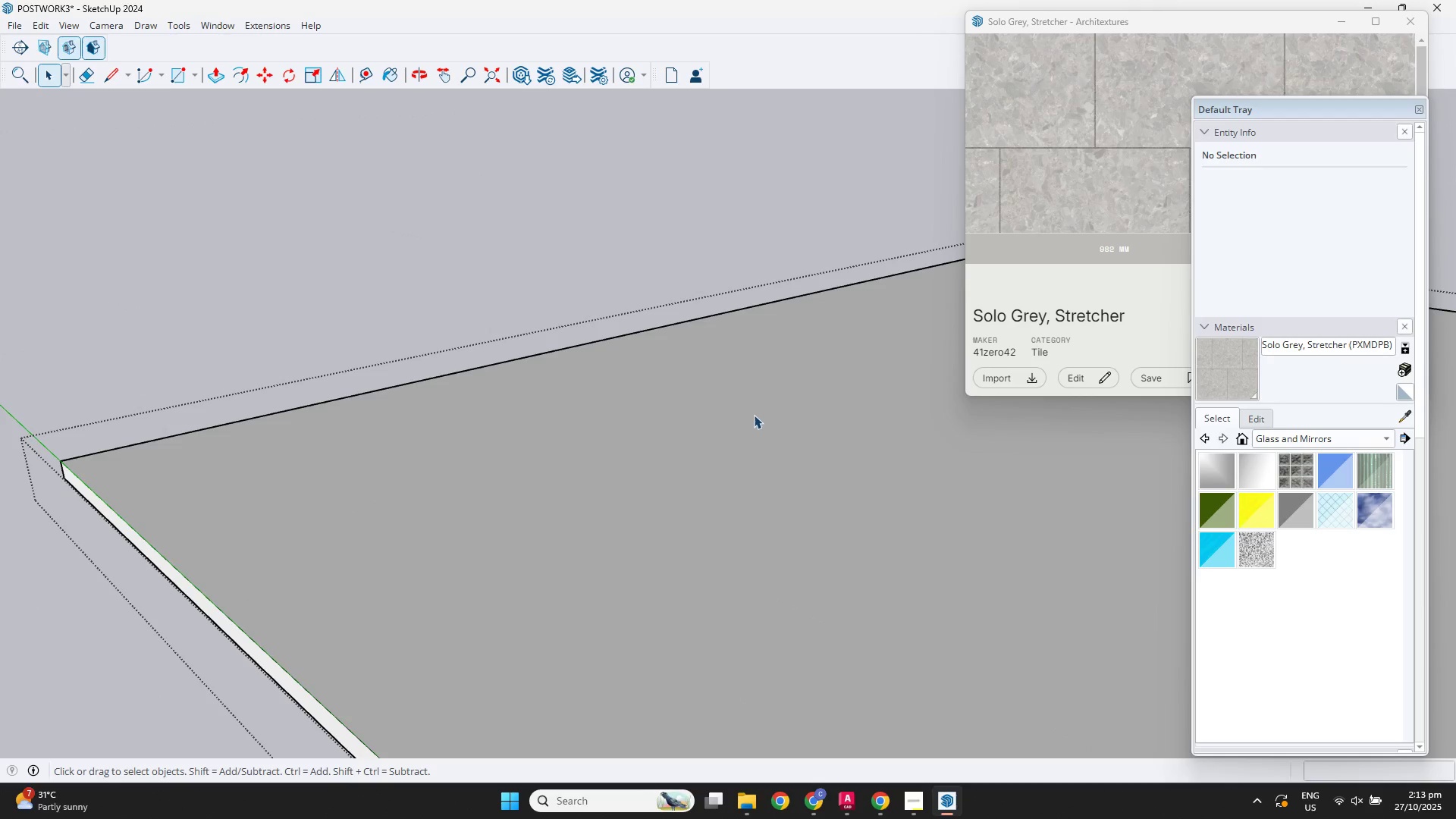 
key(Escape)
 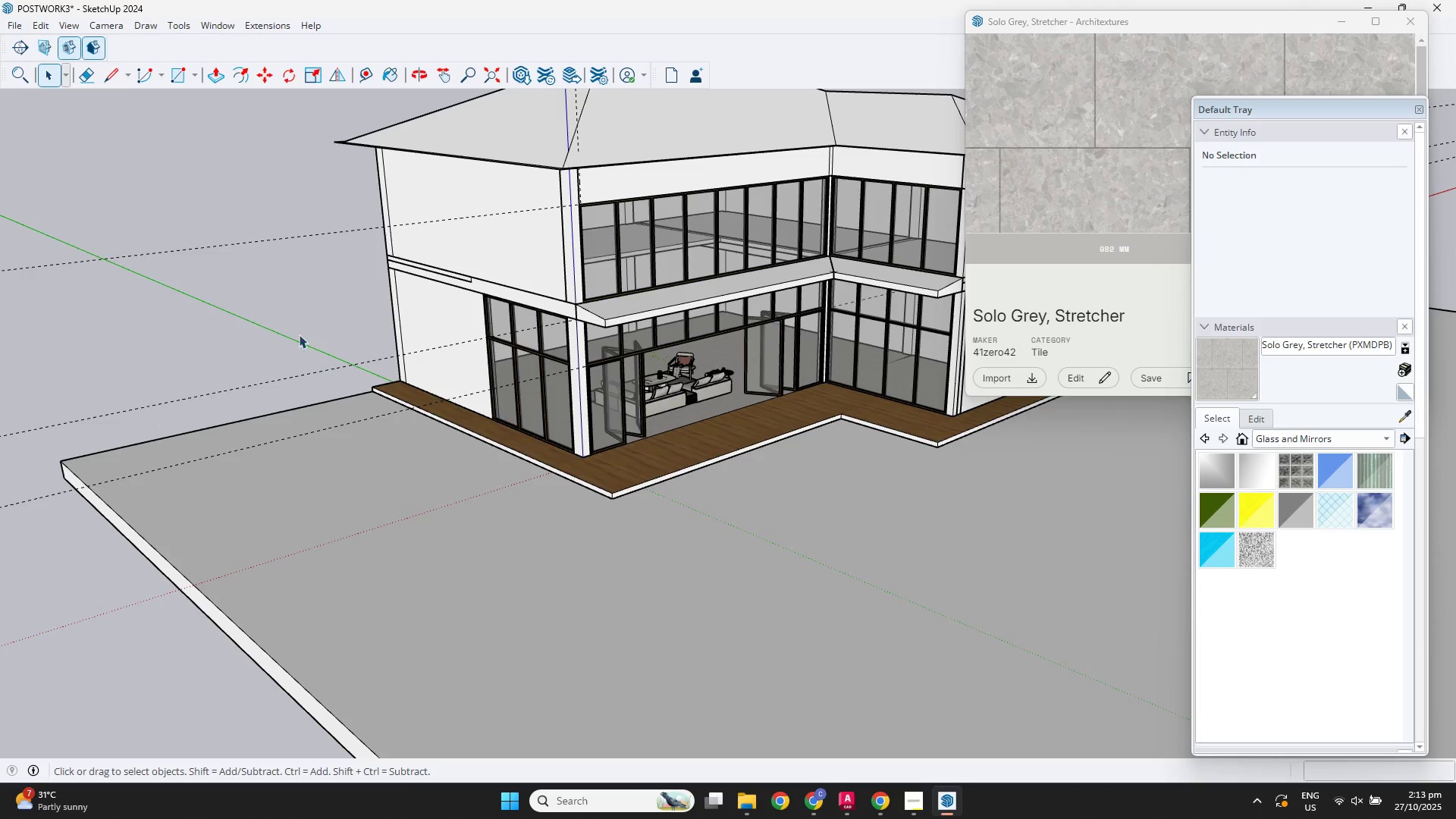 
double_click([296, 331])
 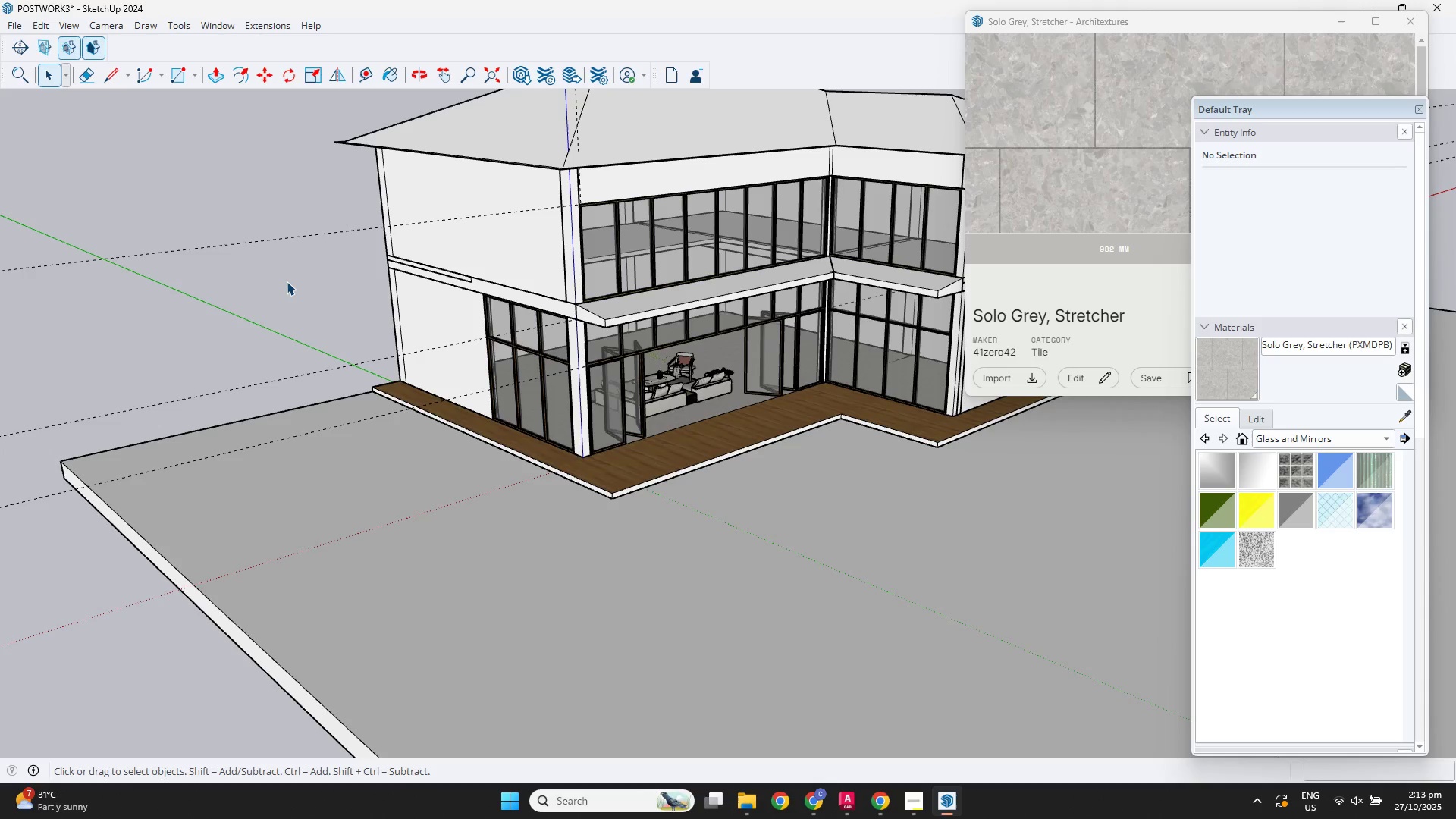 
left_click([287, 281])
 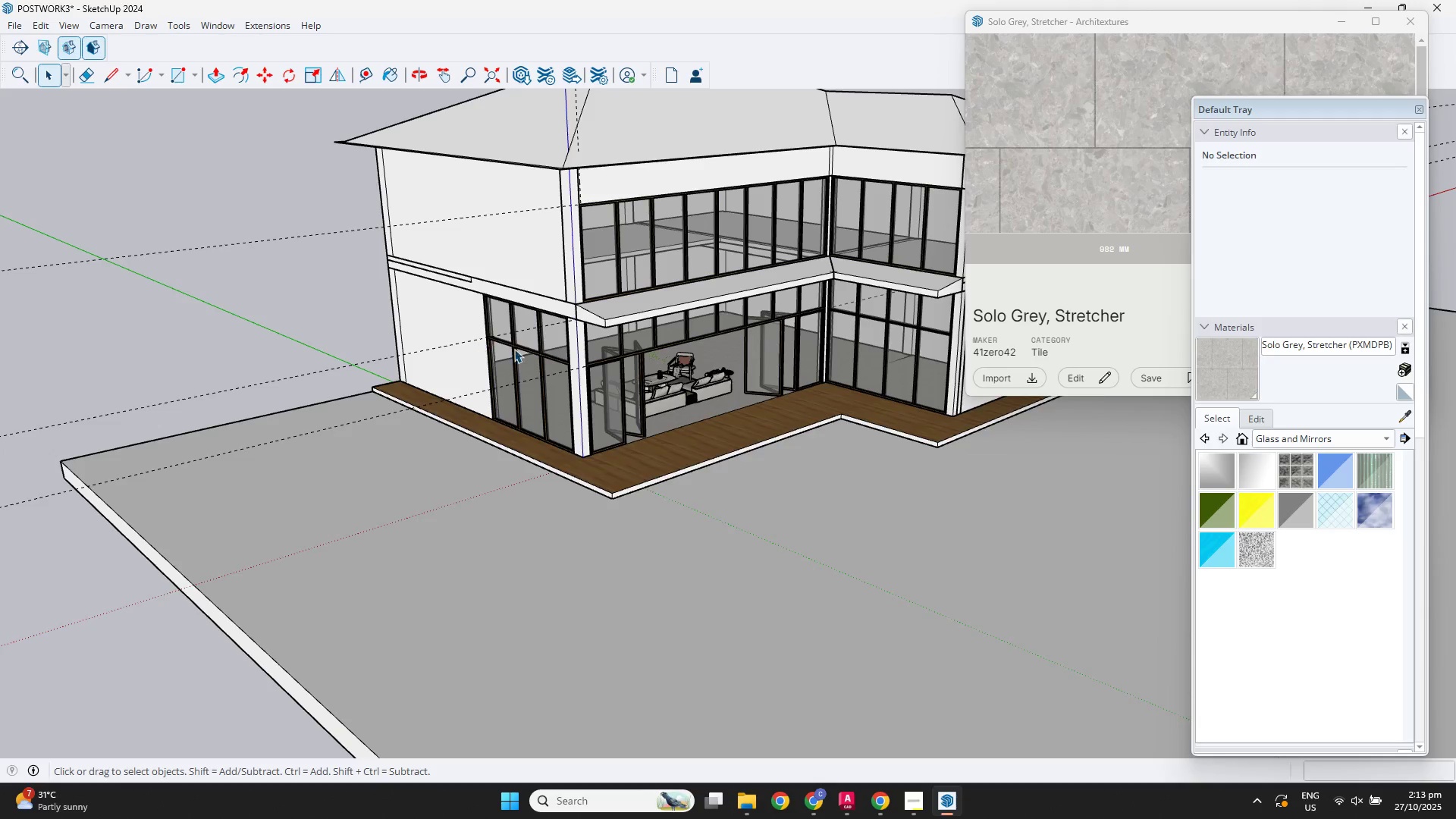 
scroll: coordinate [708, 366], scroll_direction: up, amount: 8.0
 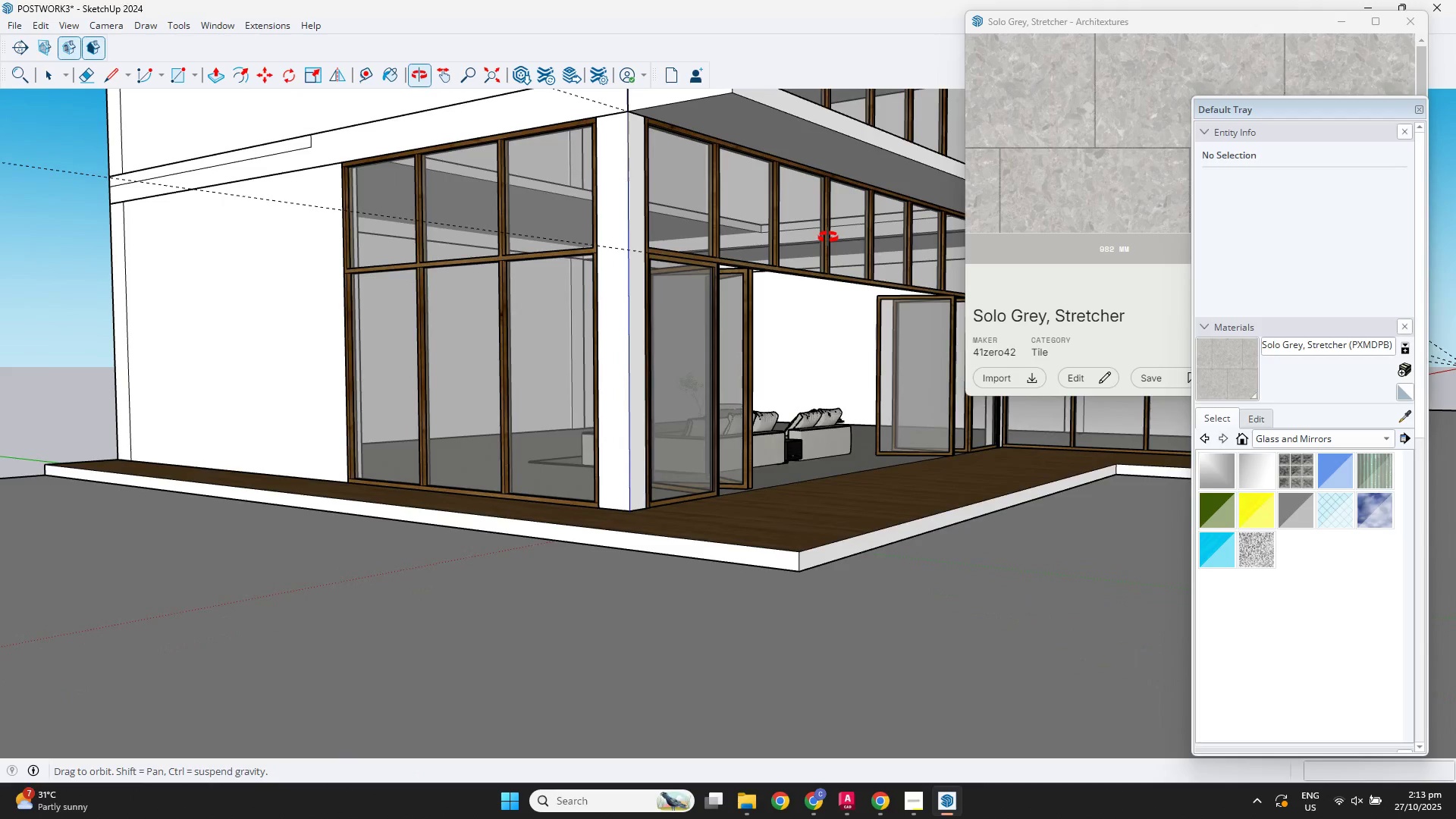 
hold_key(key=ShiftLeft, duration=0.39)
 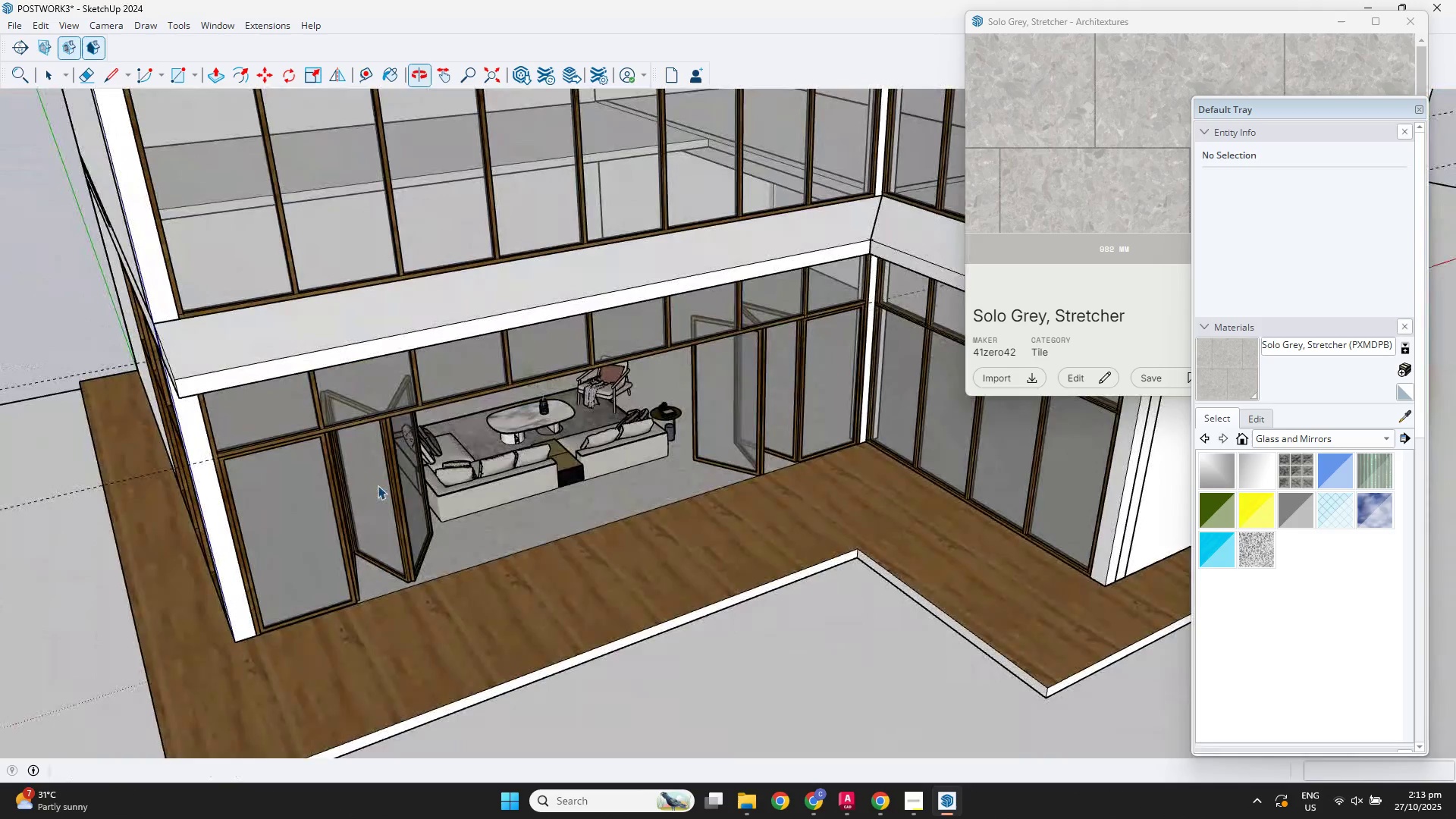 
scroll: coordinate [589, 466], scroll_direction: up, amount: 6.0
 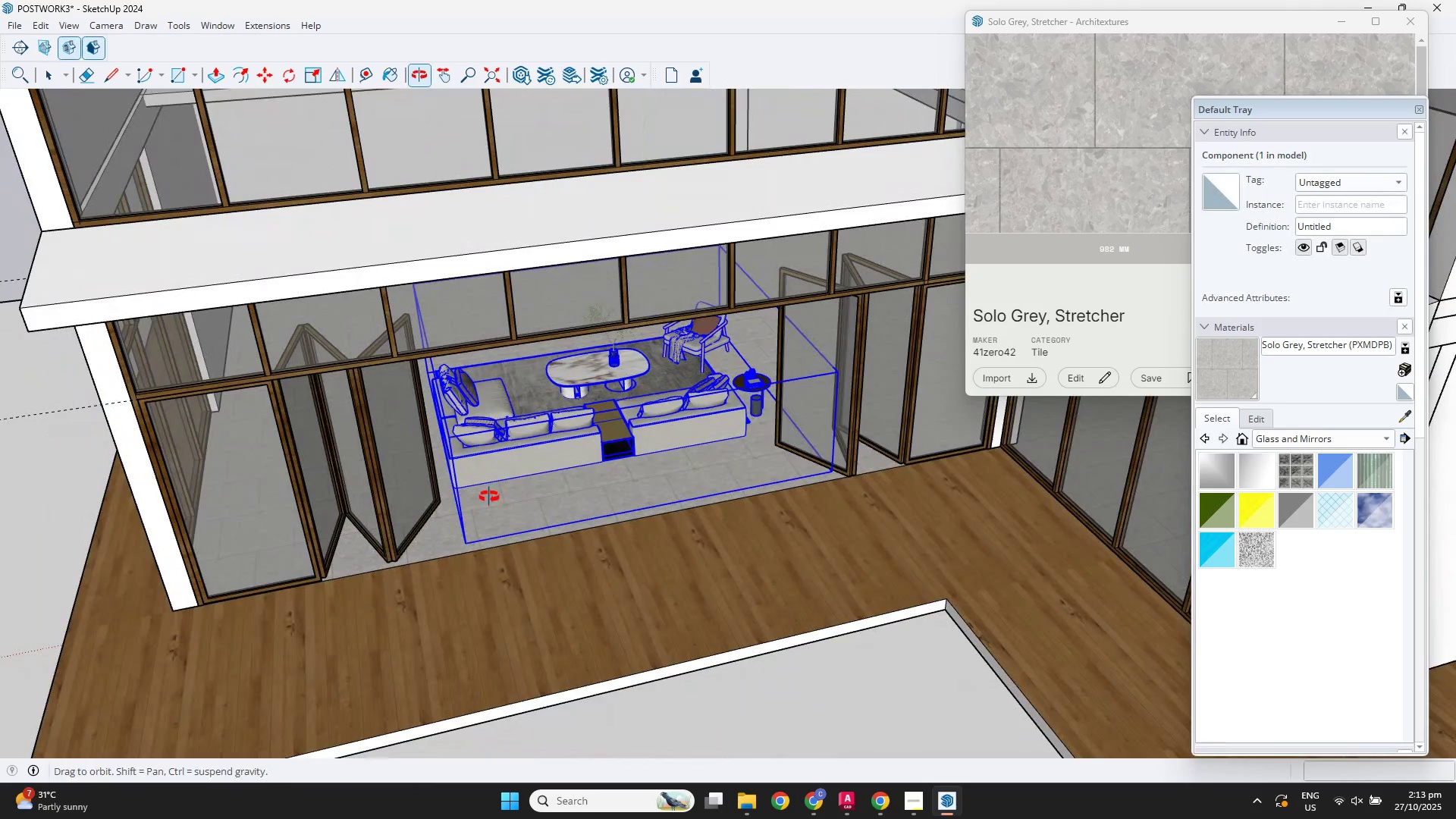 
left_click([588, 468])
 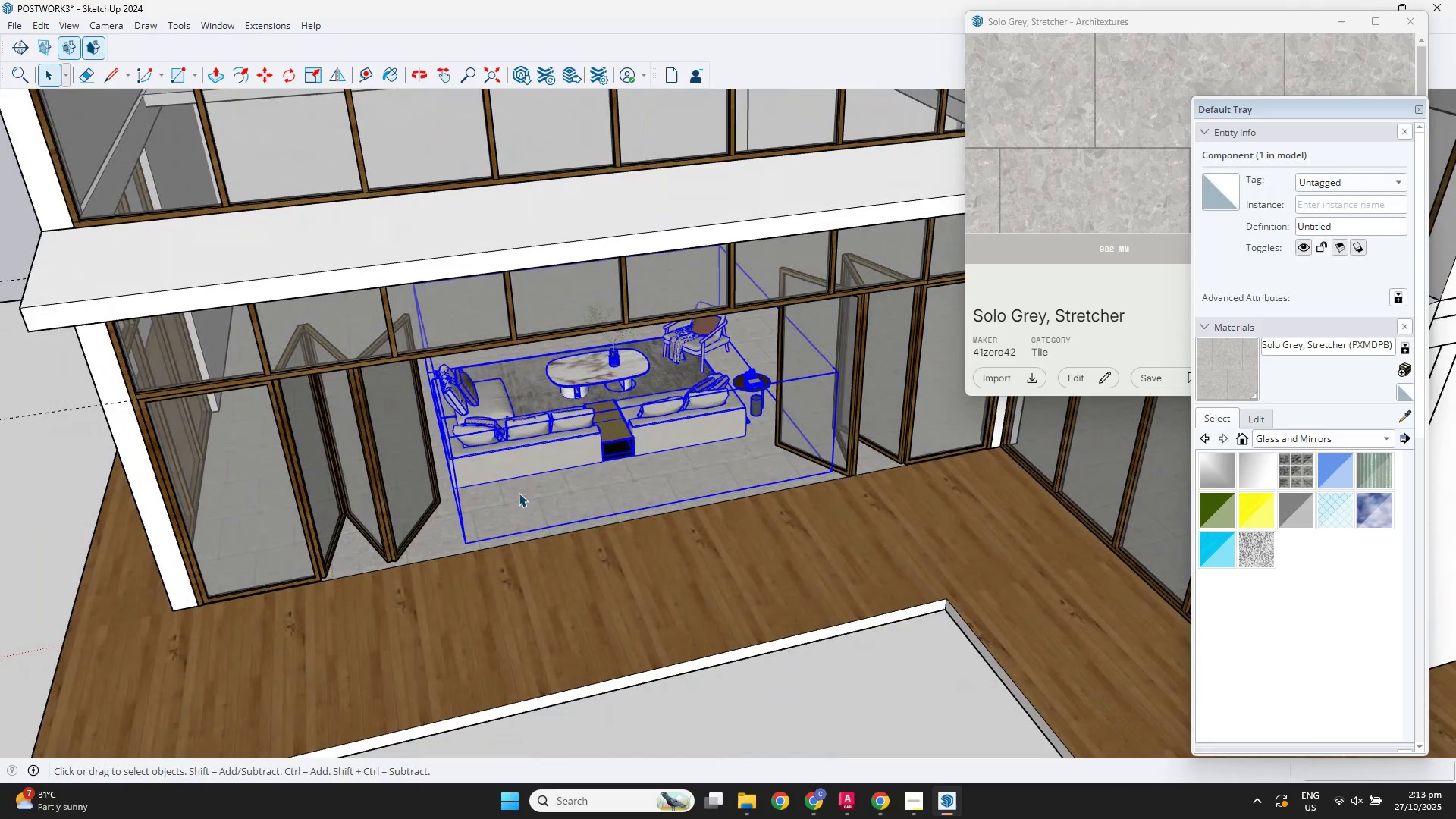 
key(Q)
 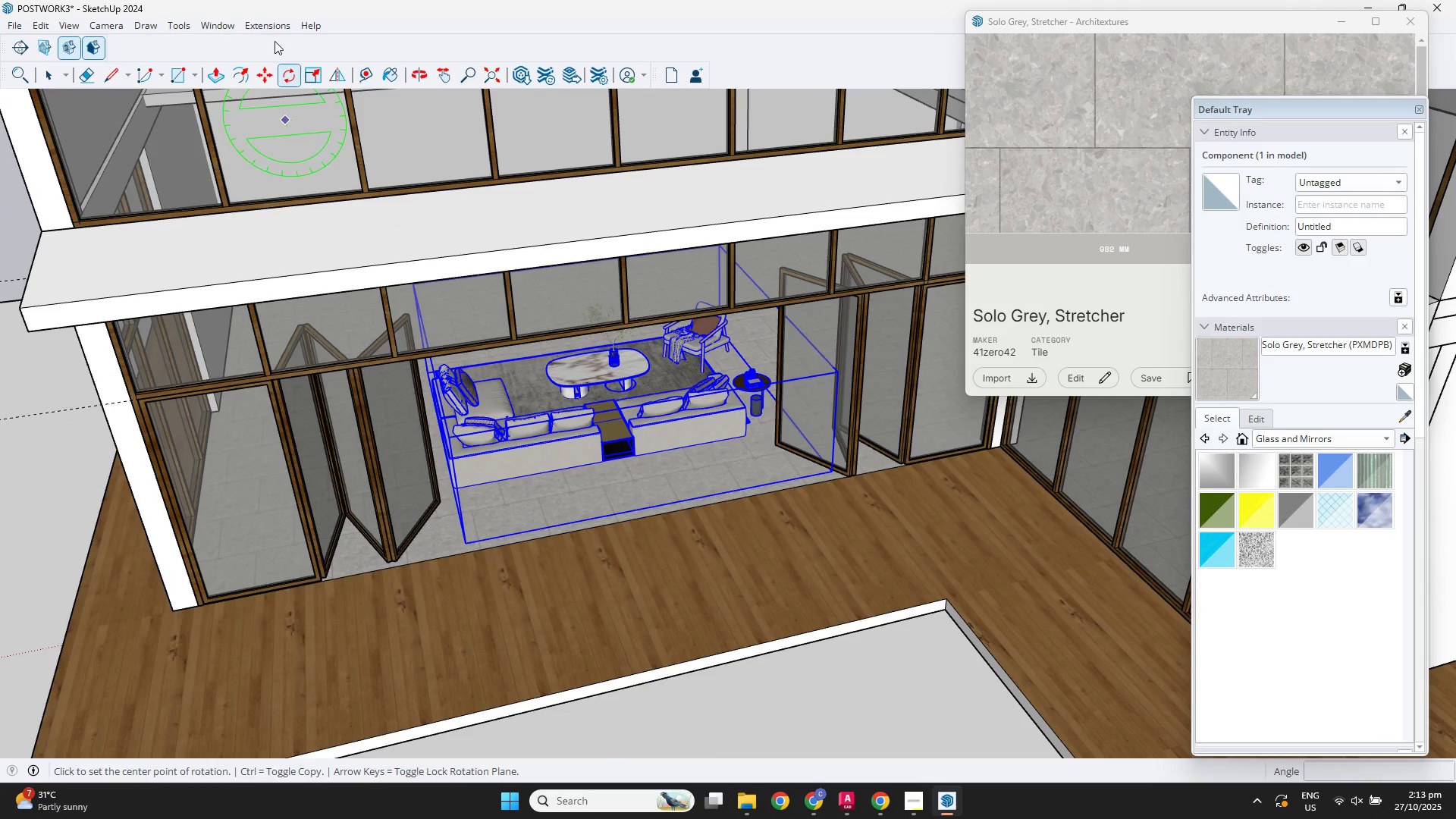 
left_click([348, 74])
 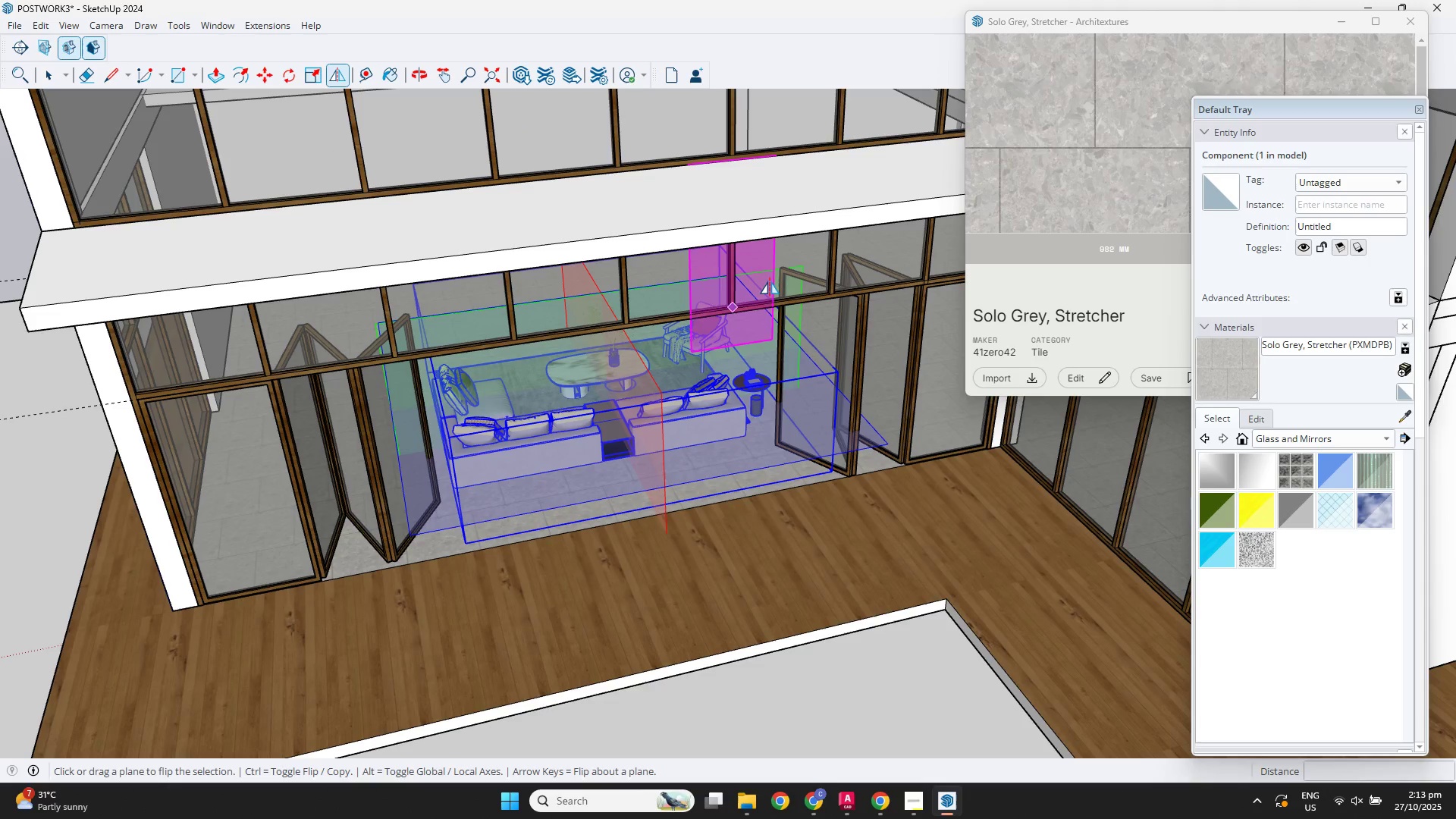 
scroll: coordinate [737, 335], scroll_direction: up, amount: 10.0
 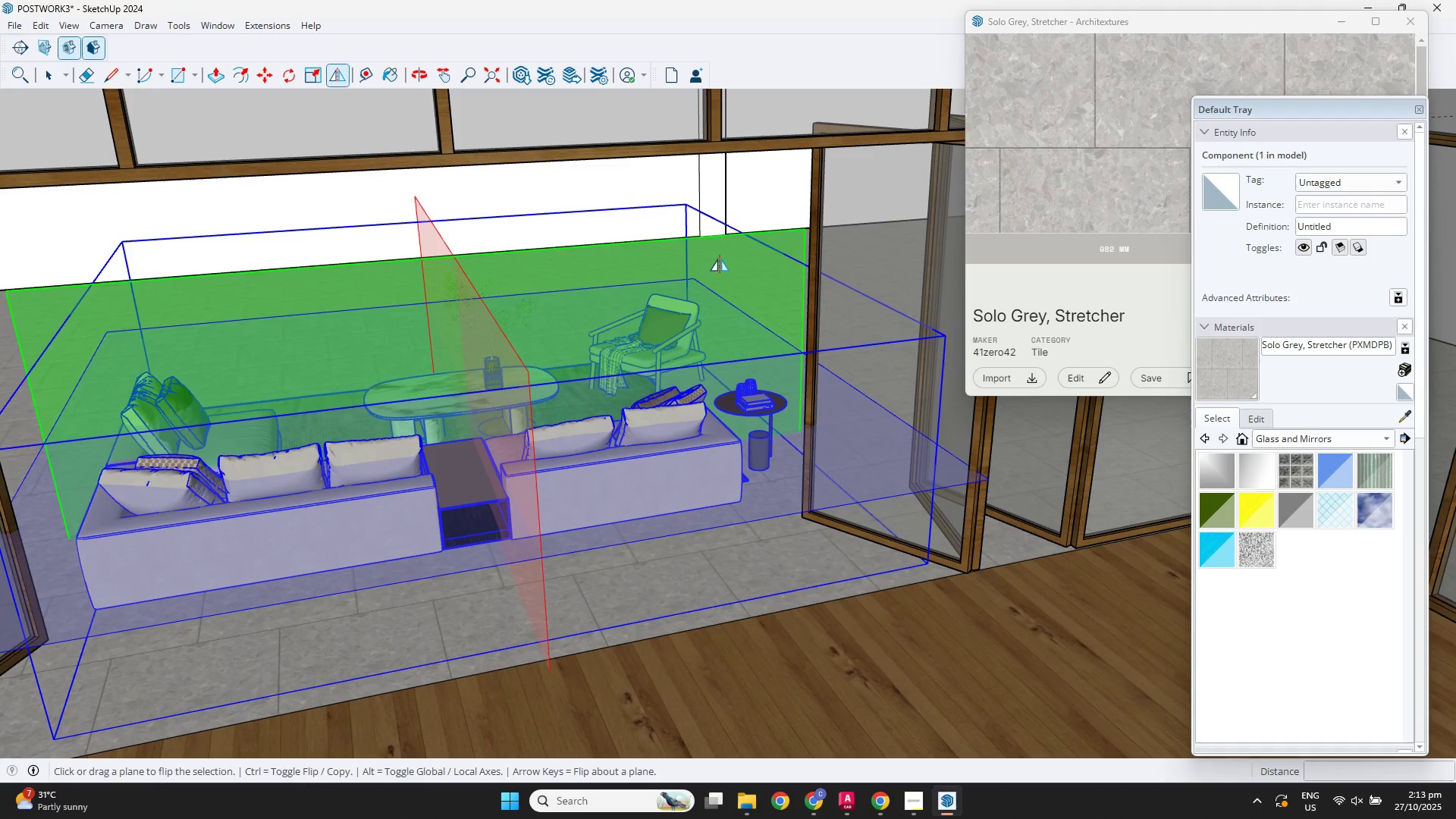 
left_click([788, 241])
 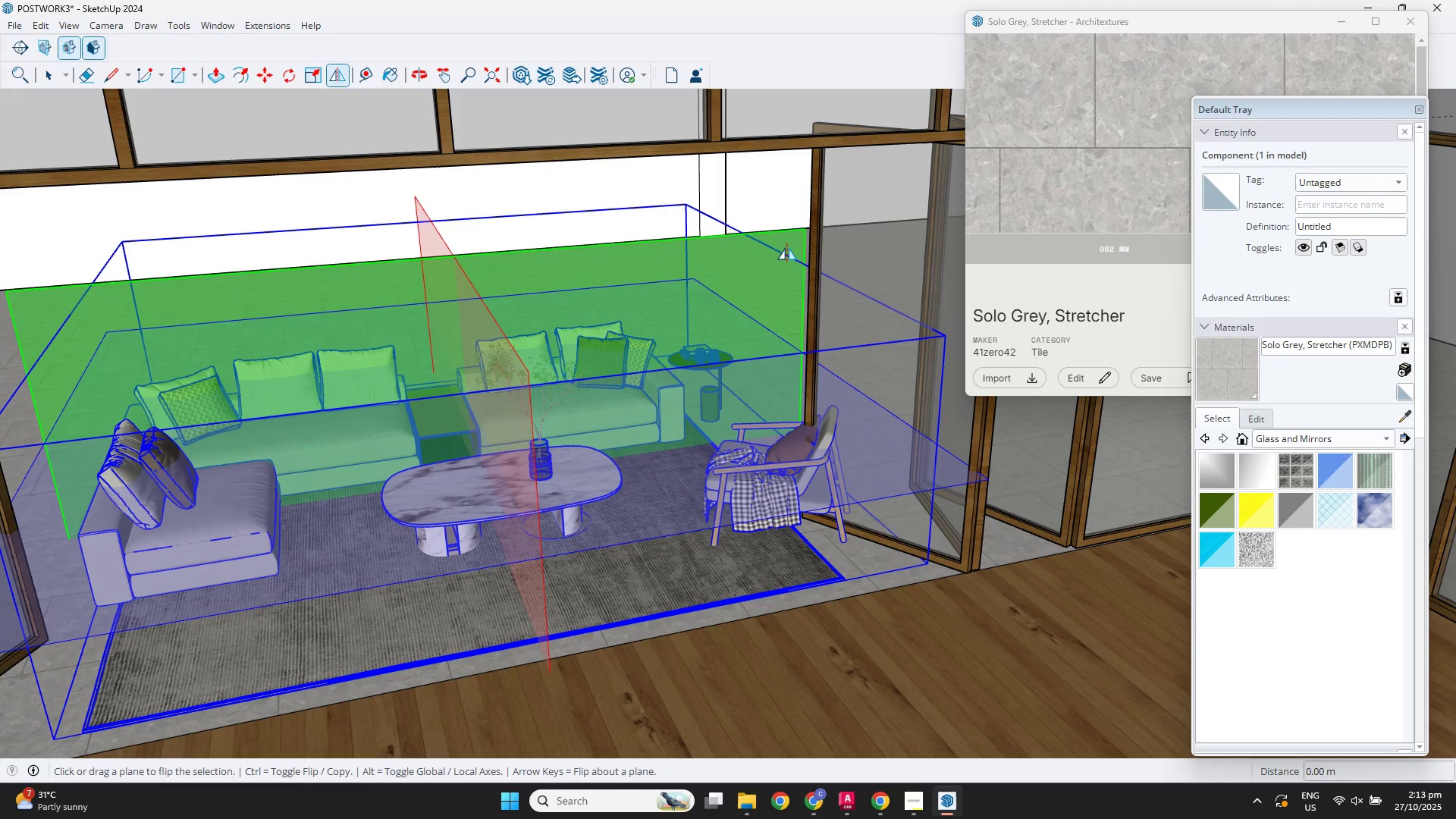 
scroll: coordinate [758, 314], scroll_direction: down, amount: 4.0
 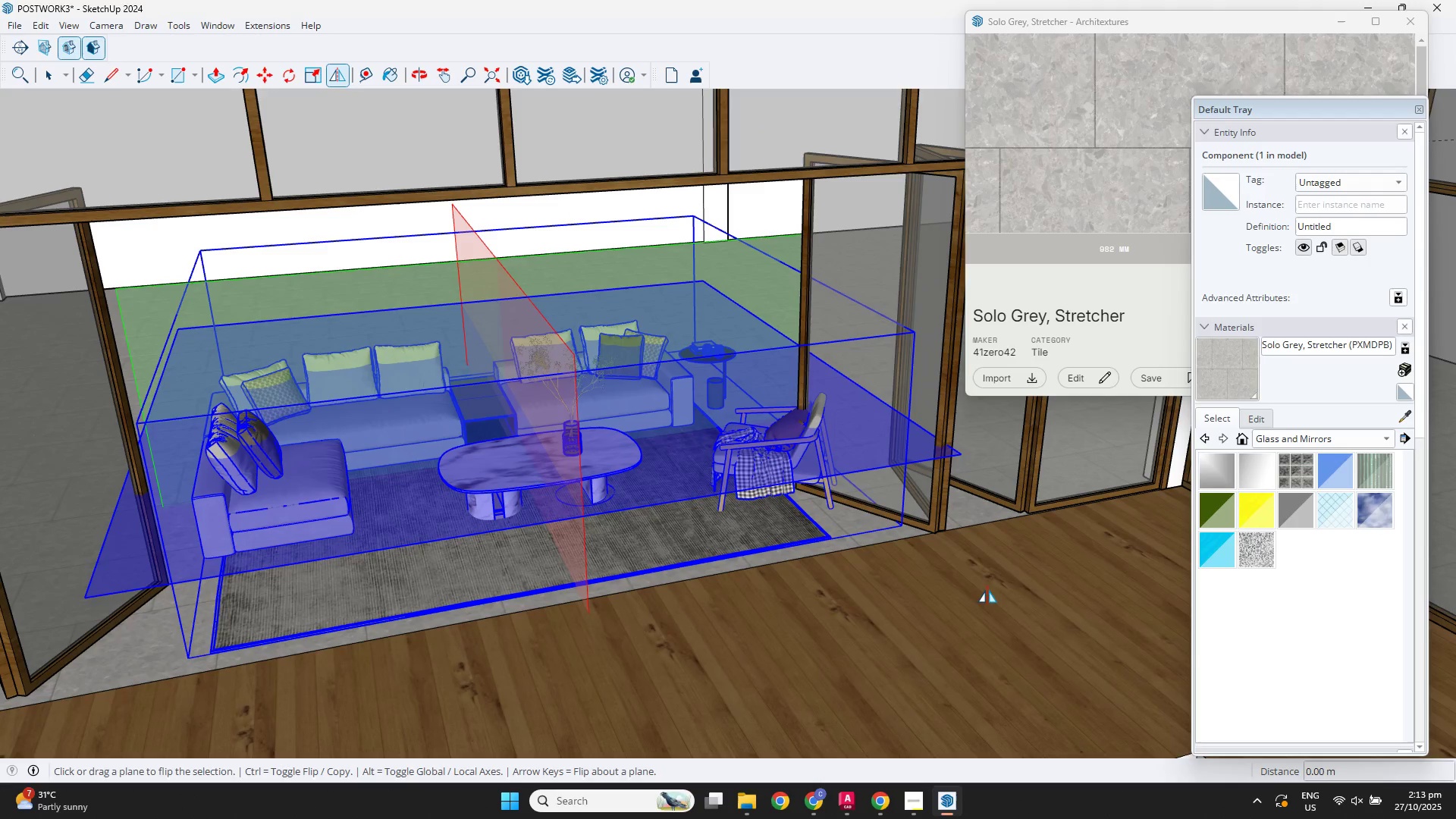 
key(Space)
 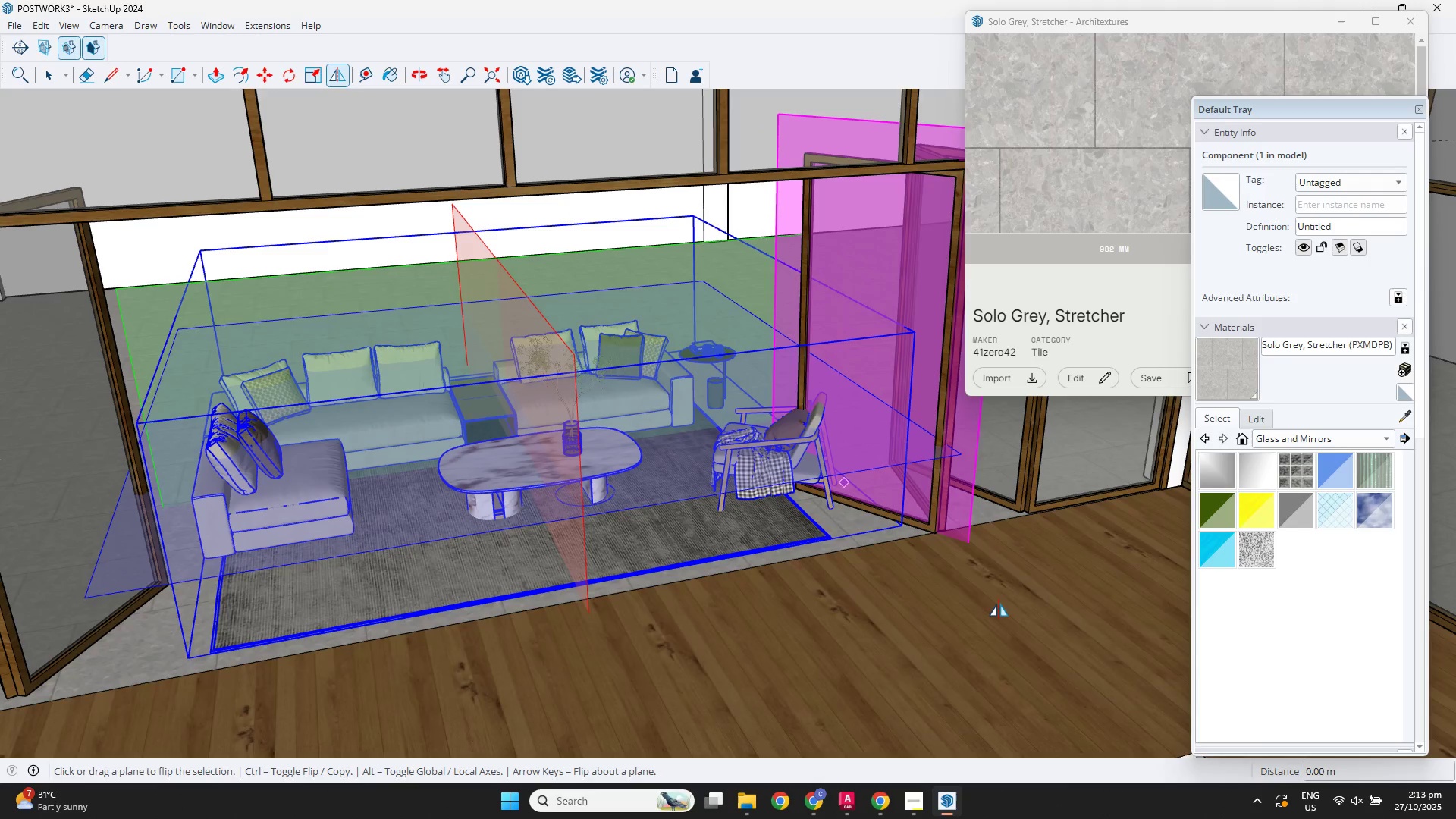 
left_click([999, 604])
 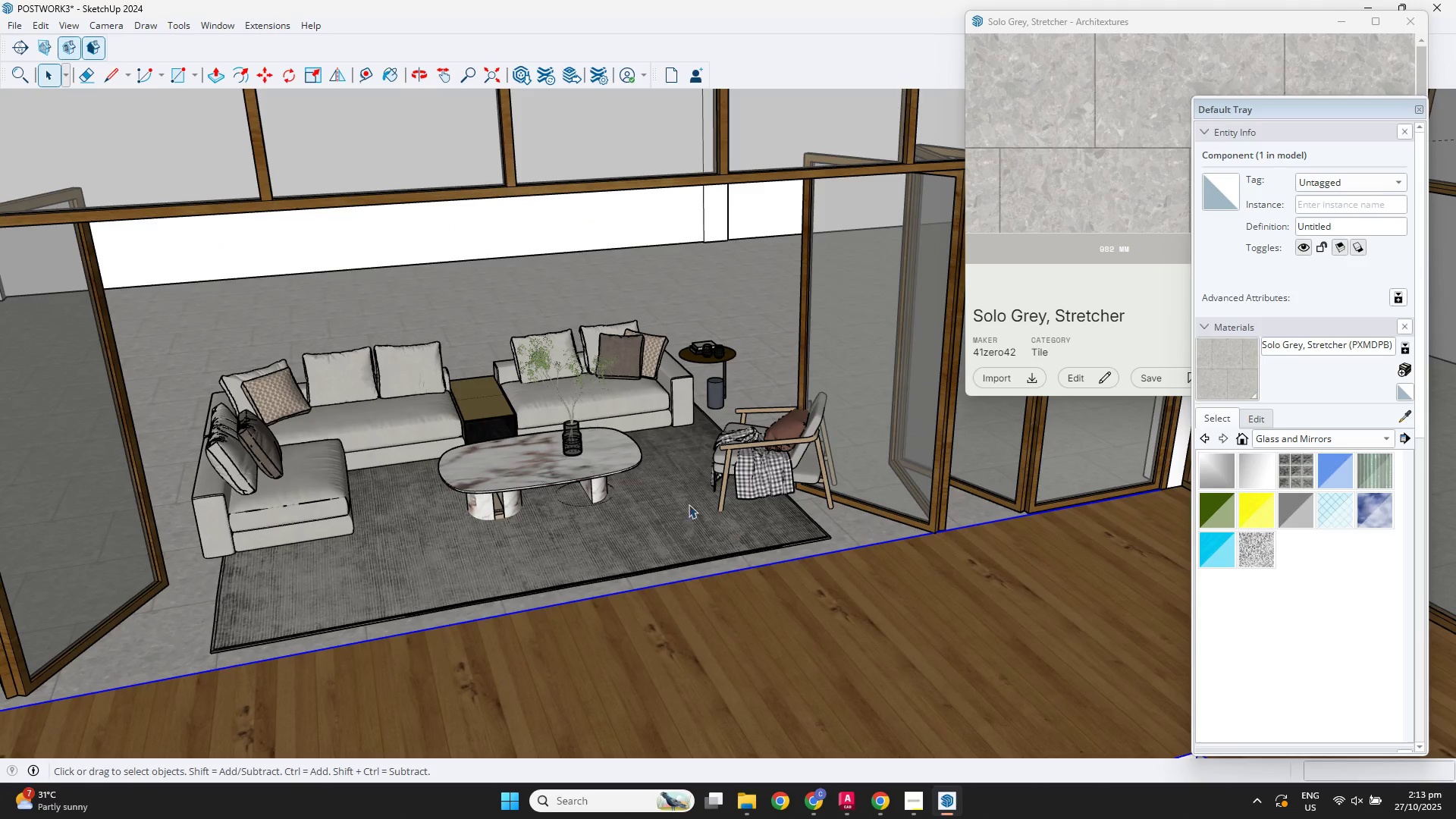 
scroll: coordinate [471, 464], scroll_direction: down, amount: 3.0
 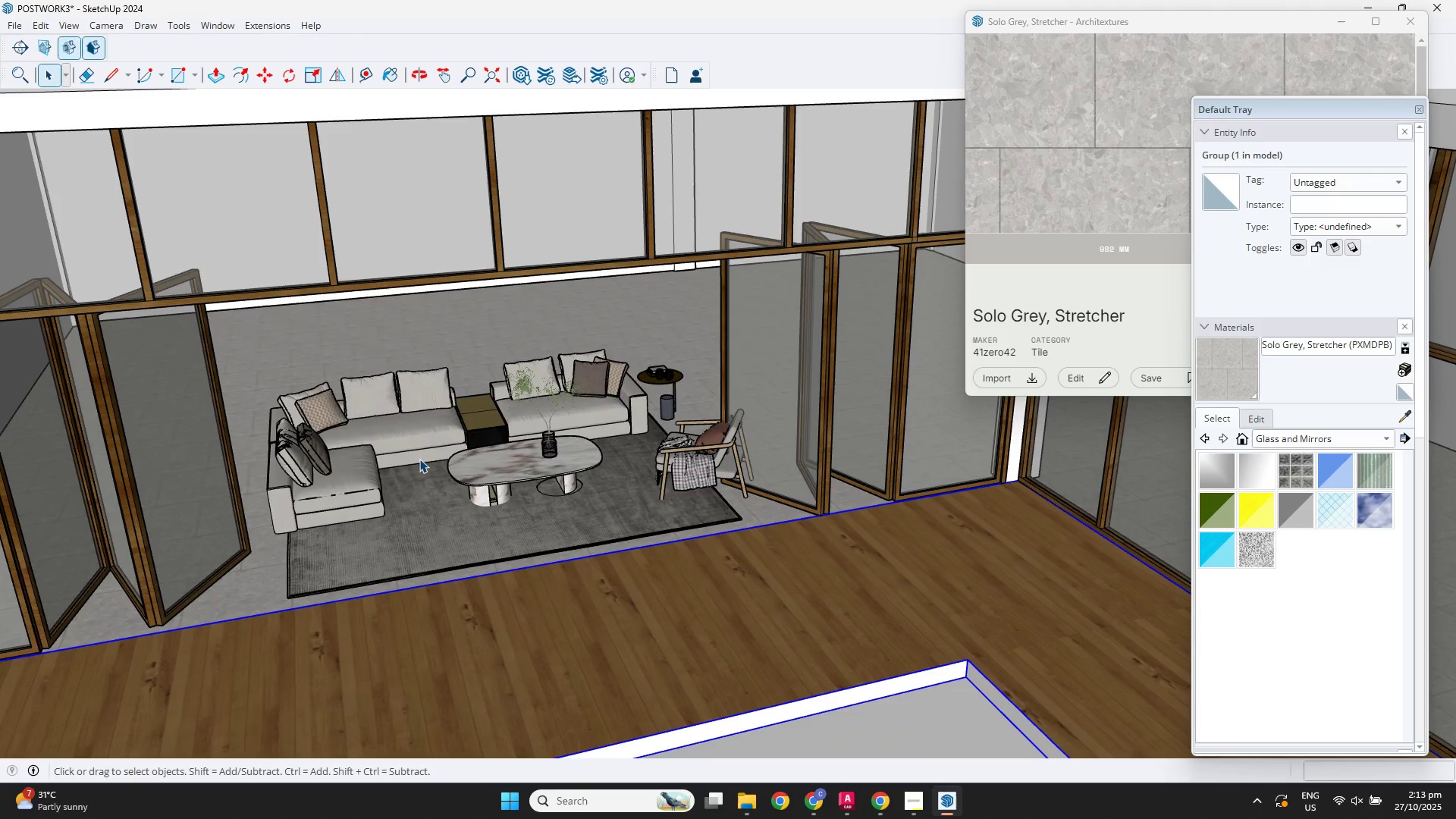 
left_click([419, 459])
 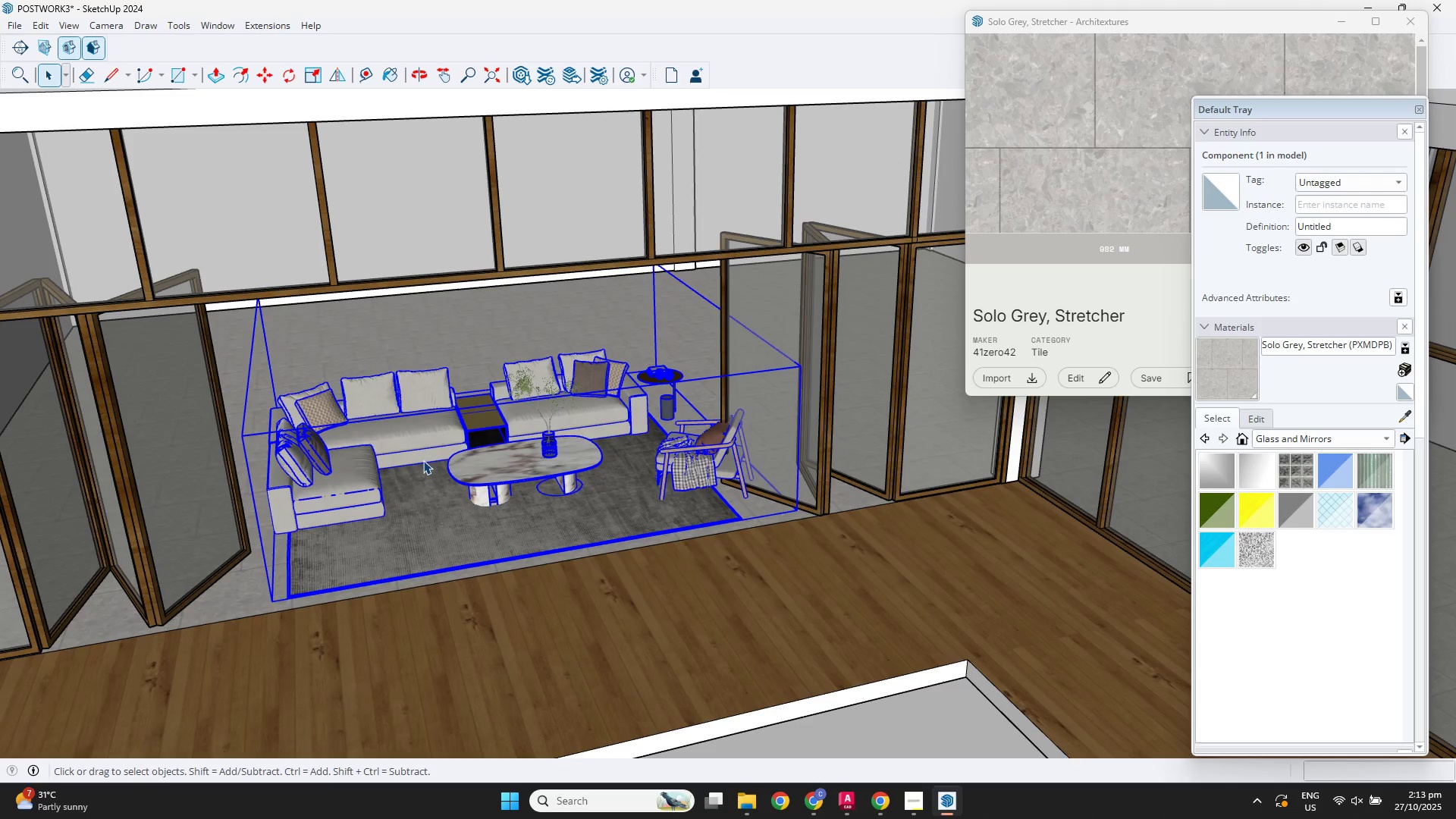 
key(M)
 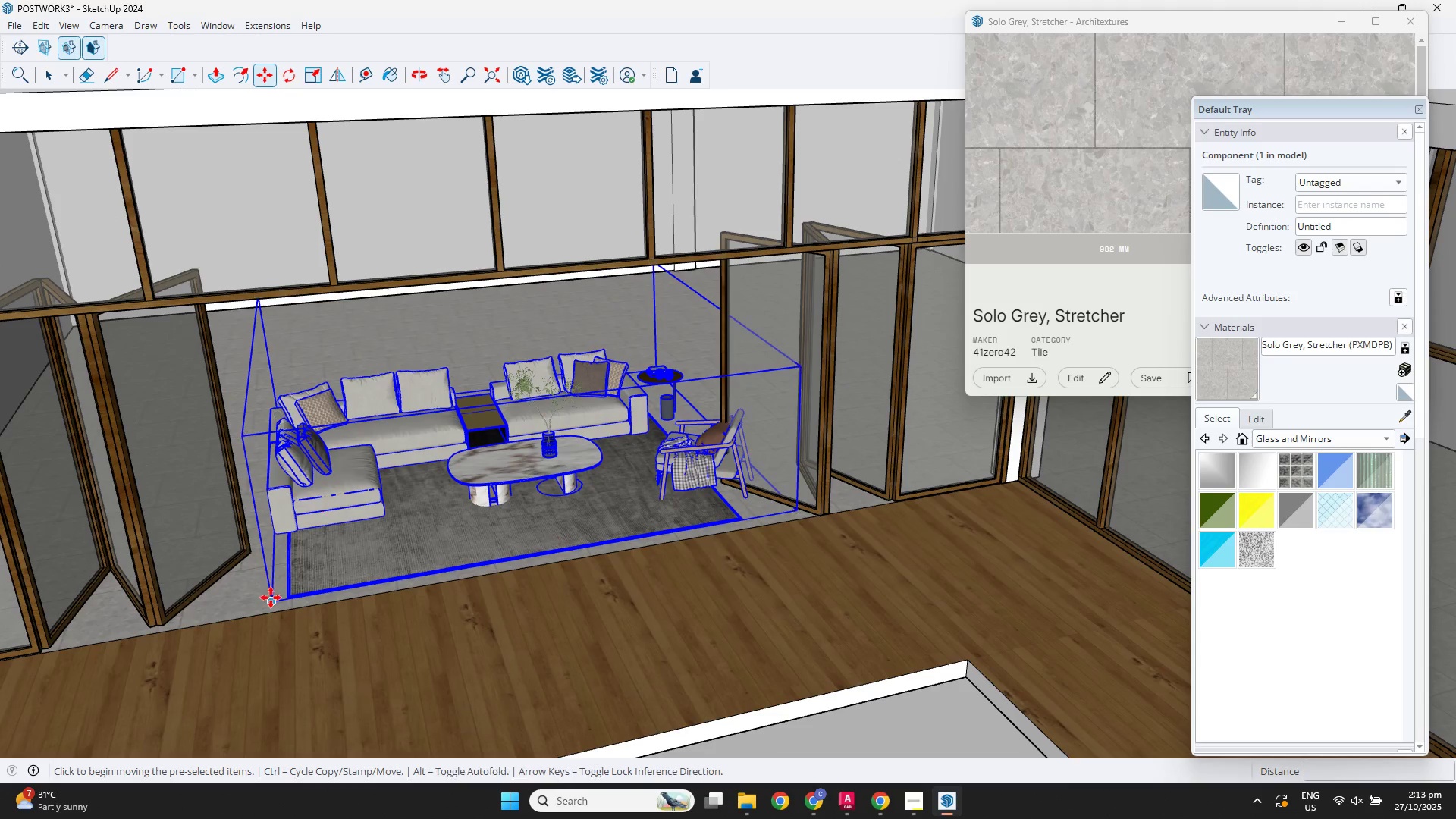 
left_click([271, 598])
 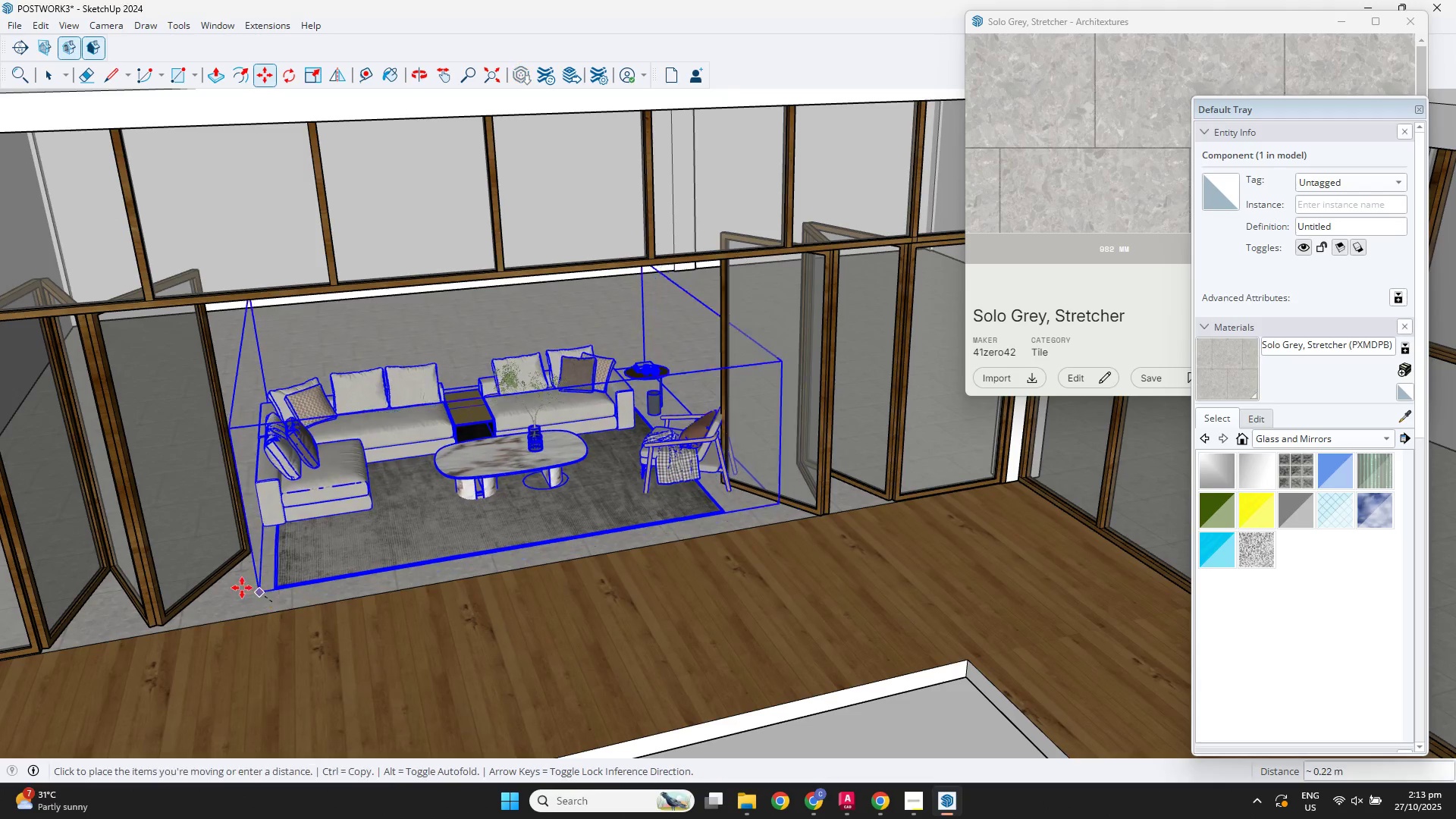 
scroll: coordinate [242, 588], scroll_direction: down, amount: 2.0
 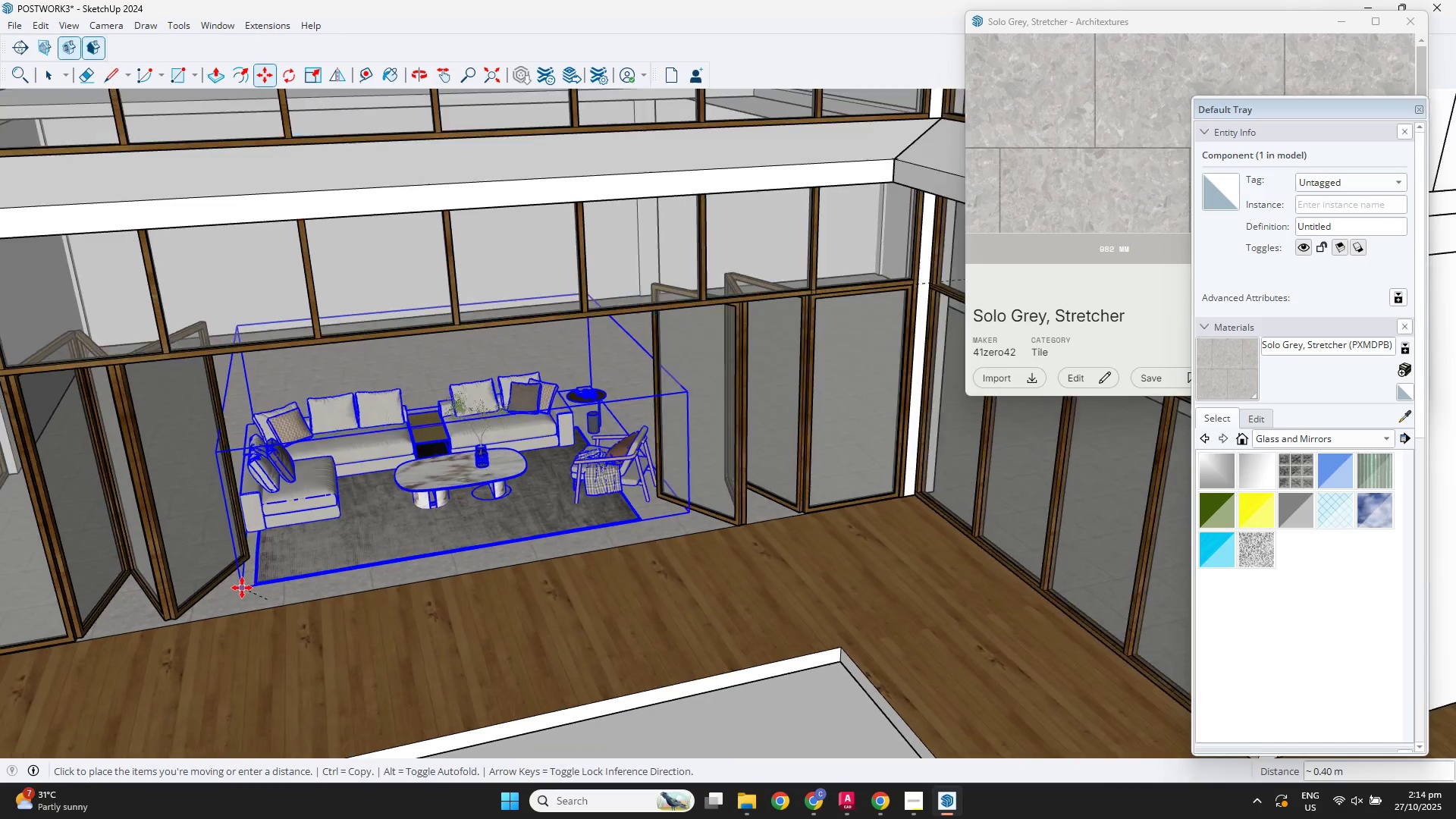 
hold_key(key=ShiftLeft, duration=0.45)
 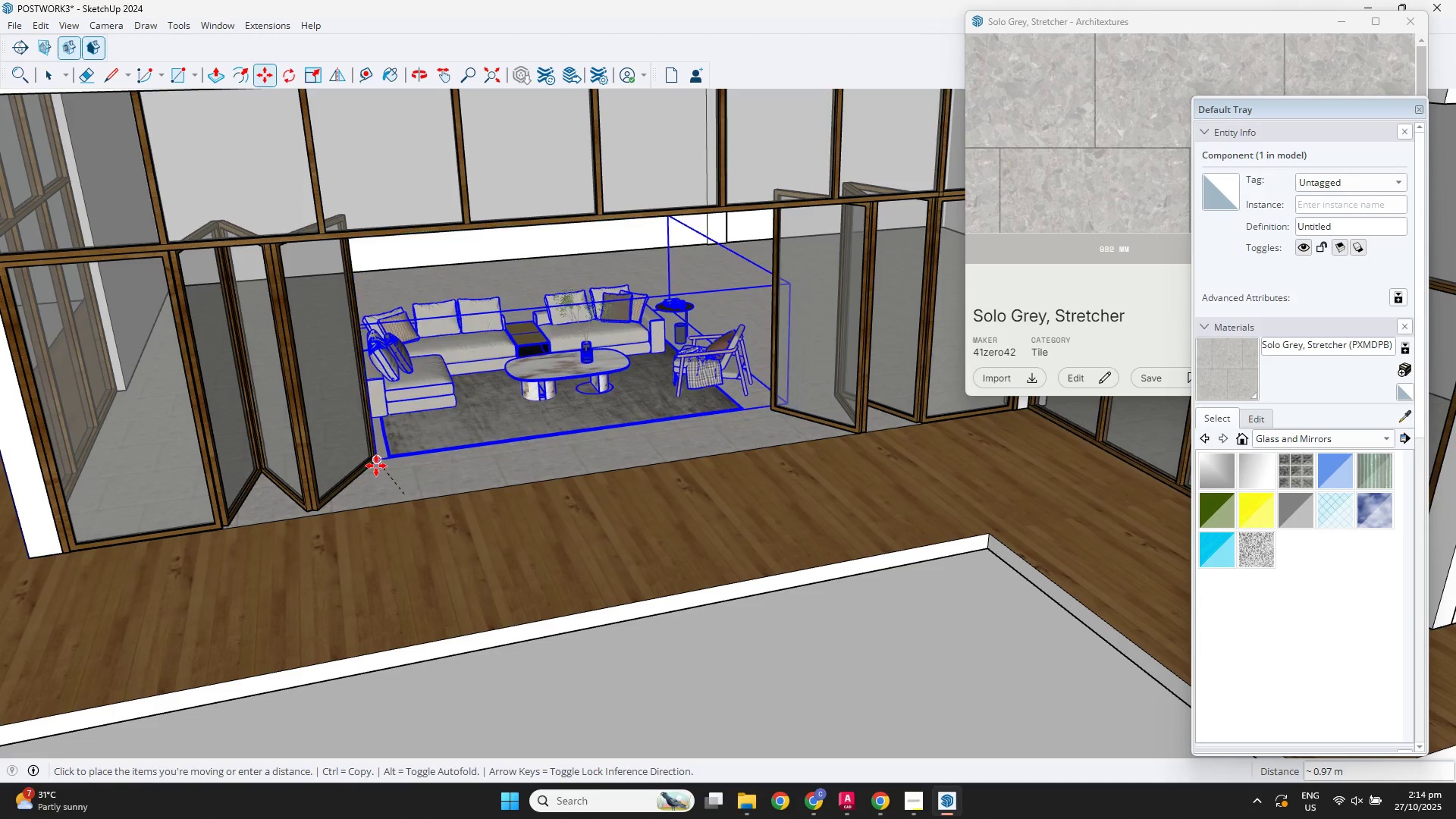 
left_click([380, 463])
 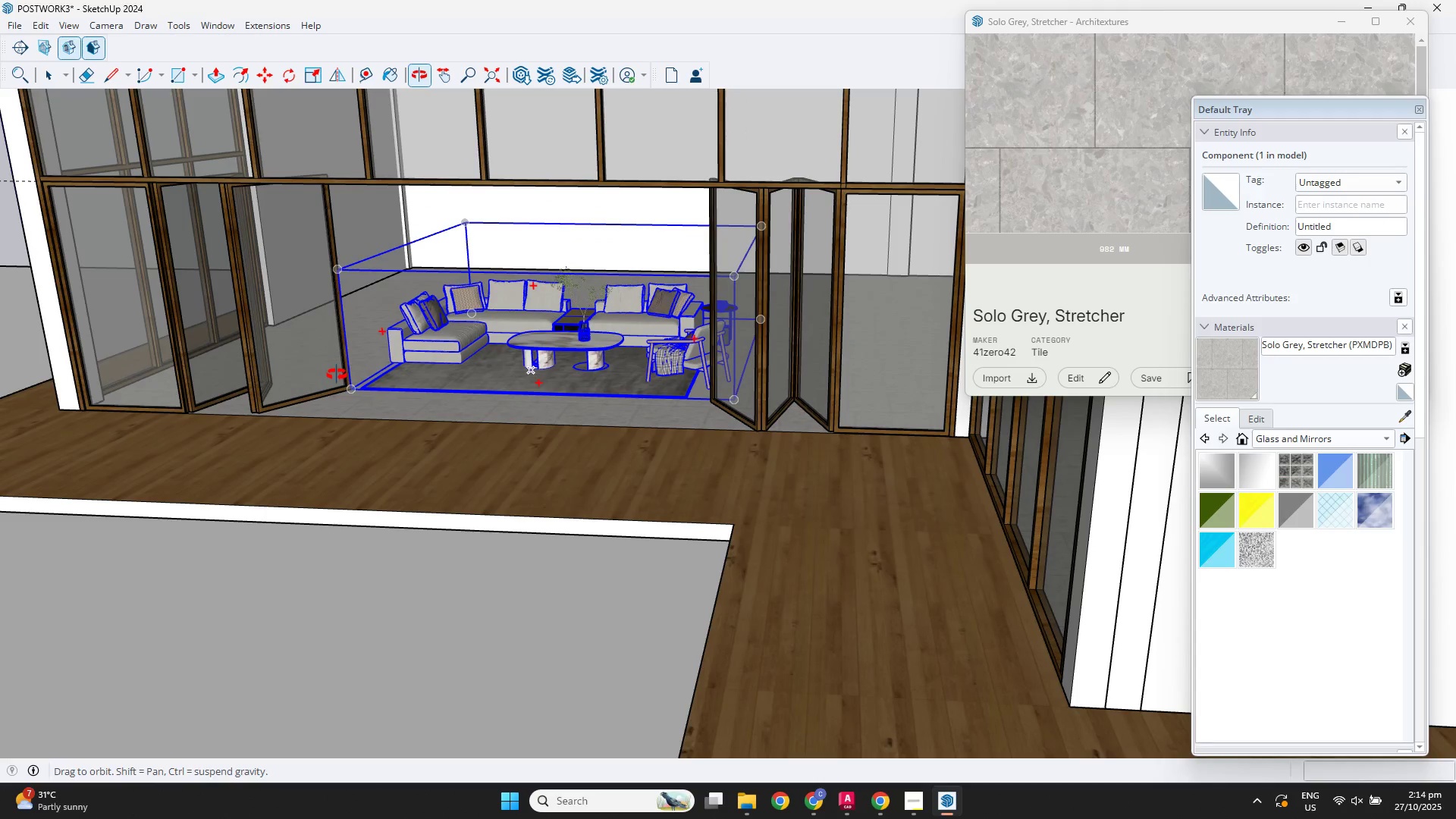 
key(Space)
 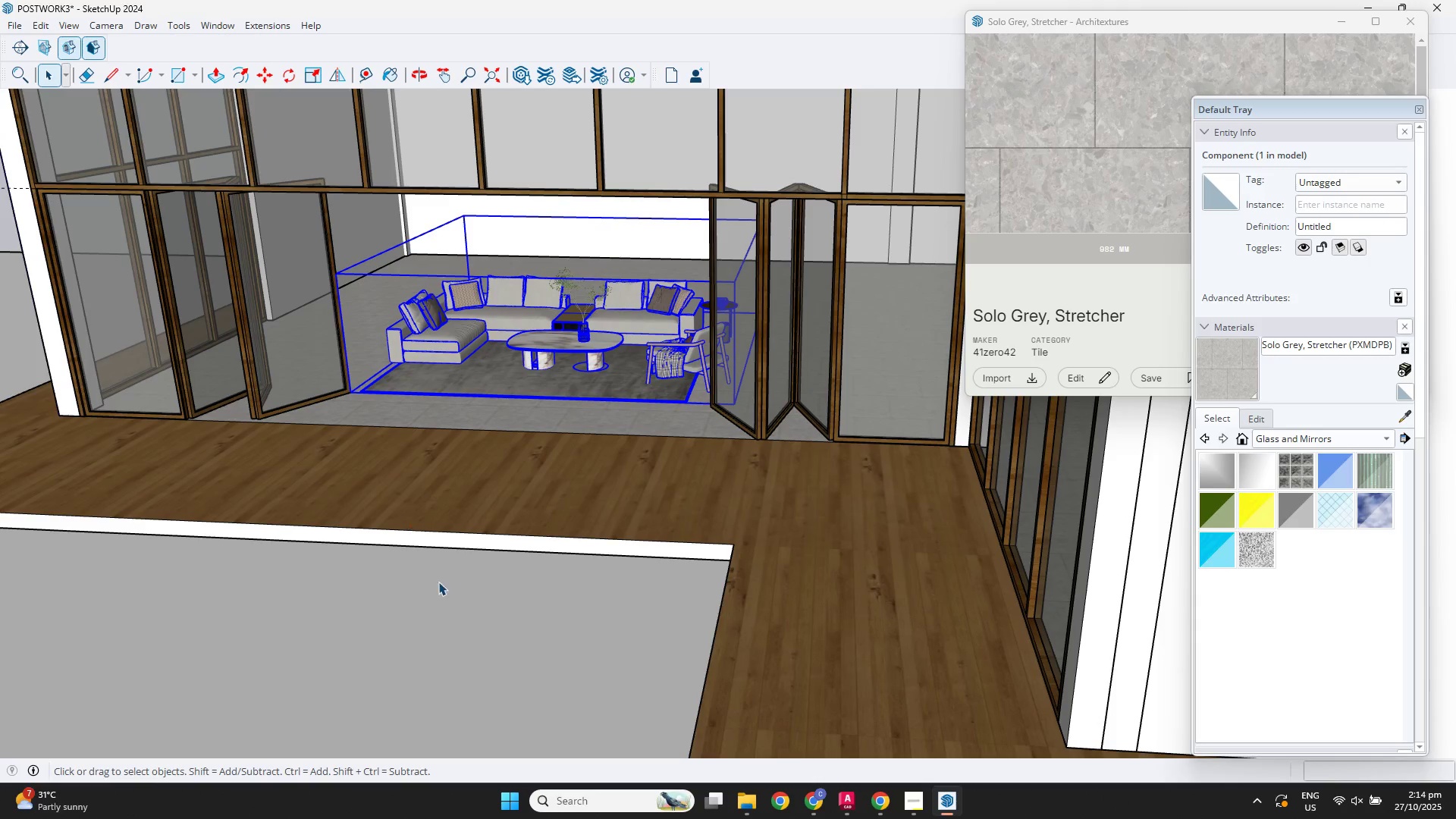 
left_click_drag(start_coordinate=[438, 584], to_coordinate=[442, 583])
 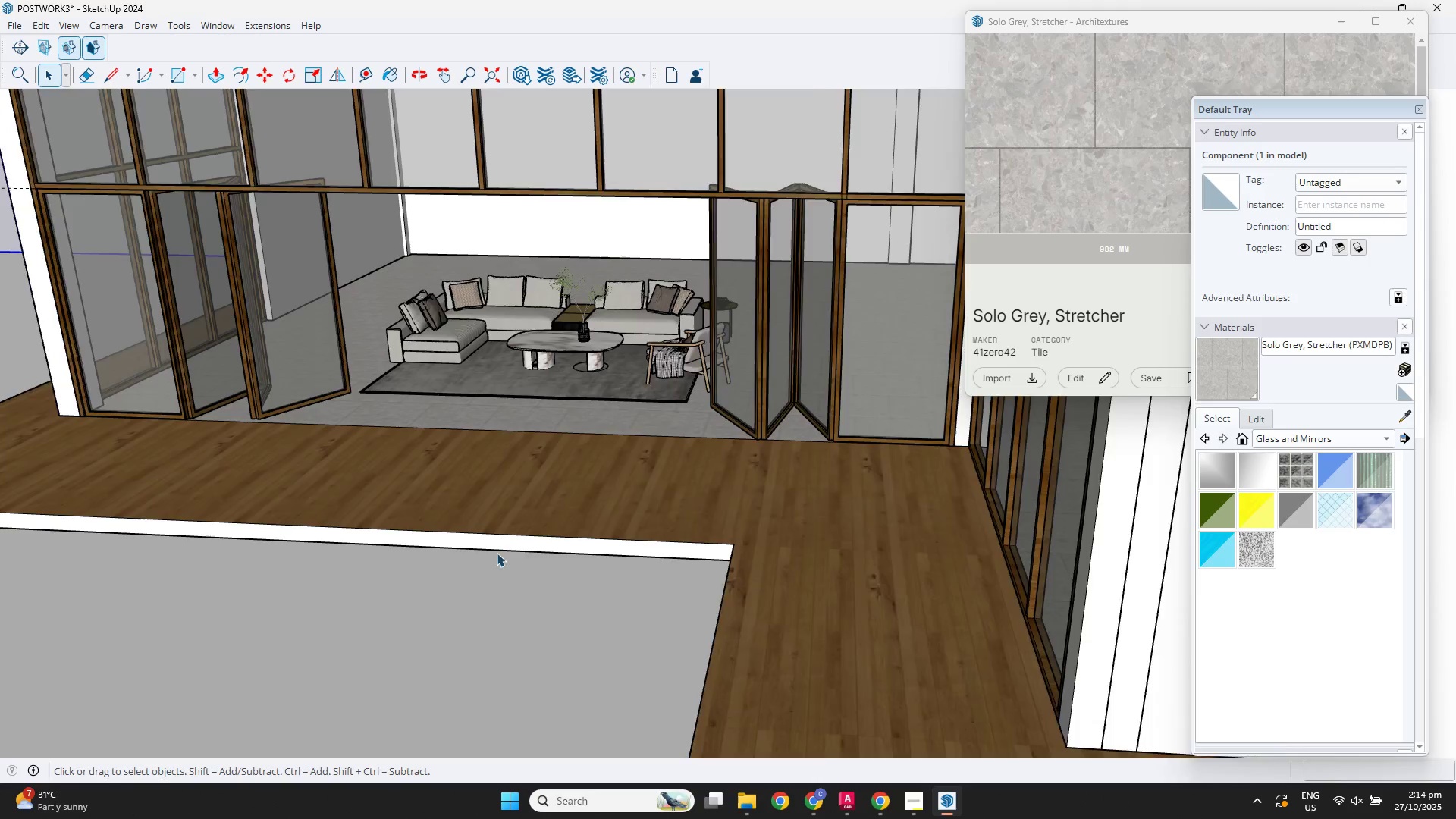 
scroll: coordinate [543, 530], scroll_direction: down, amount: 3.0
 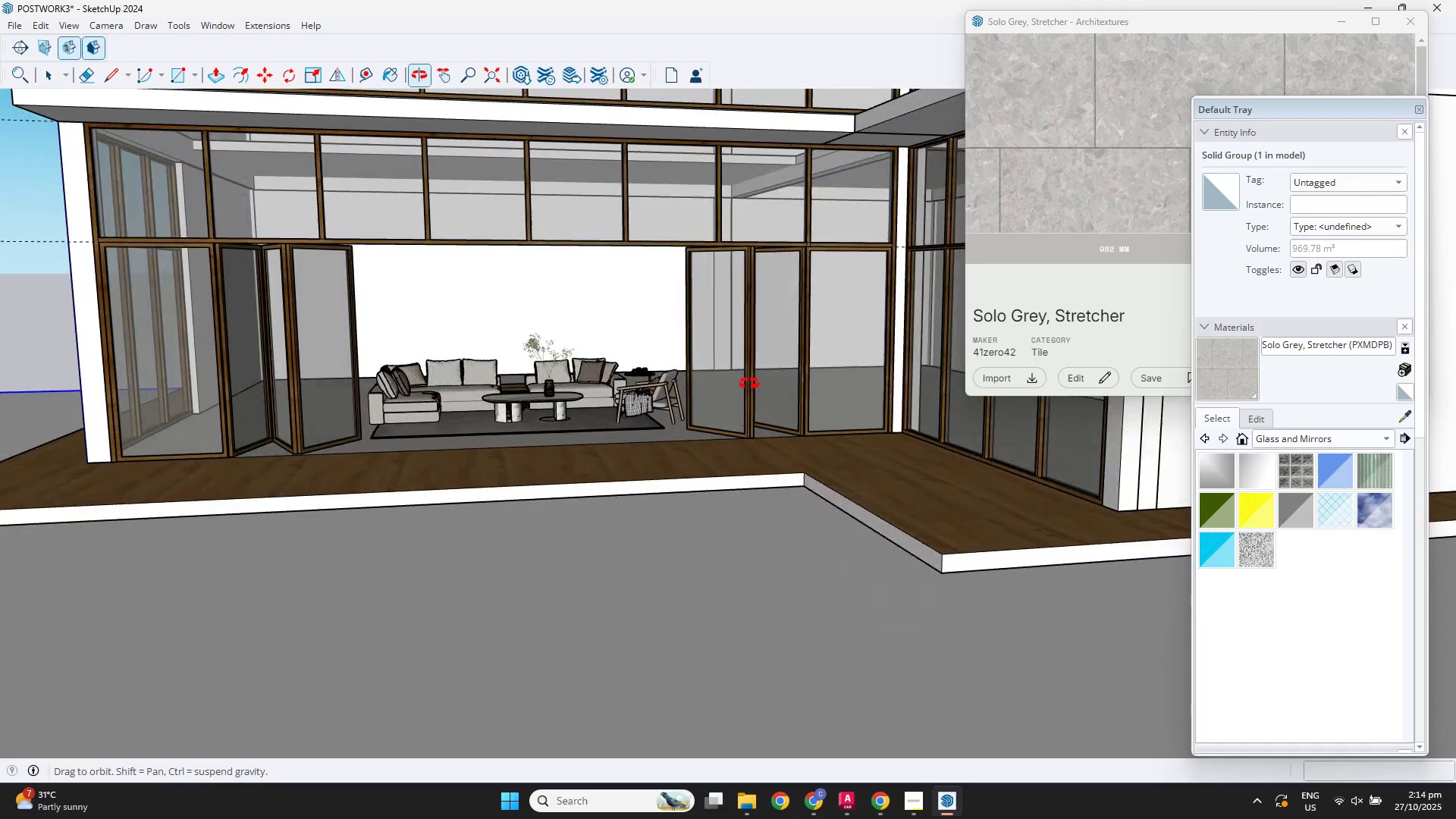 
scroll: coordinate [446, 255], scroll_direction: up, amount: 8.0
 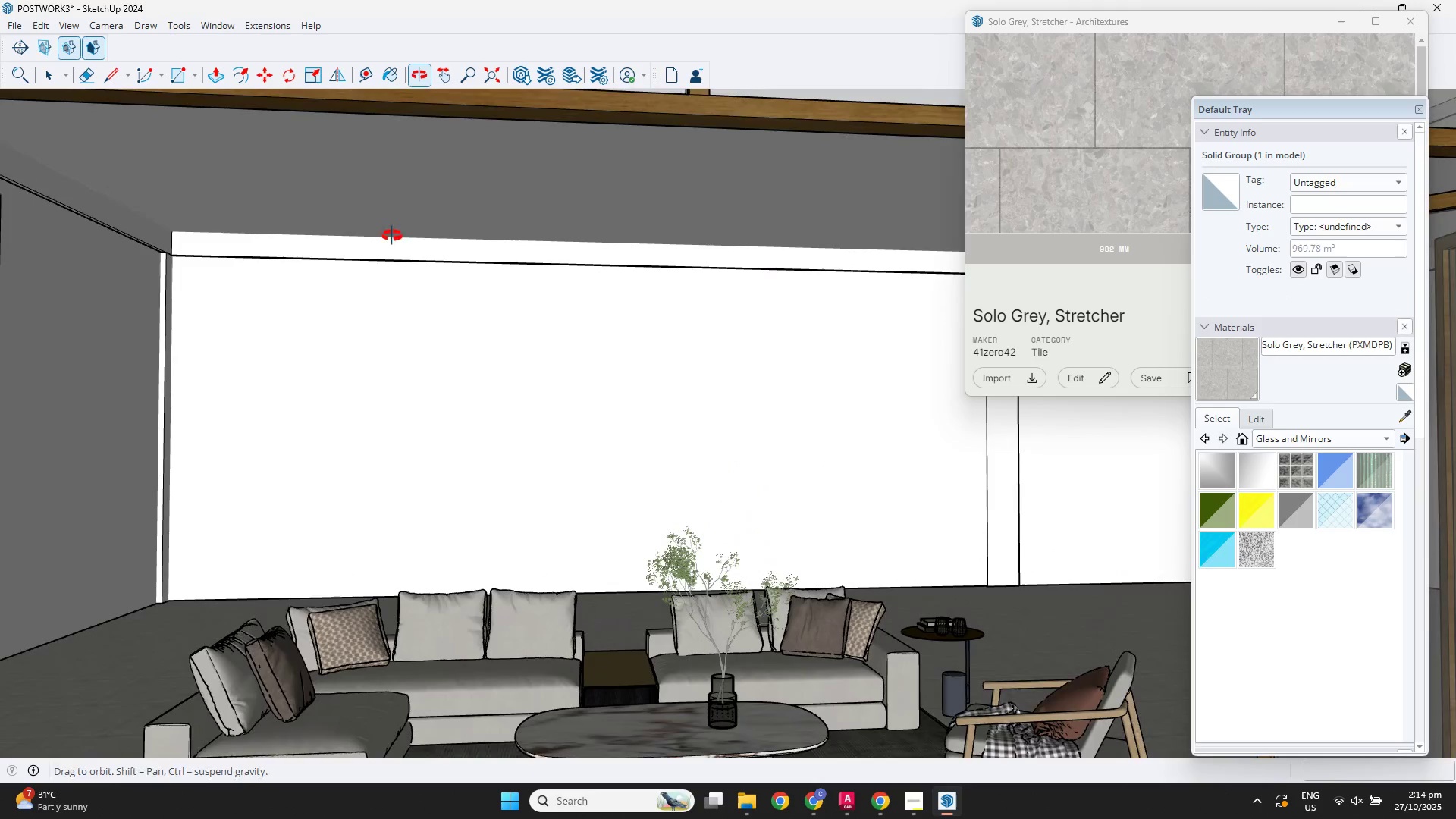 
scroll: coordinate [397, 260], scroll_direction: down, amount: 8.0
 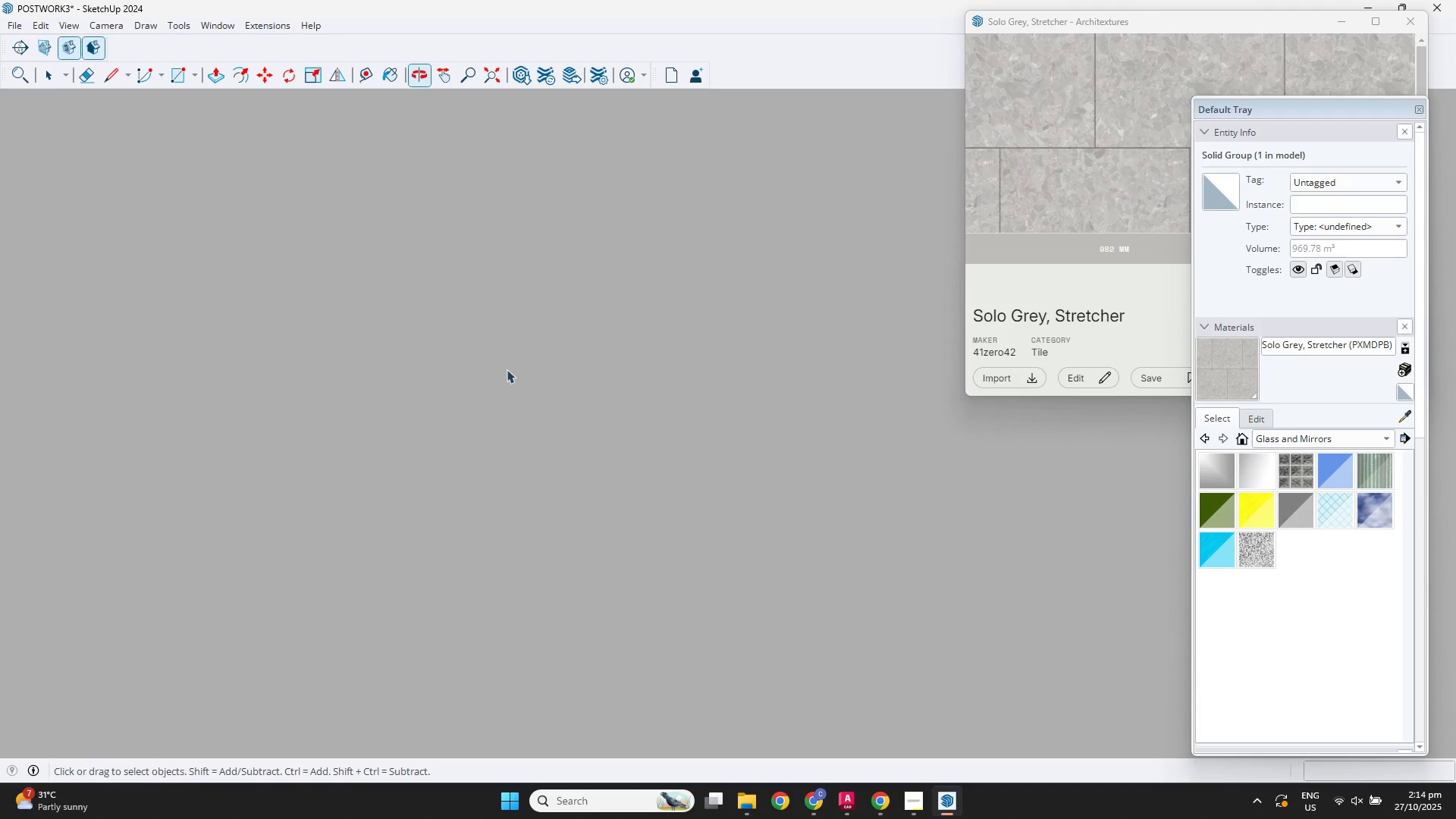 
hold_key(key=ShiftLeft, duration=0.31)
 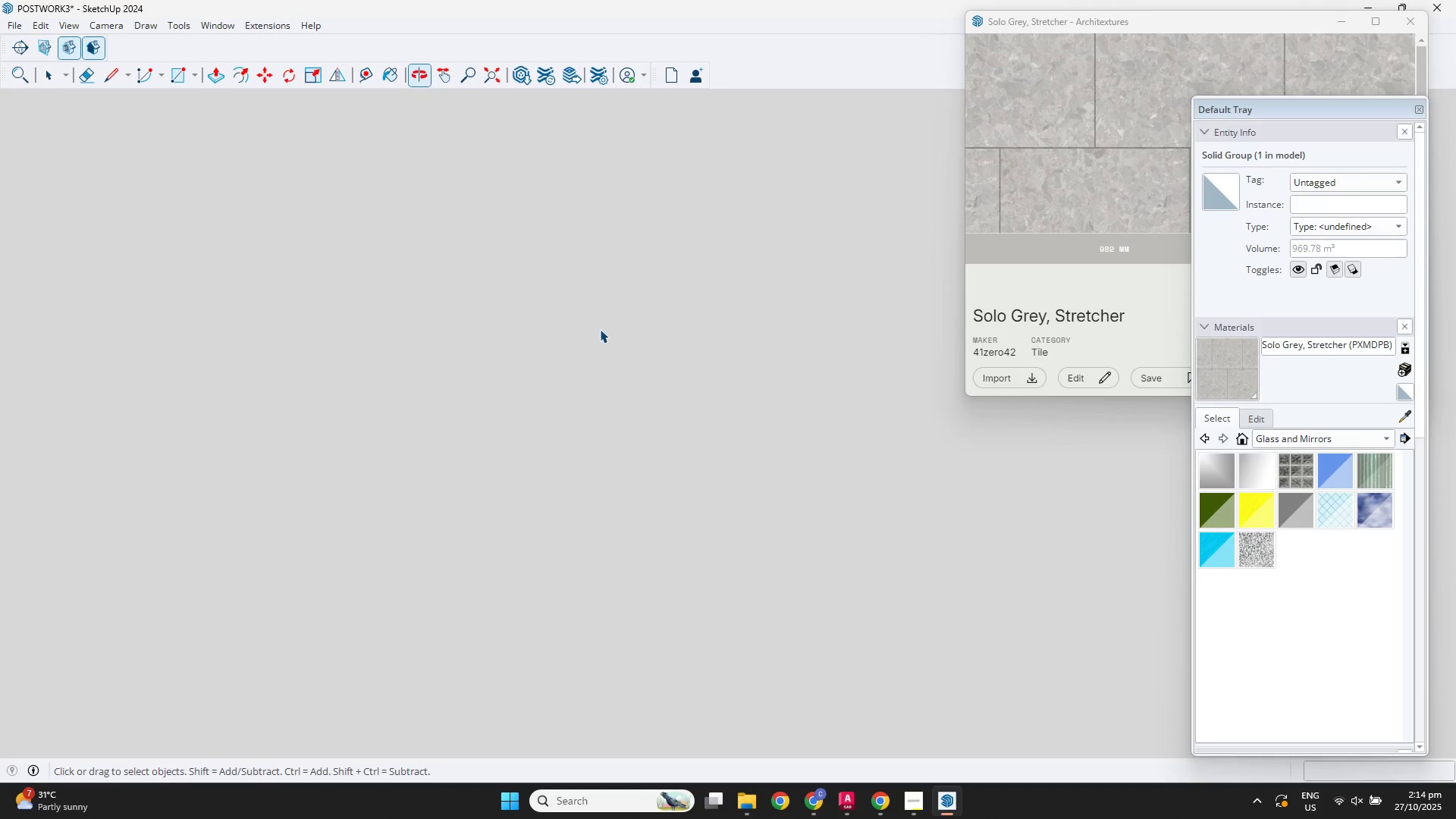 
scroll: coordinate [575, 236], scroll_direction: down, amount: 15.0
 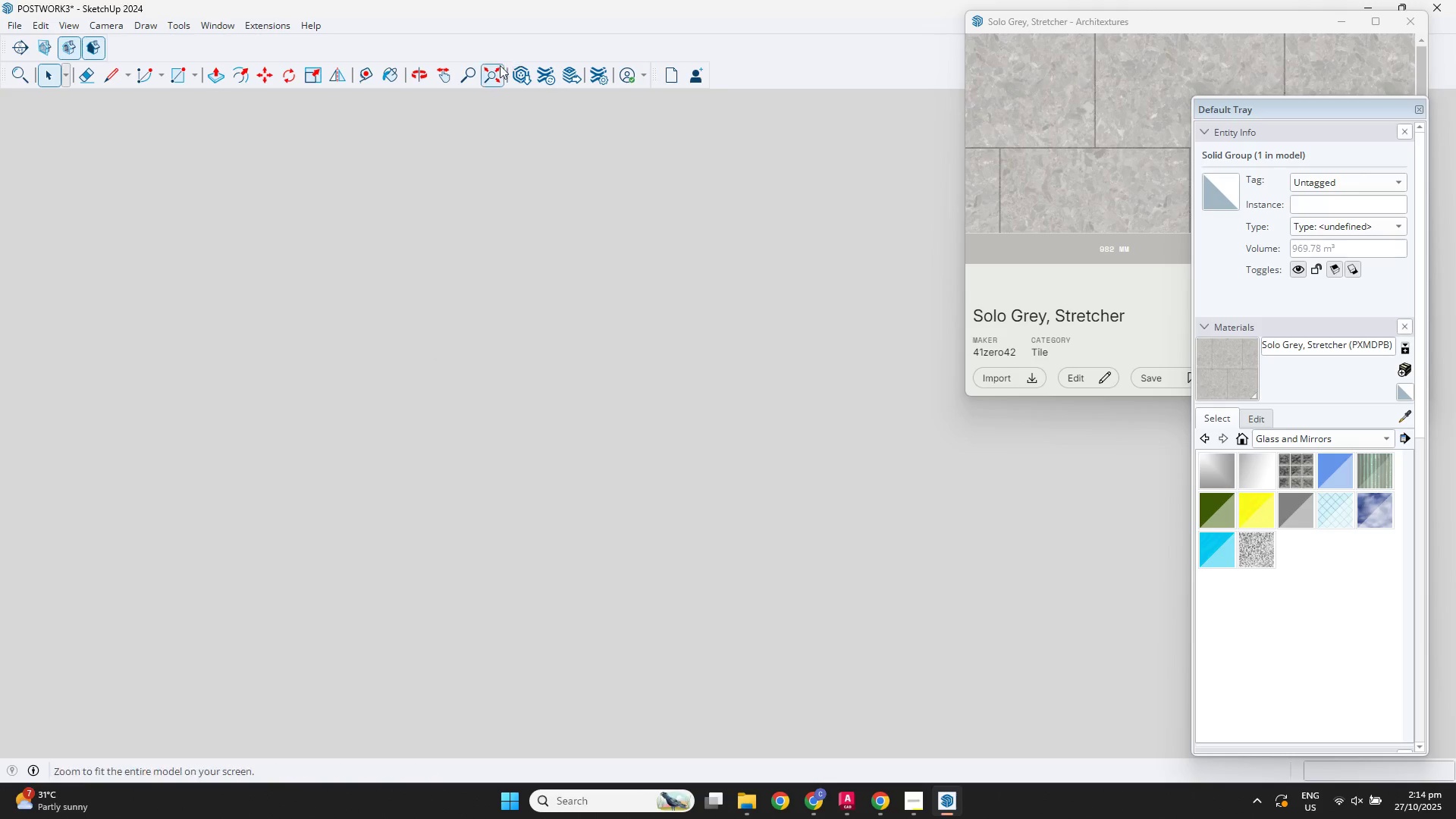 
left_click([497, 67])
 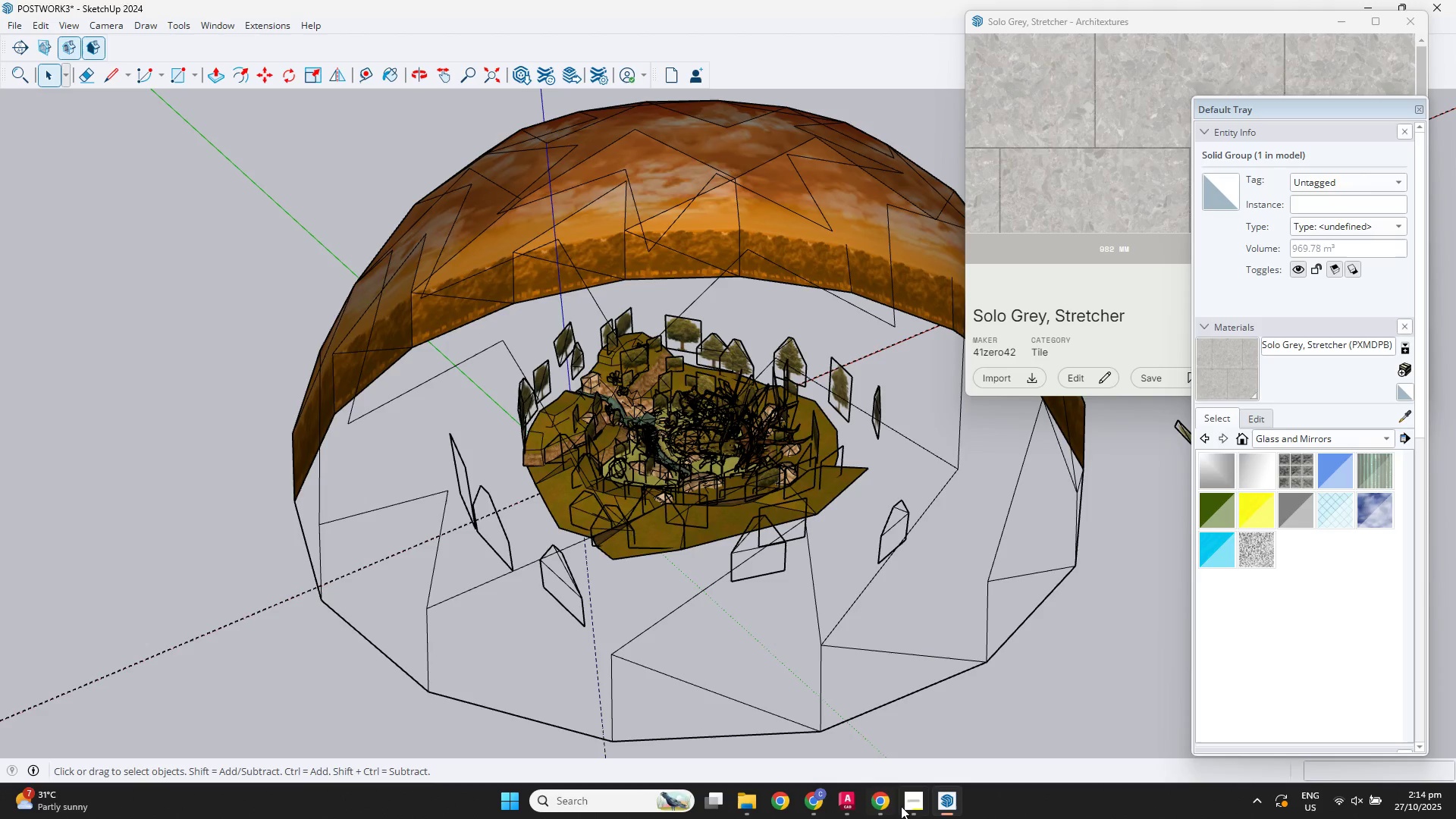 
left_click([914, 803])
 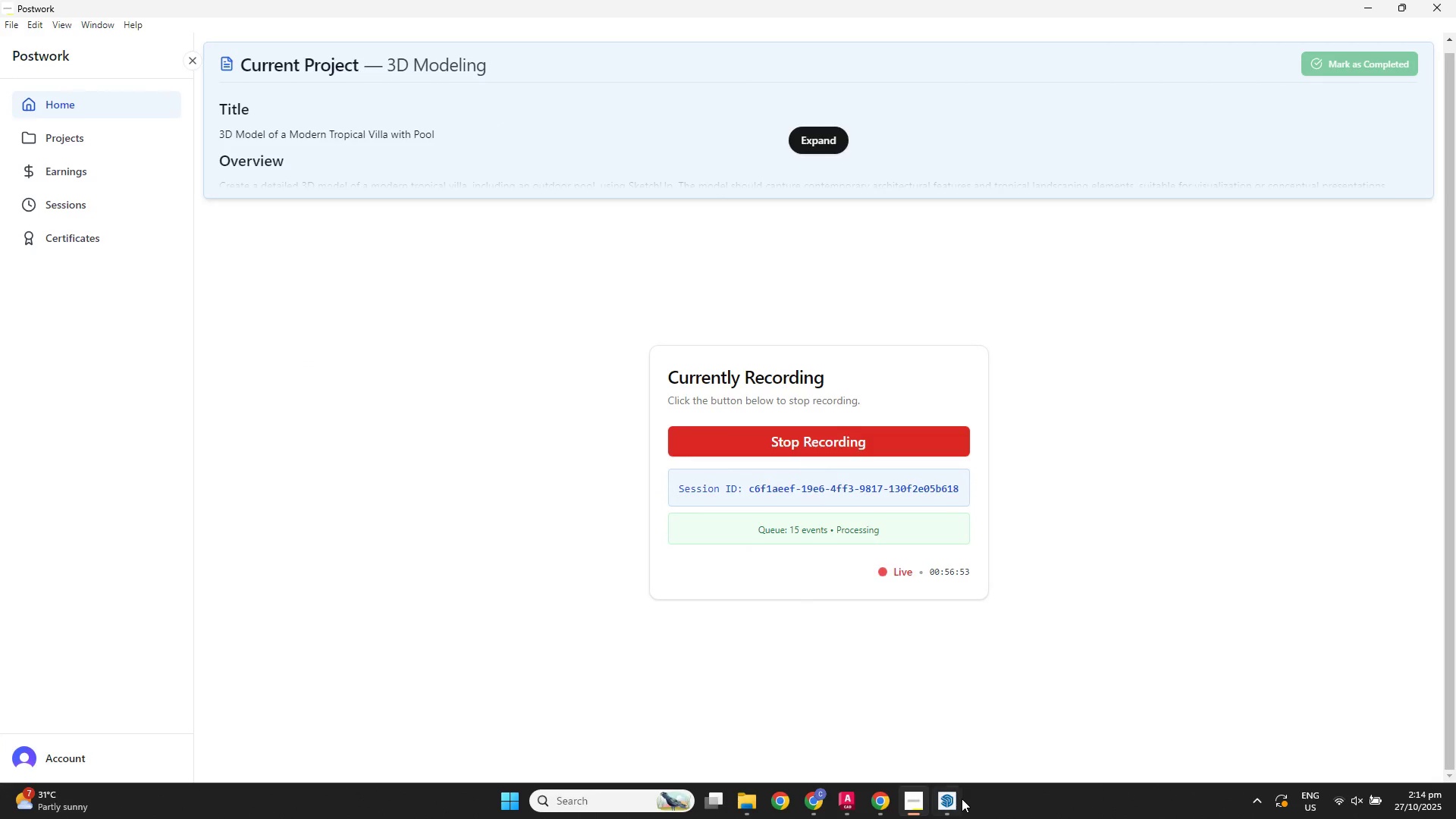 
scroll: coordinate [730, 457], scroll_direction: down, amount: 3.0
 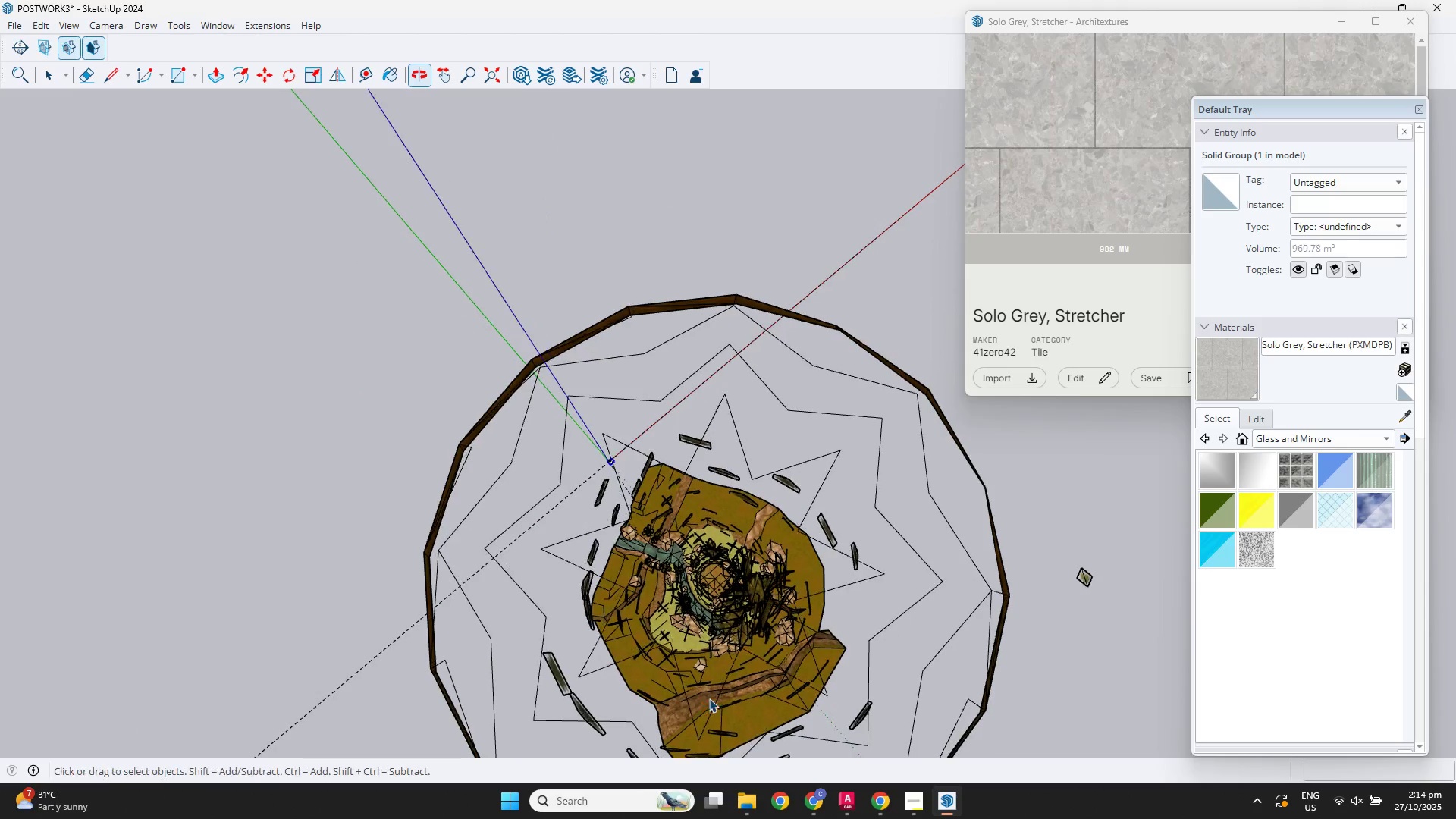 
left_click([699, 623])
 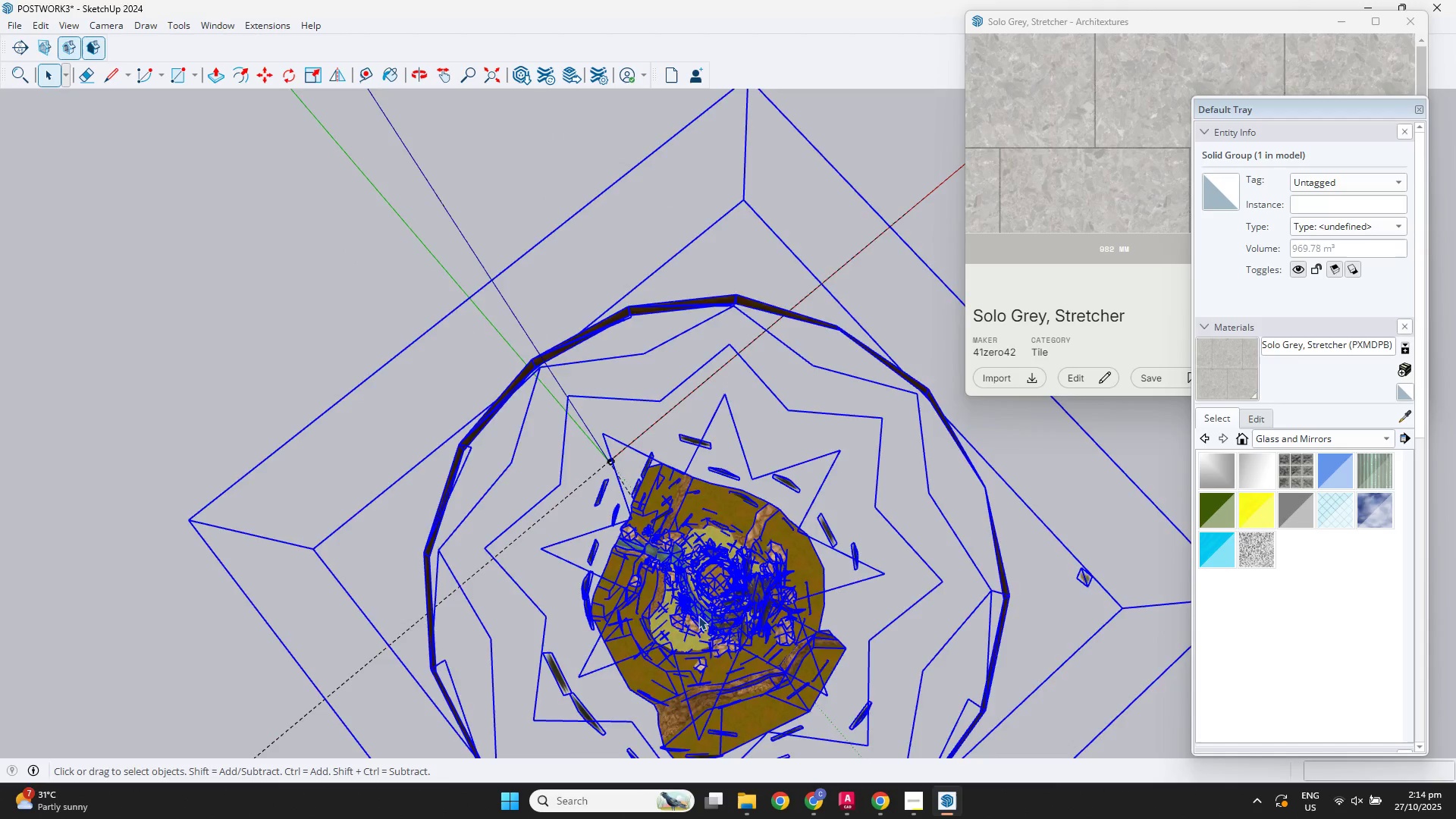 
scroll: coordinate [714, 680], scroll_direction: down, amount: 26.0
 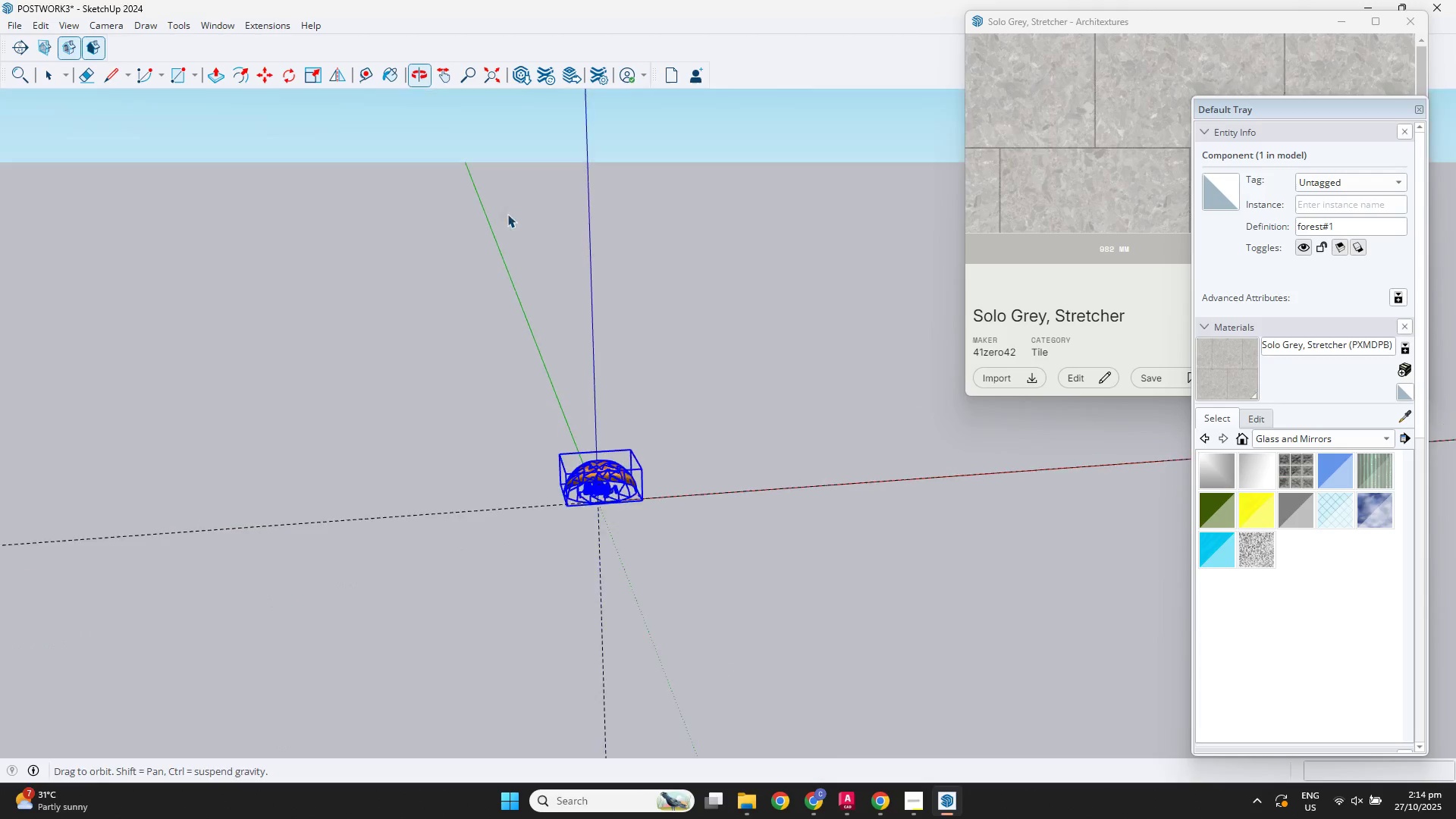 
scroll: coordinate [599, 529], scroll_direction: up, amount: 25.0
 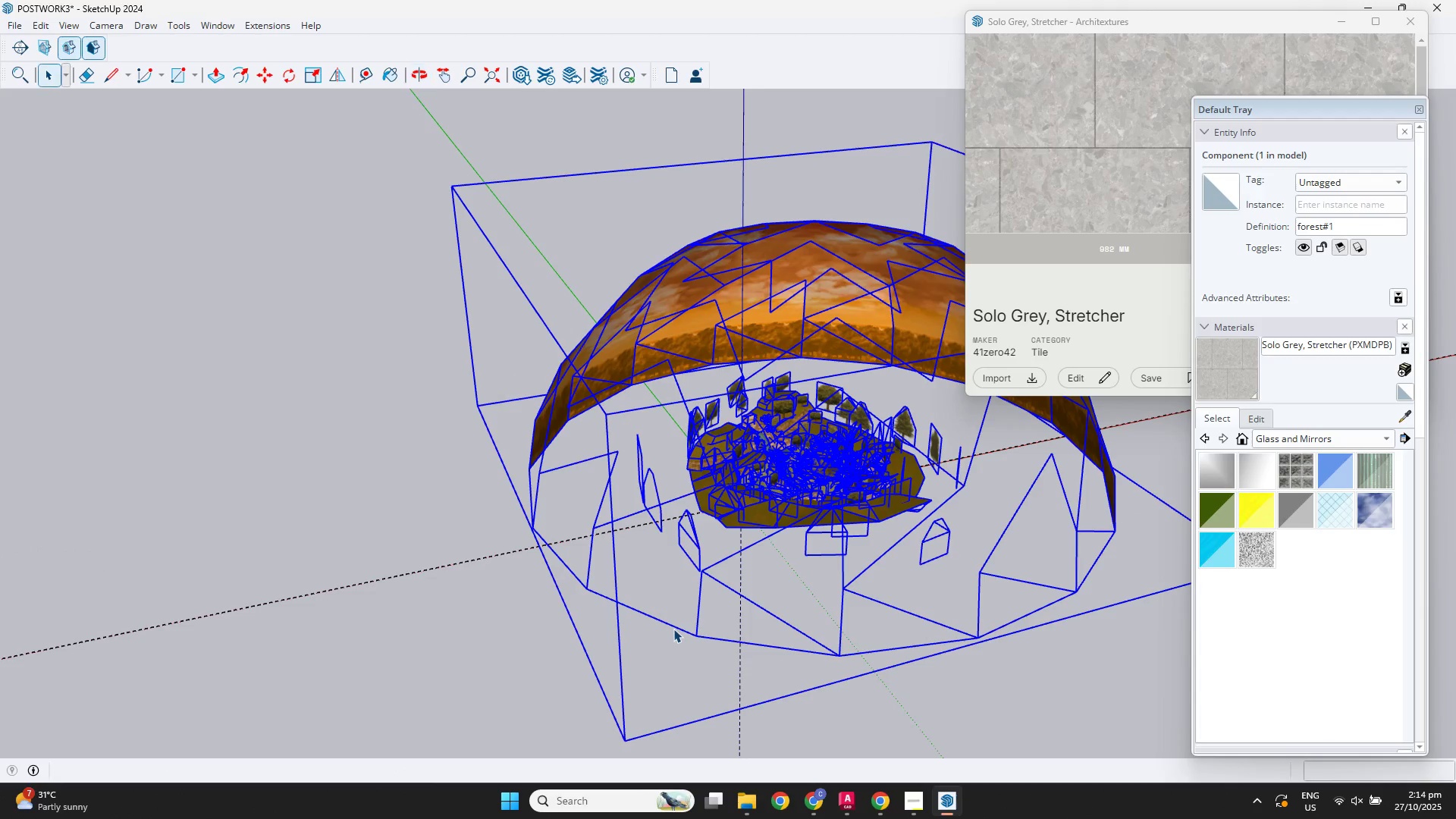 
key(Delete)
 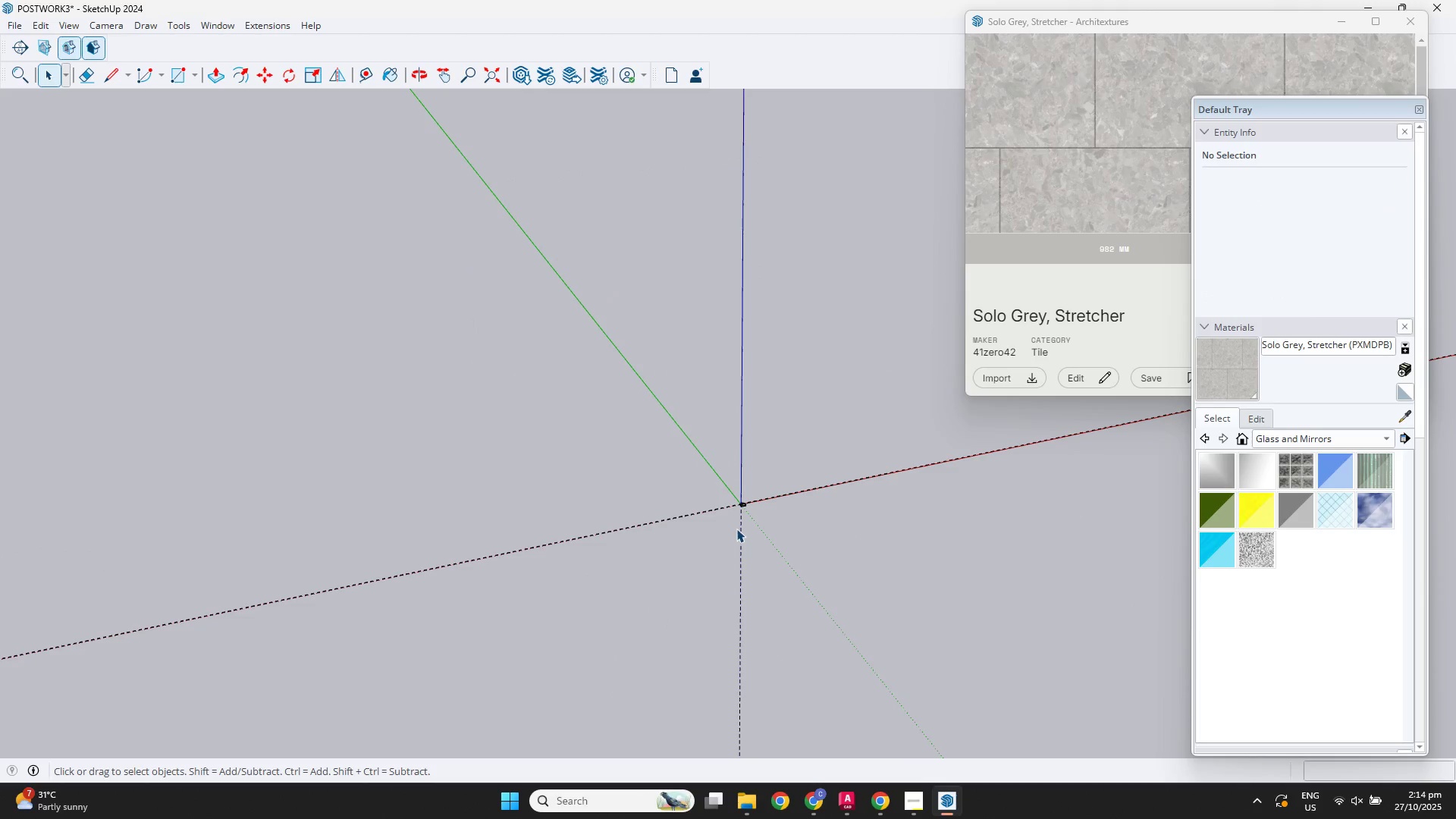 
scroll: coordinate [557, 328], scroll_direction: up, amount: 65.0
 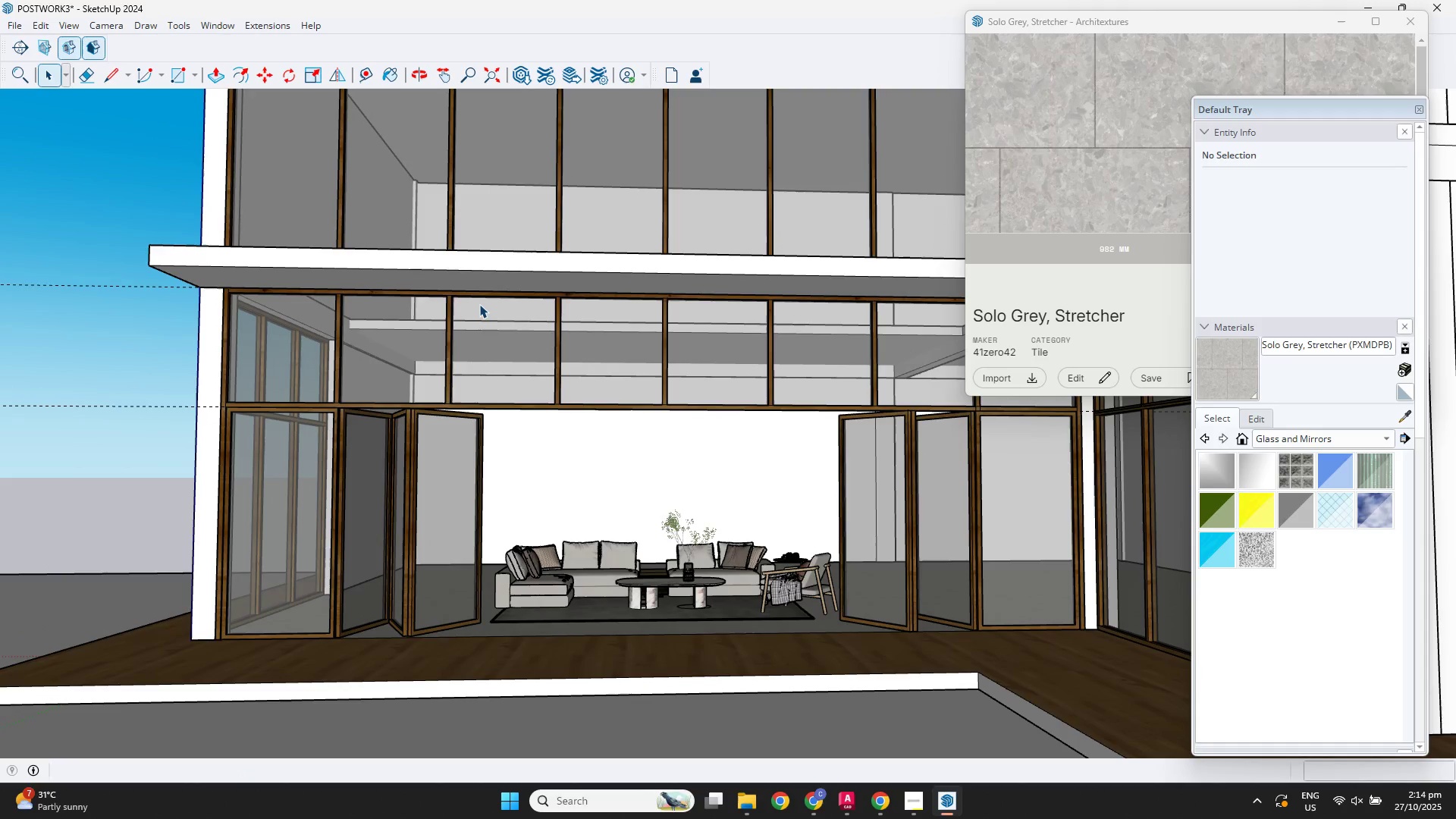 
key(R)
 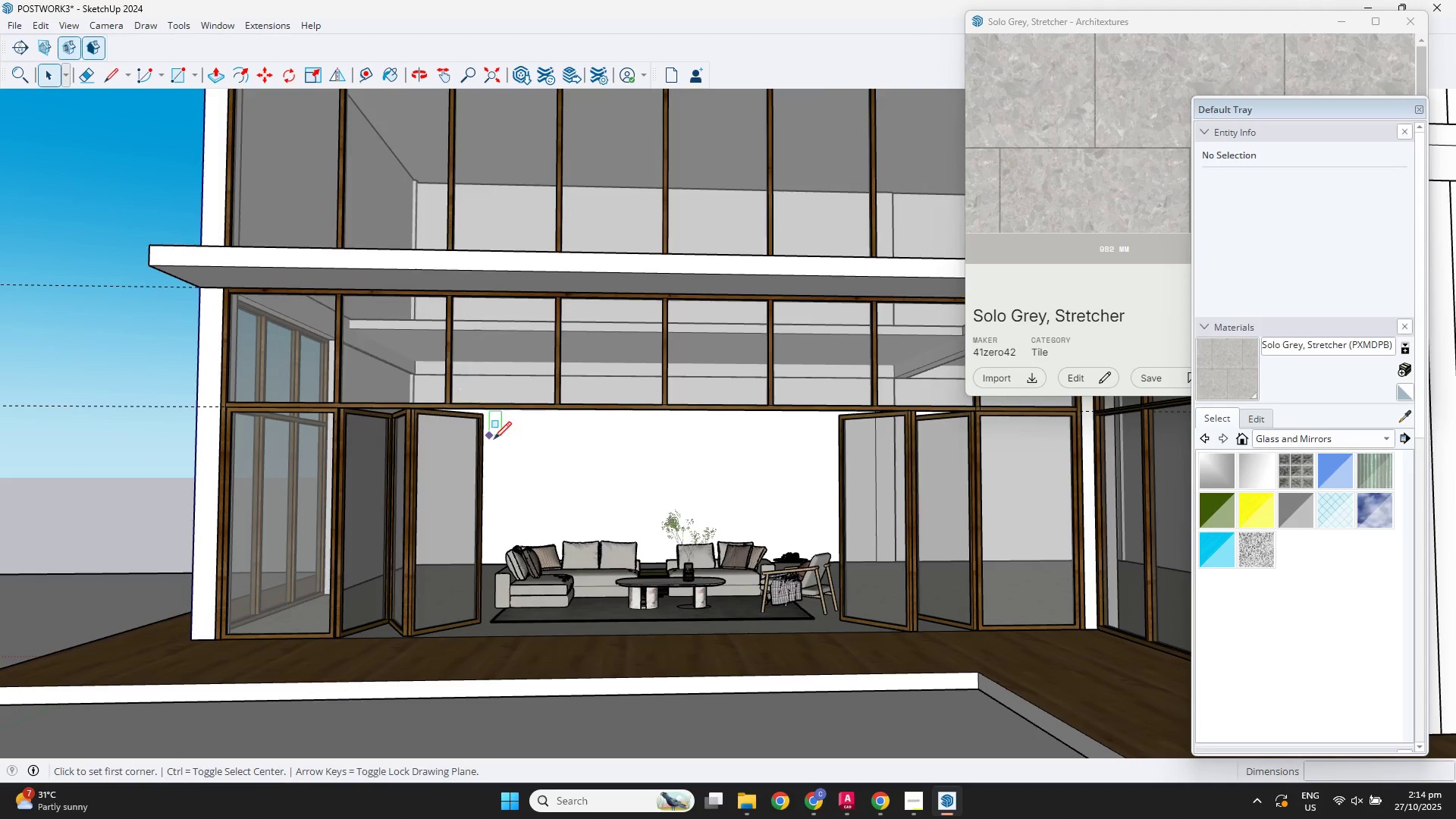 
scroll: coordinate [494, 406], scroll_direction: up, amount: 7.0
 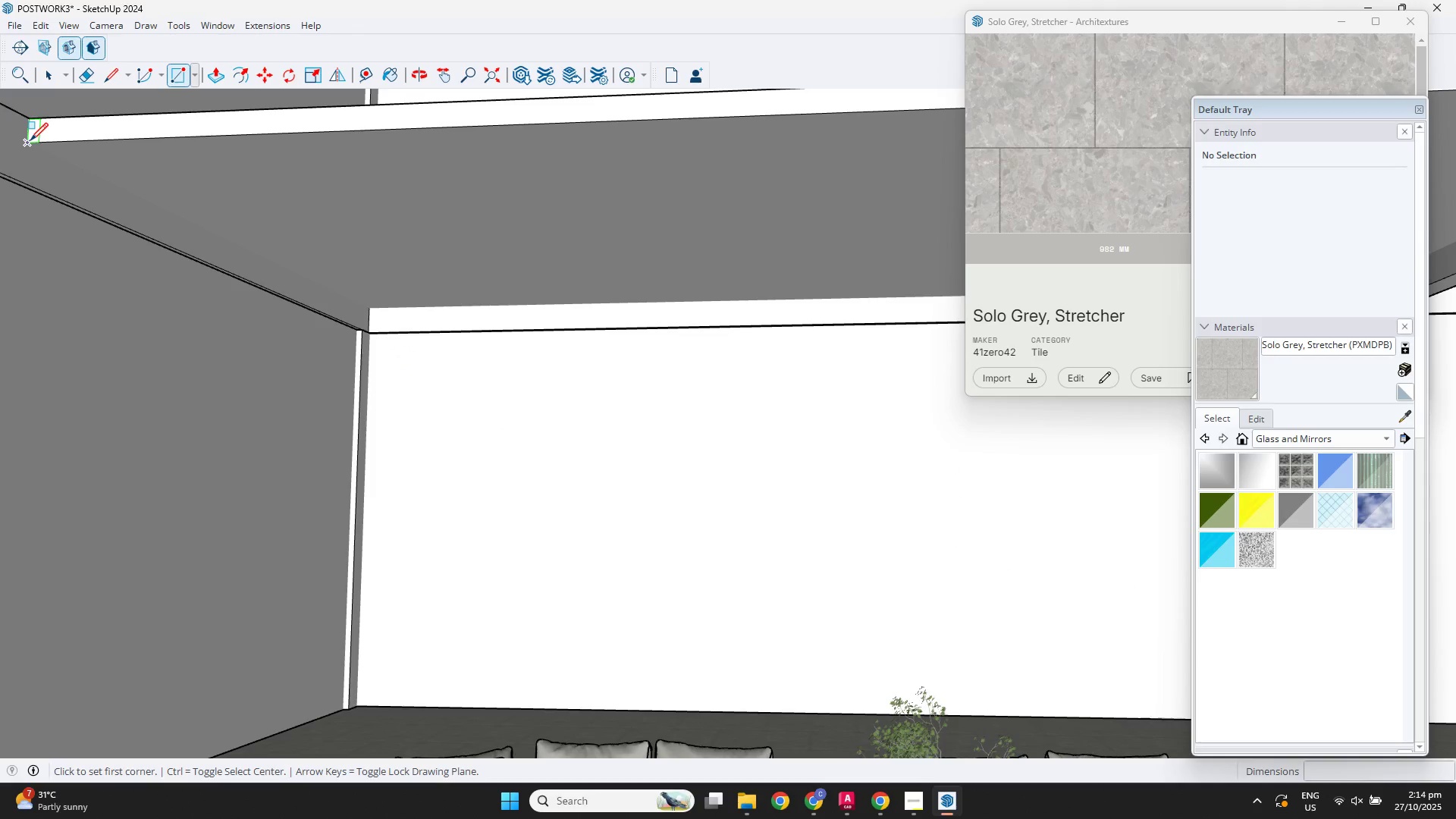 
scroll: coordinate [578, 386], scroll_direction: down, amount: 4.0
 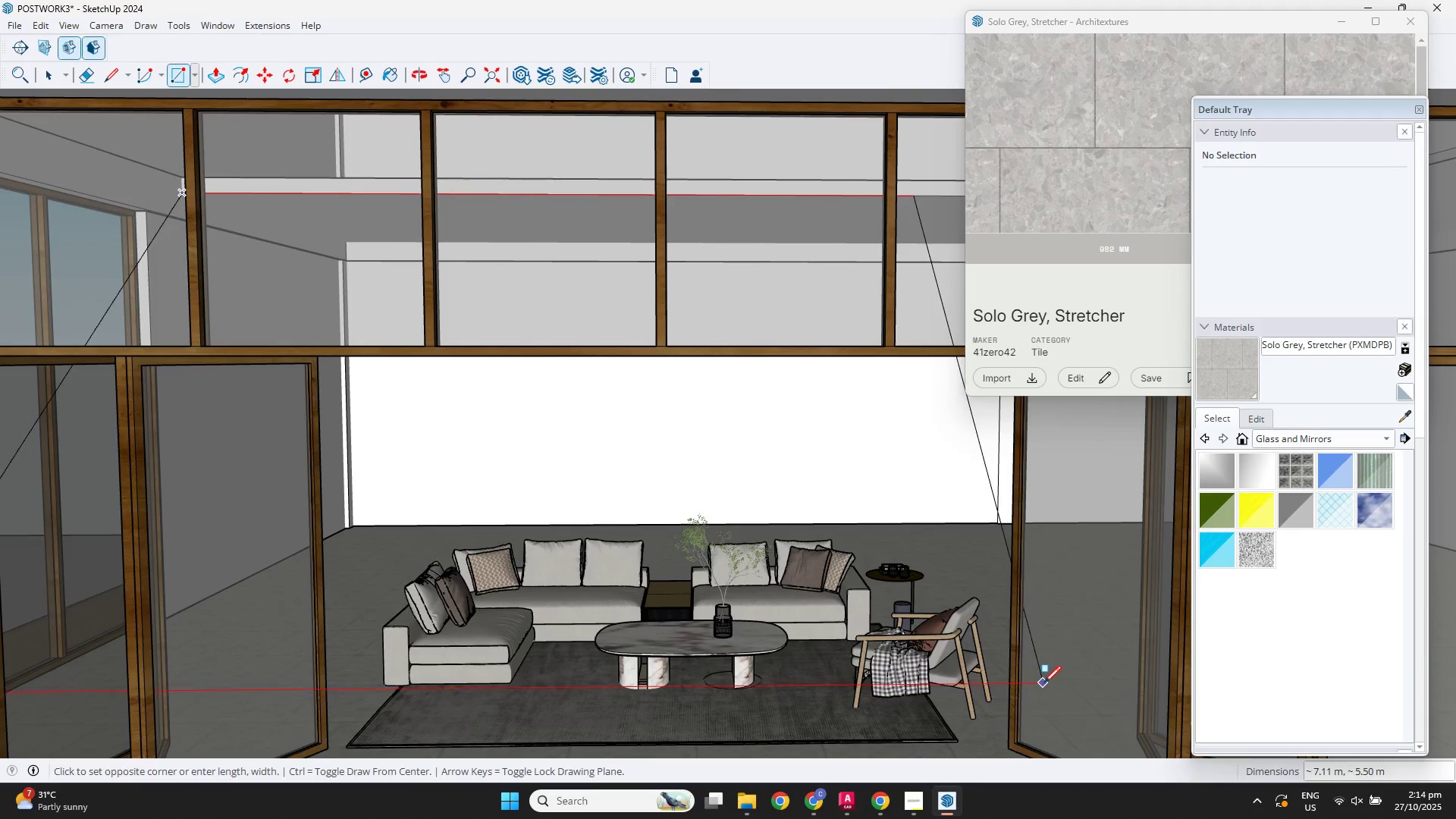 
key(ArrowUp)
 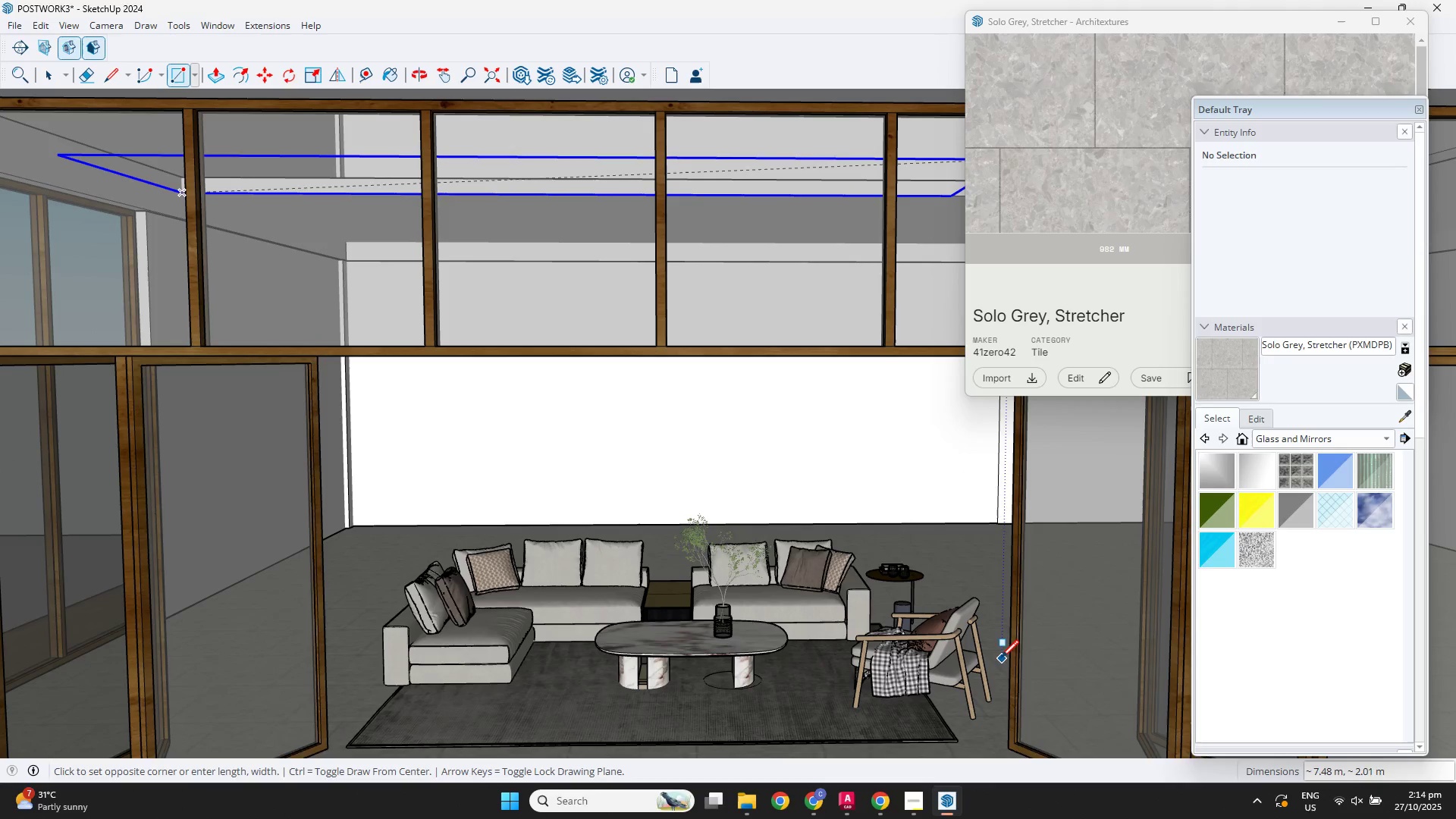 
key(ArrowRight)
 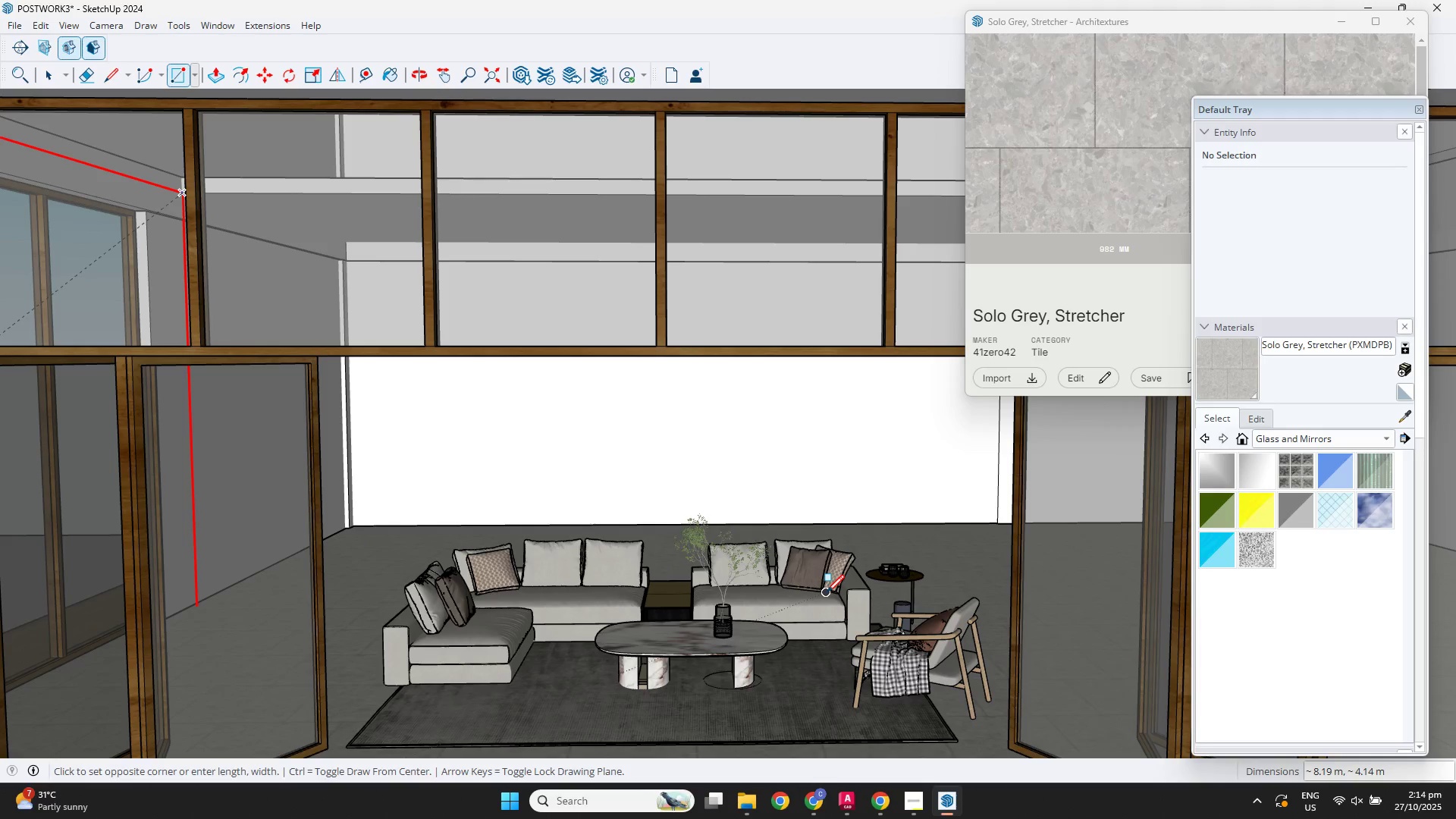 
key(ArrowLeft)
 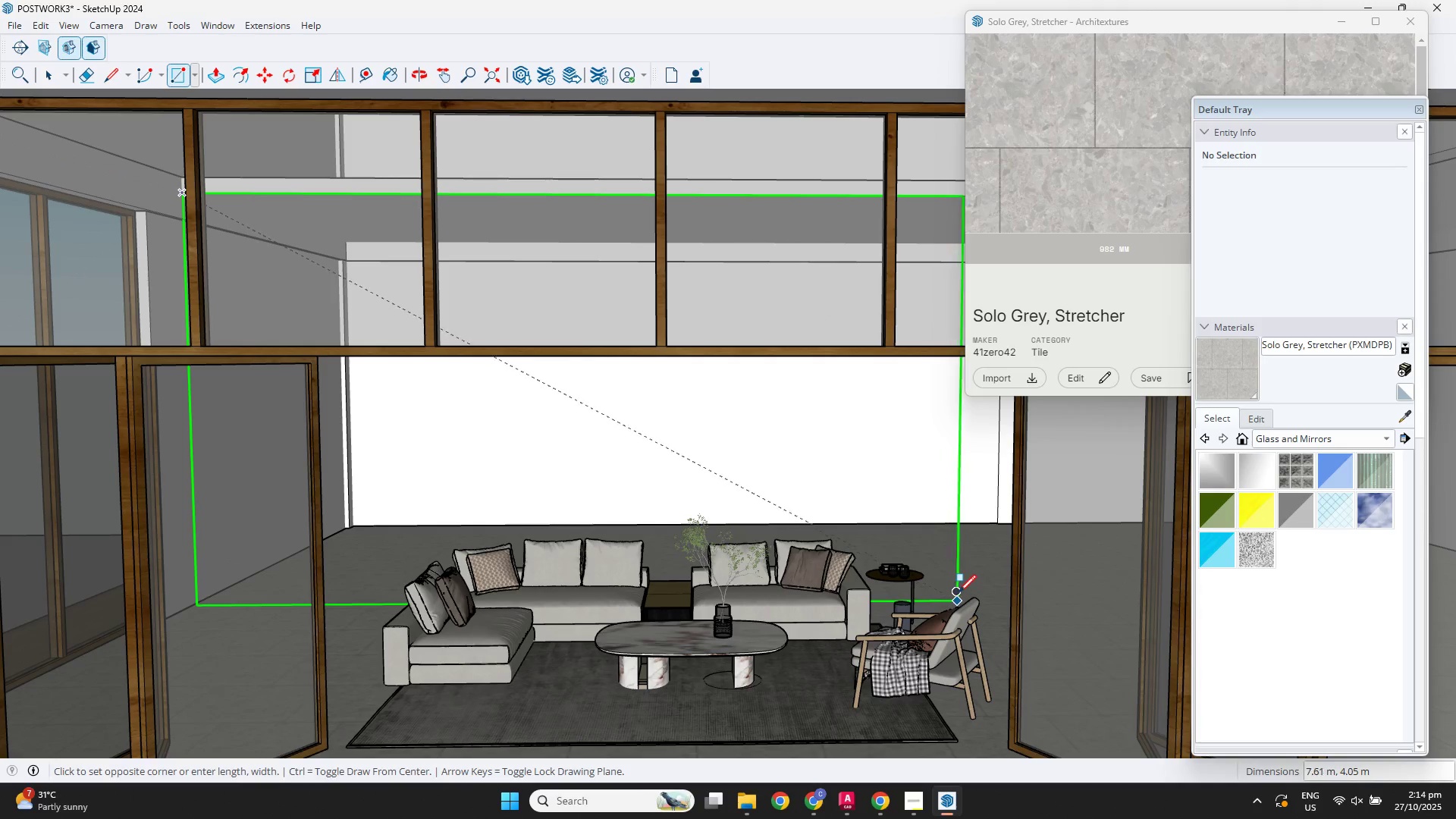 
left_click([962, 595])
 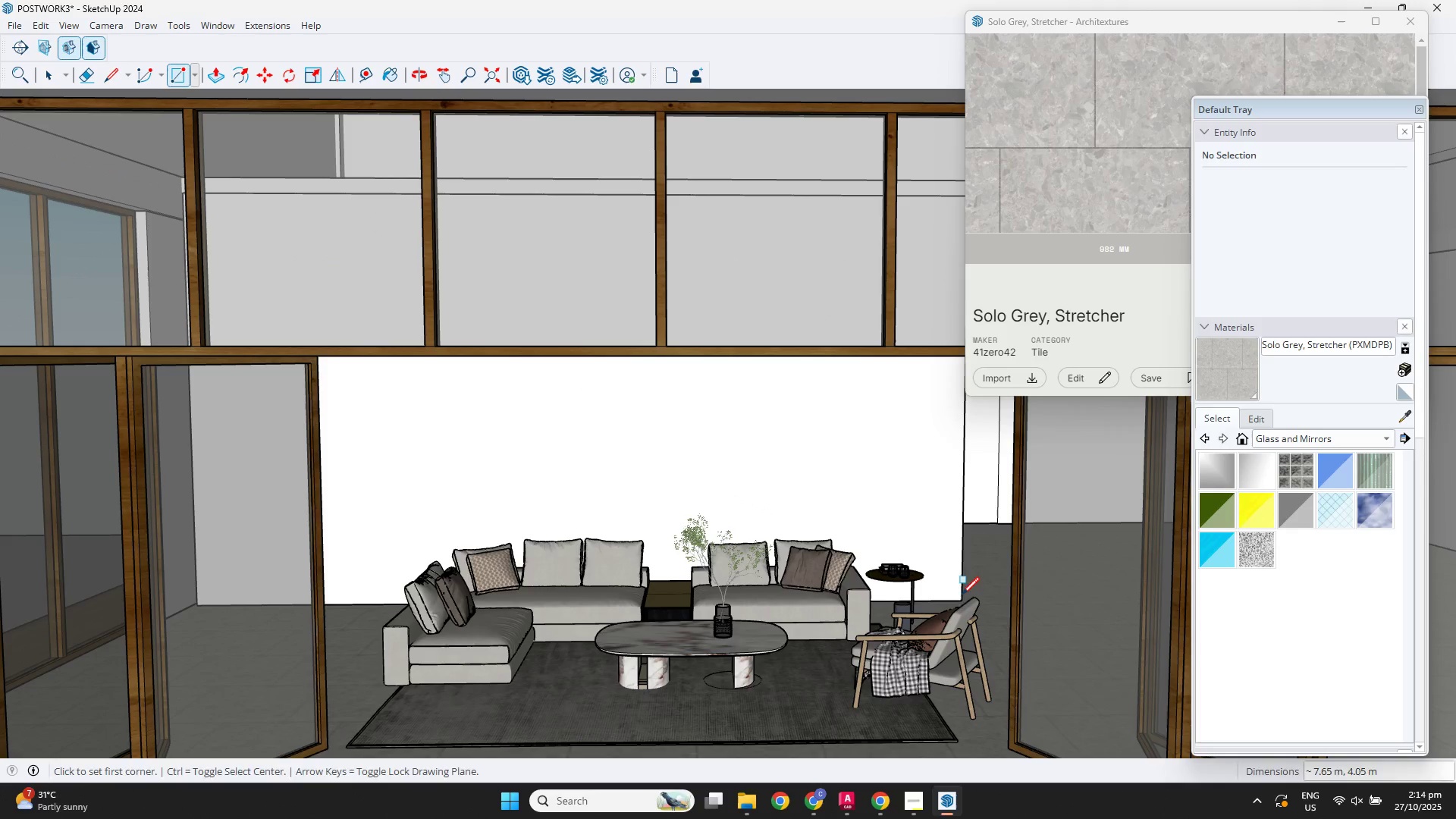 
key(Space)
 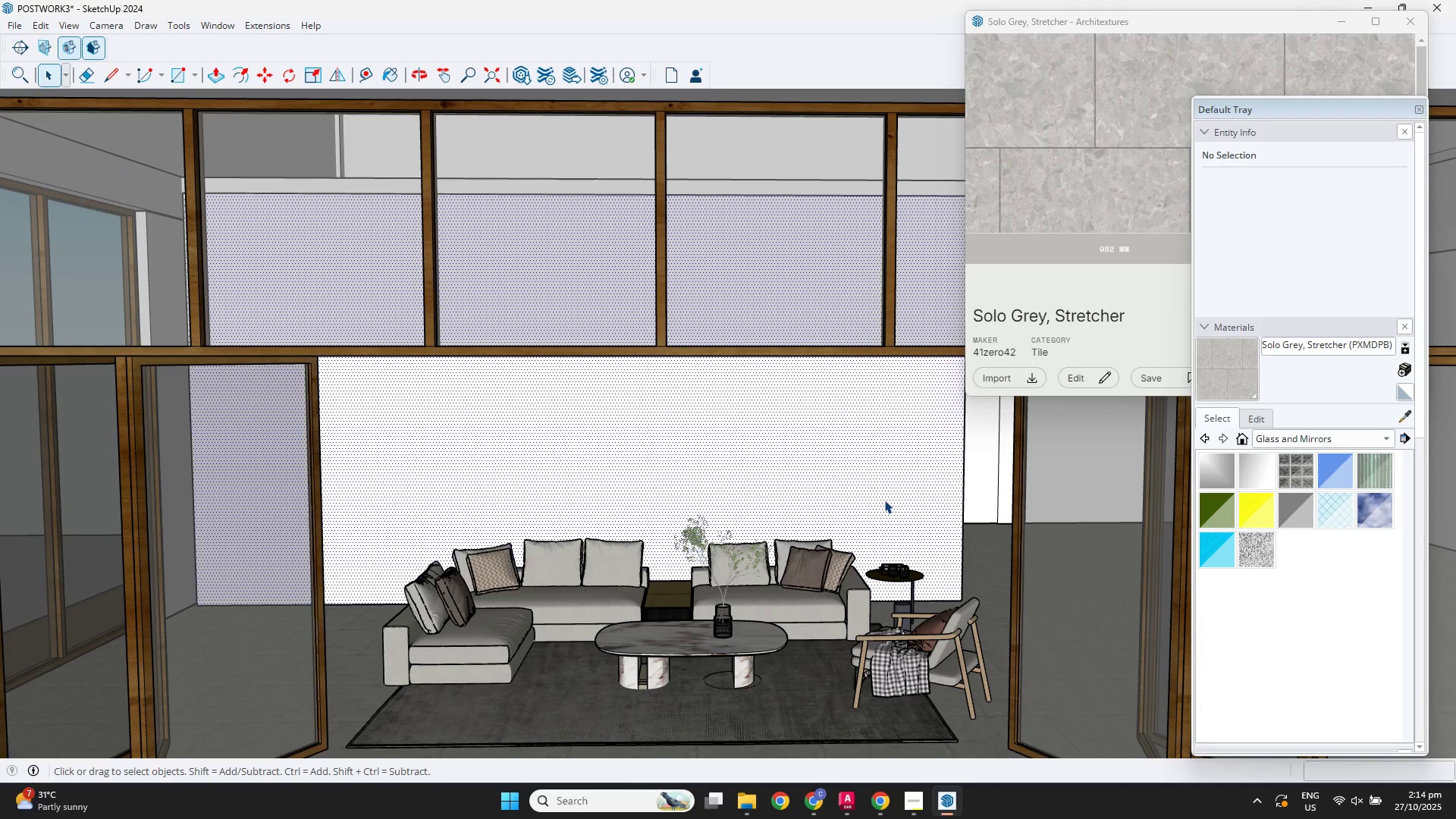 
double_click([884, 500])
 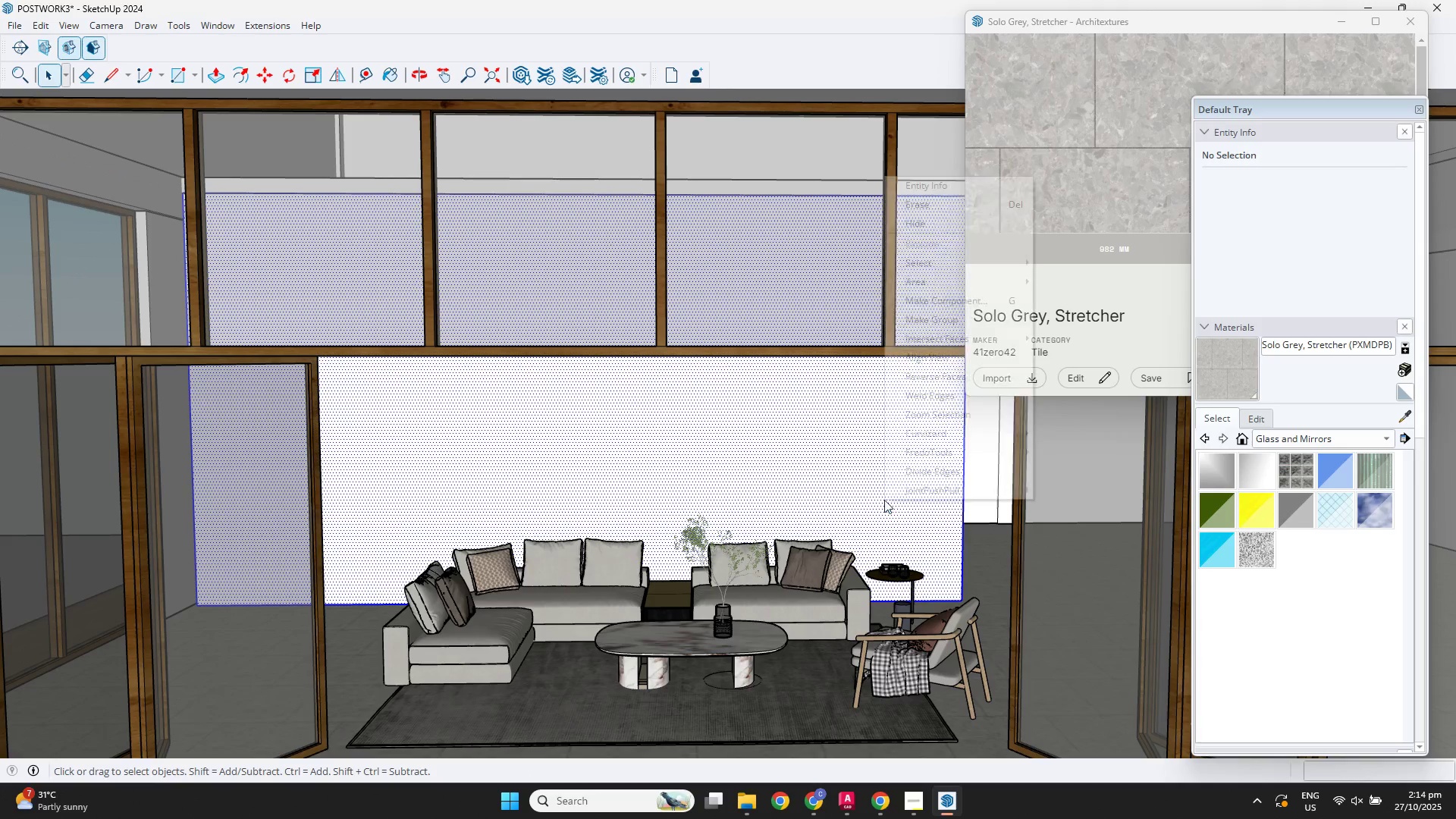 
right_click([884, 500])
 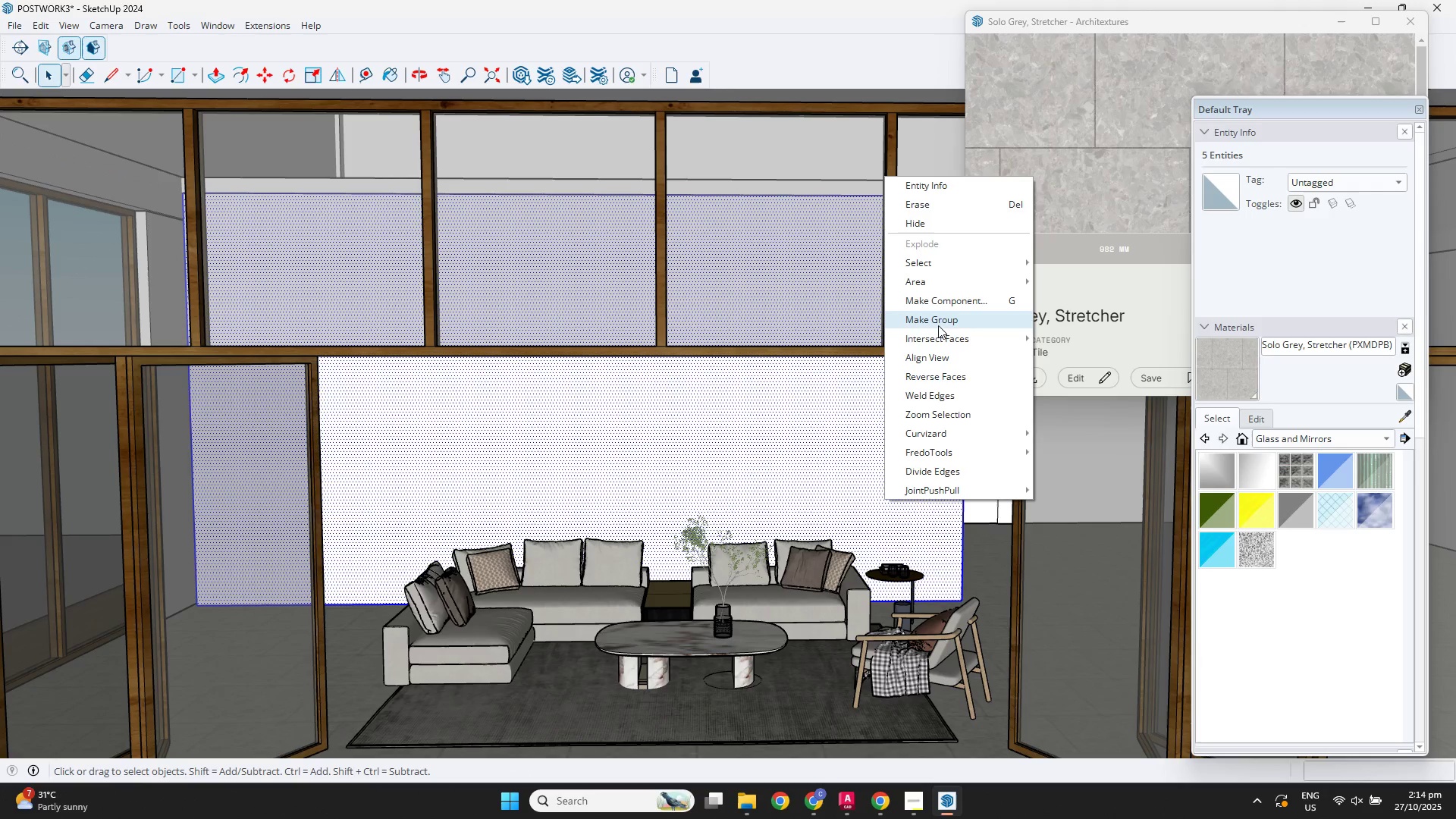 
left_click([938, 322])
 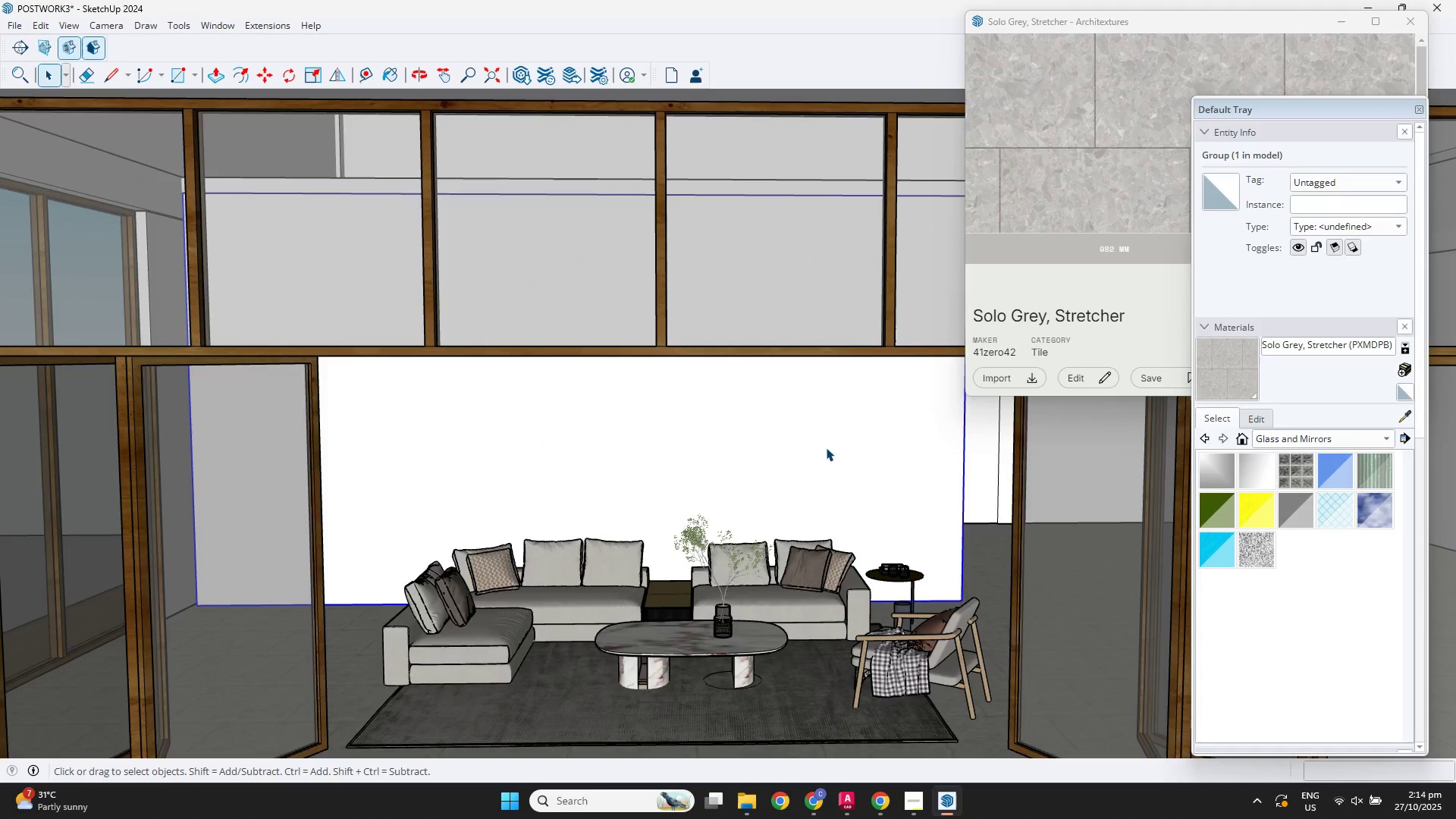 
double_click([826, 447])
 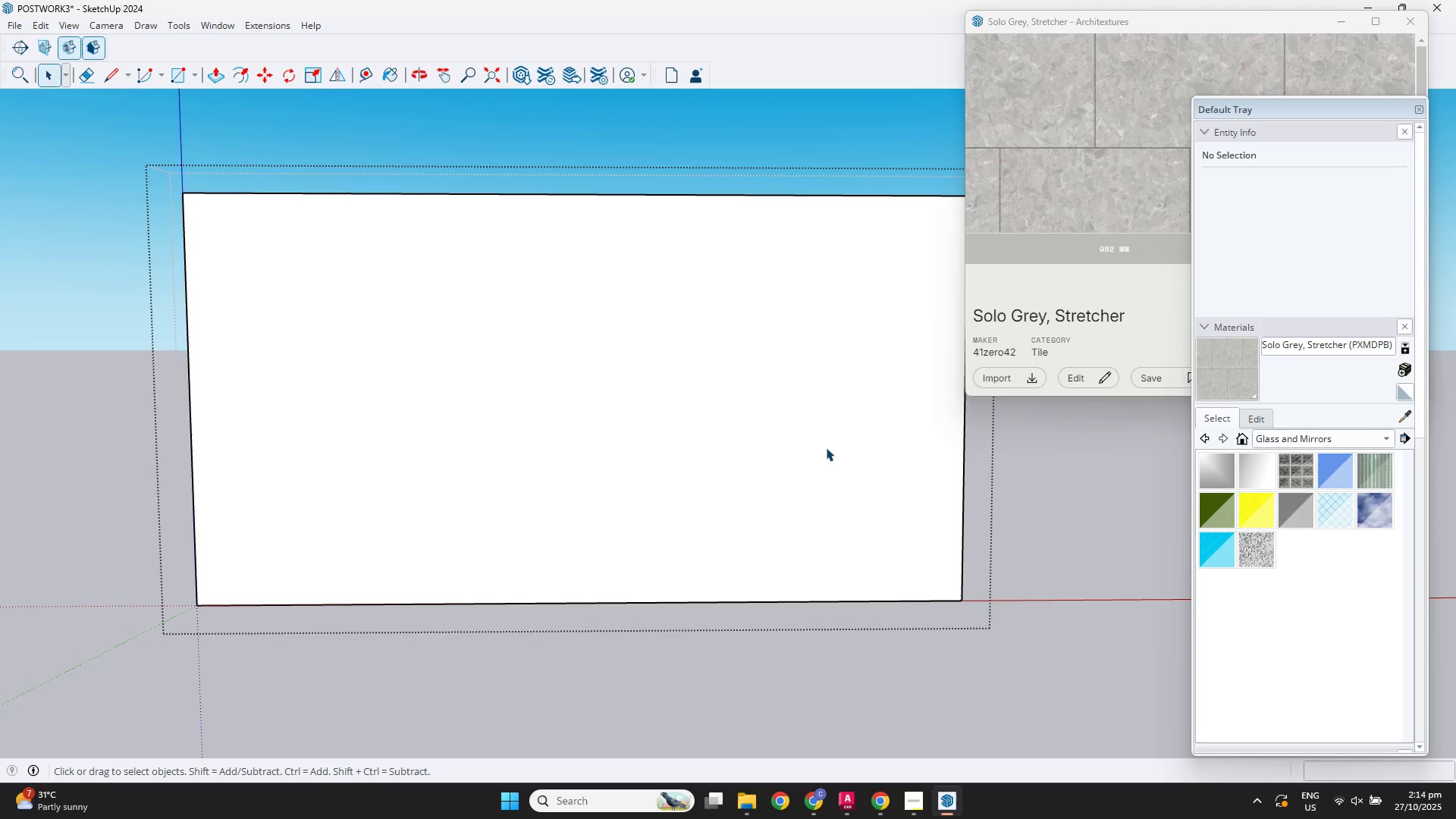 
double_click([826, 447])
 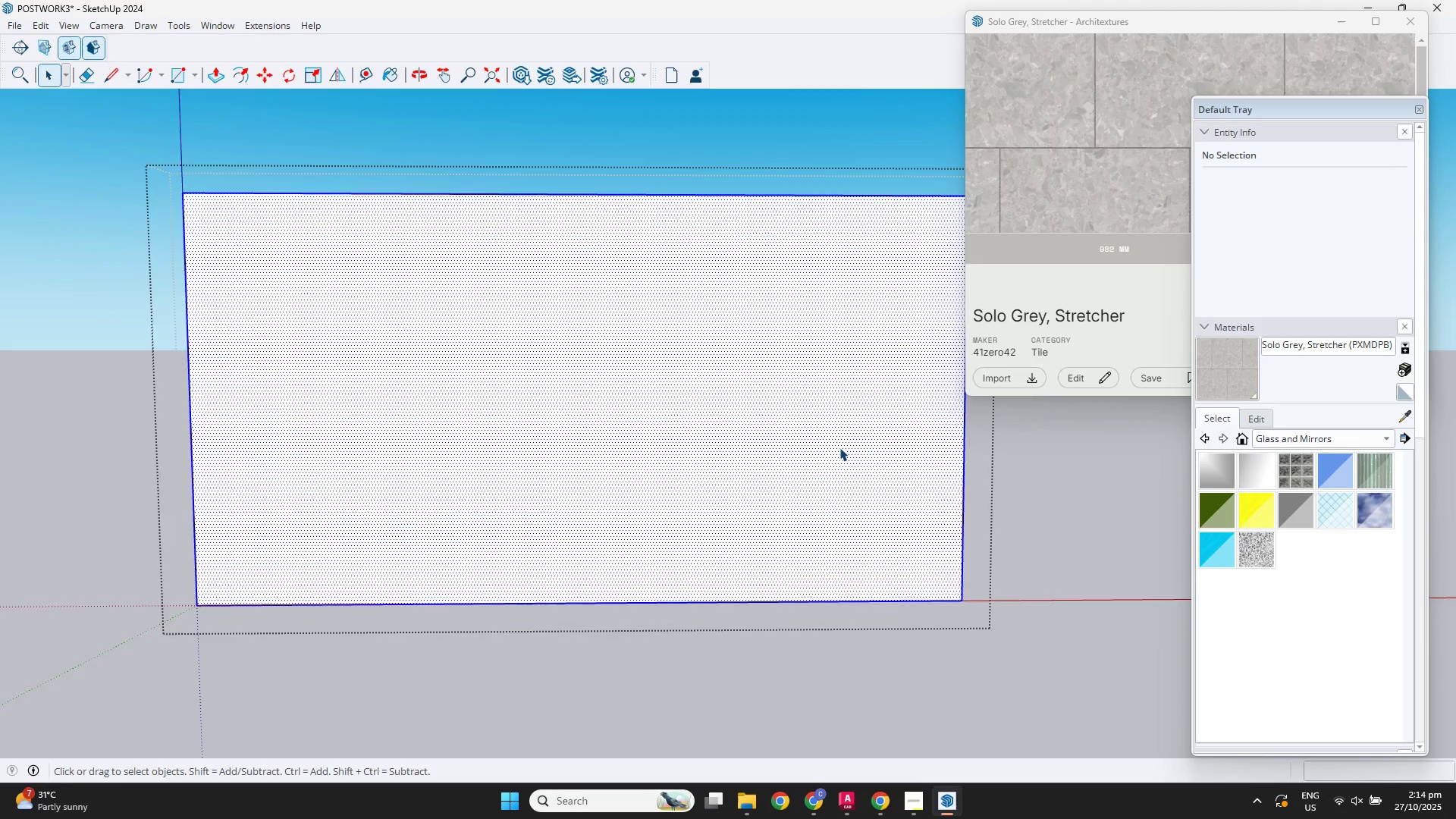 
scroll: coordinate [839, 447], scroll_direction: down, amount: 2.0
 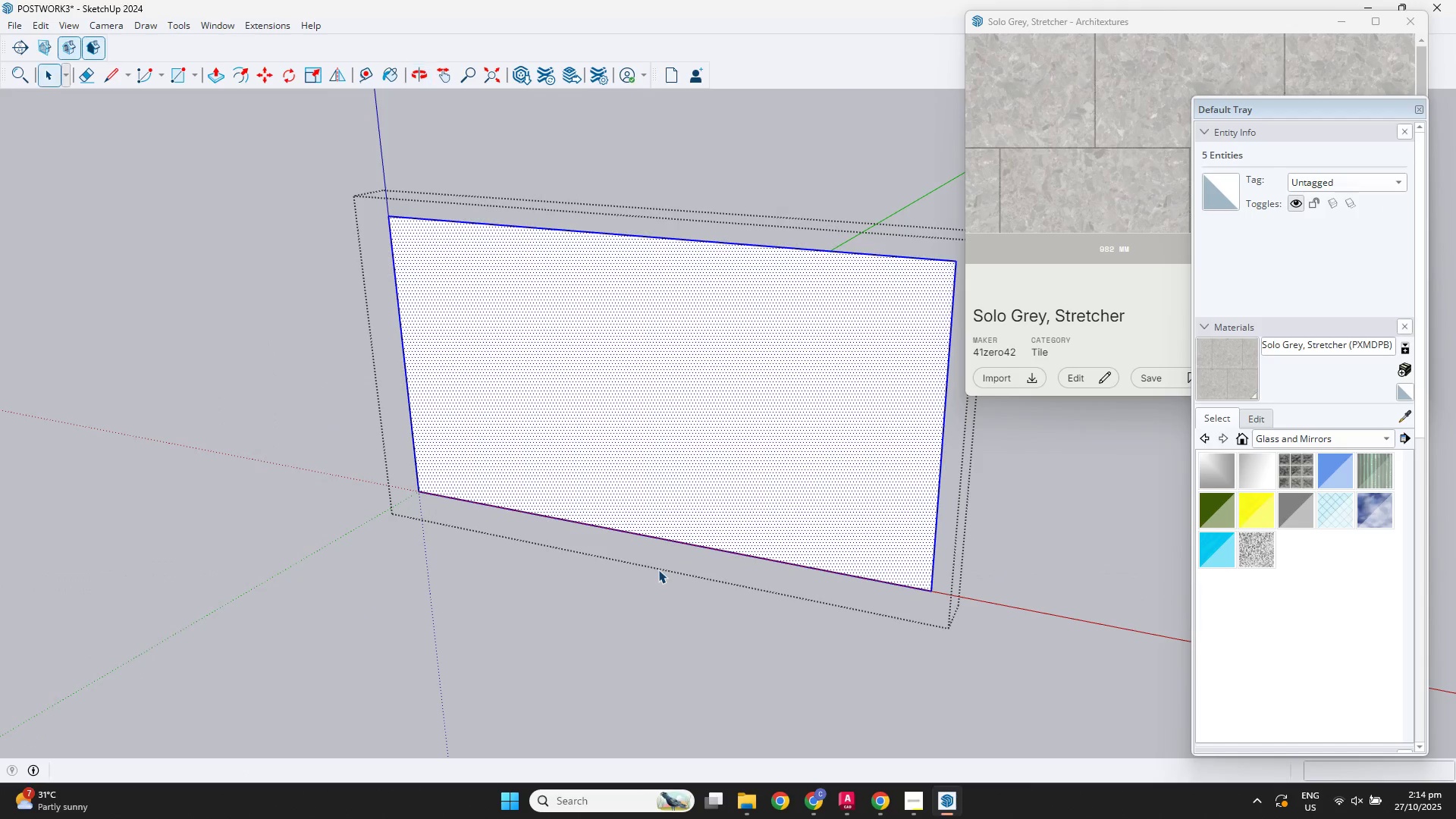 
key(P)
 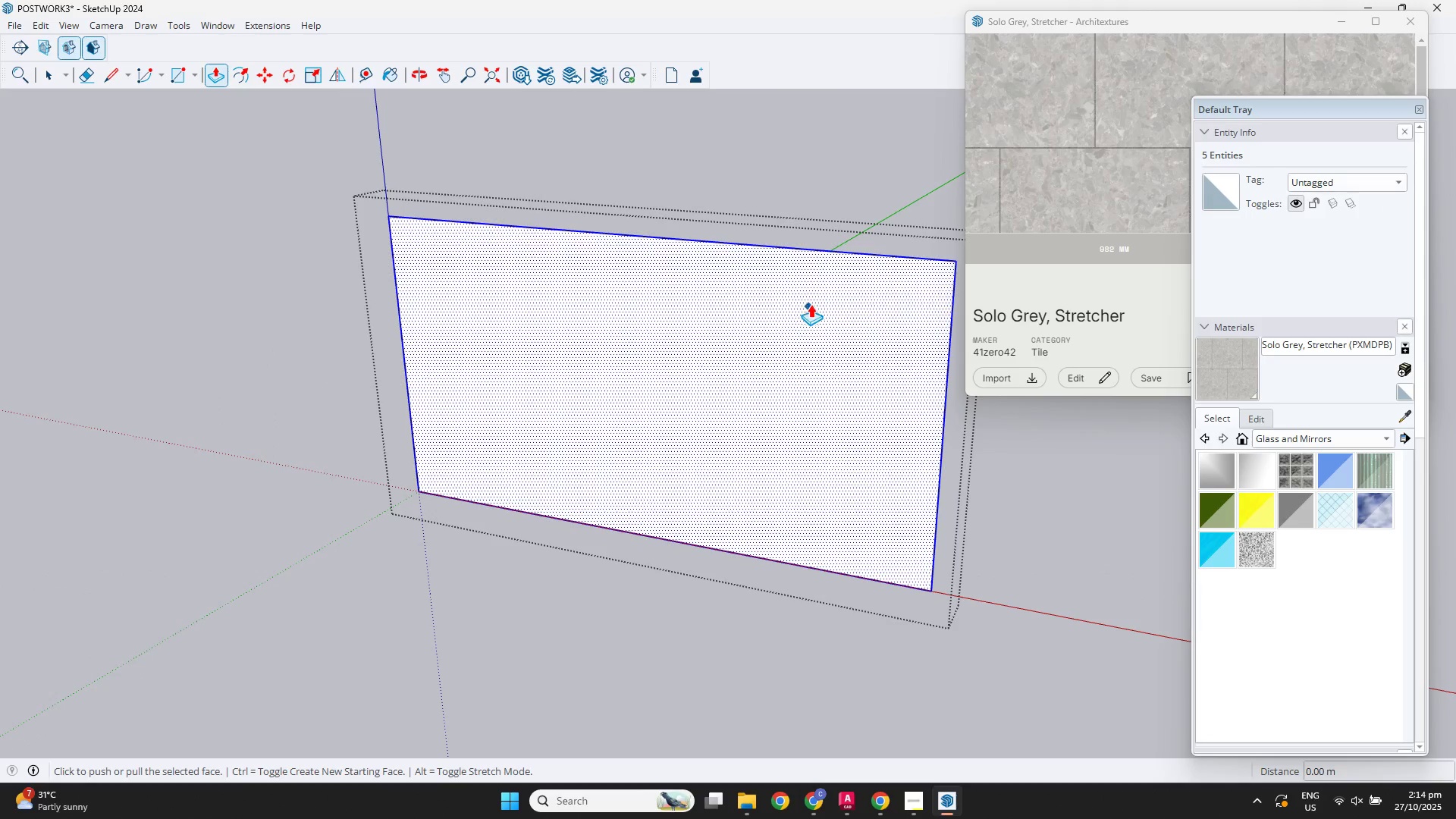 
key(Control+ControlLeft)
 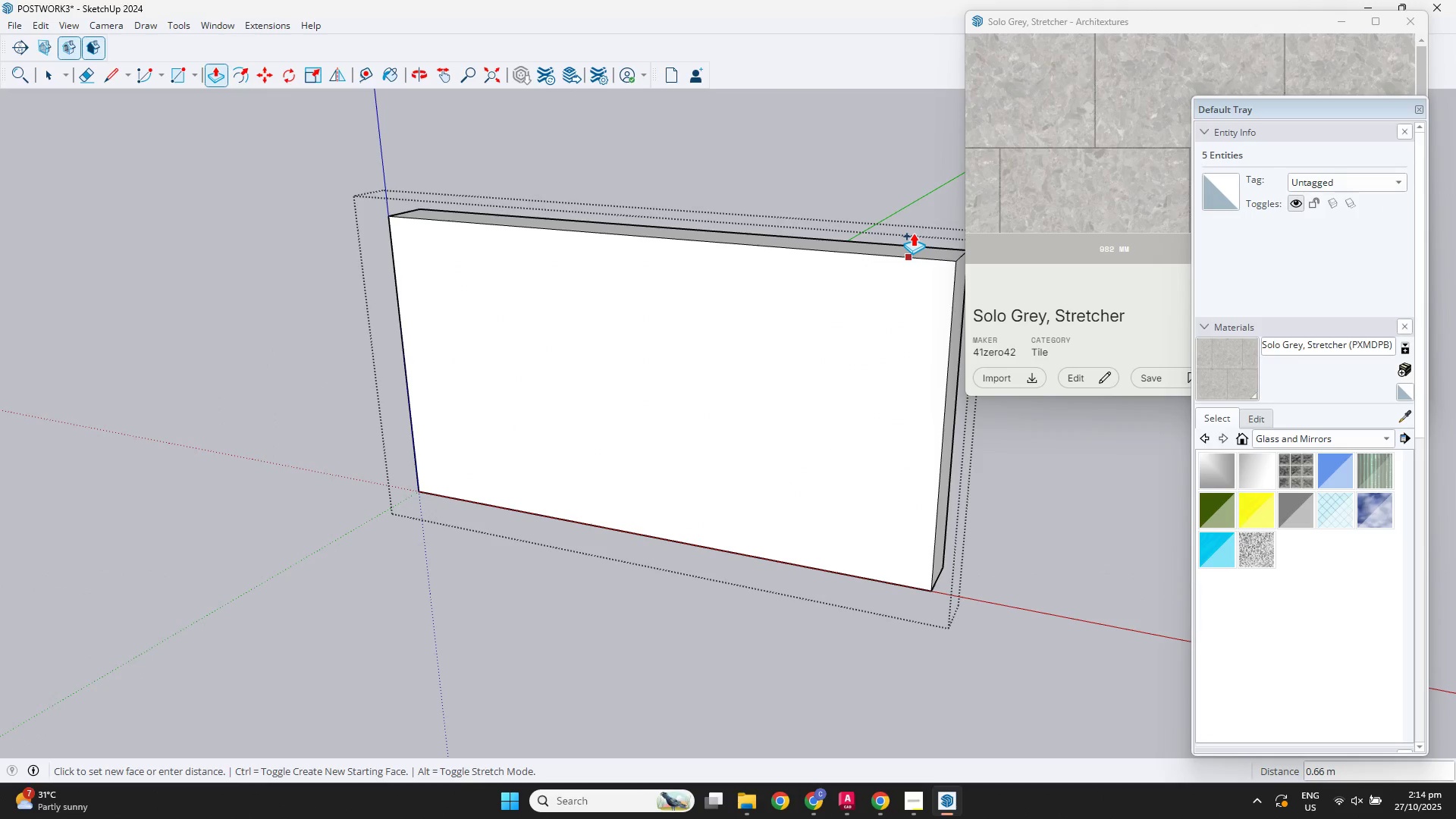 
key(NumpadDecimal)
 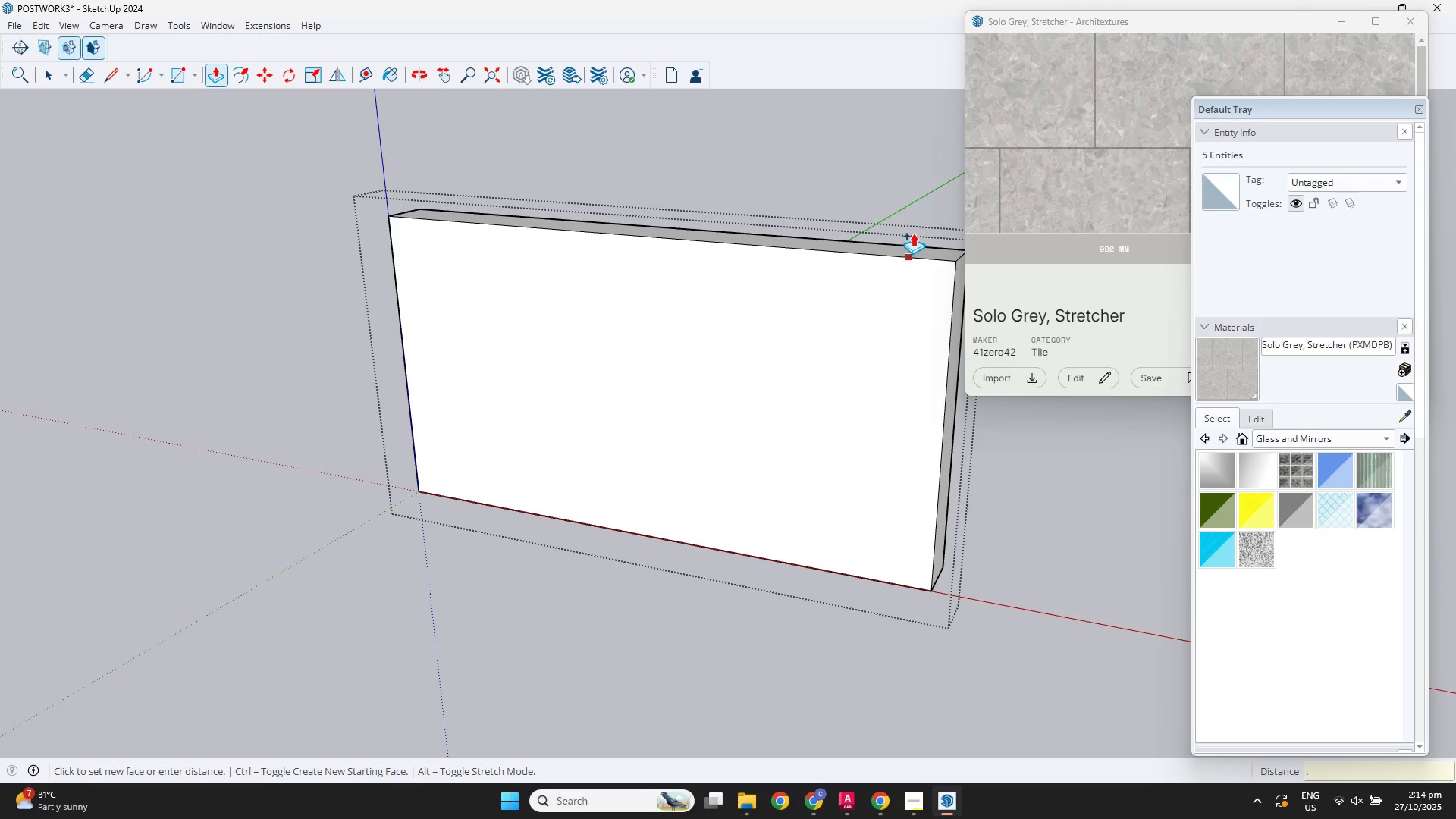 
key(Numpad1)
 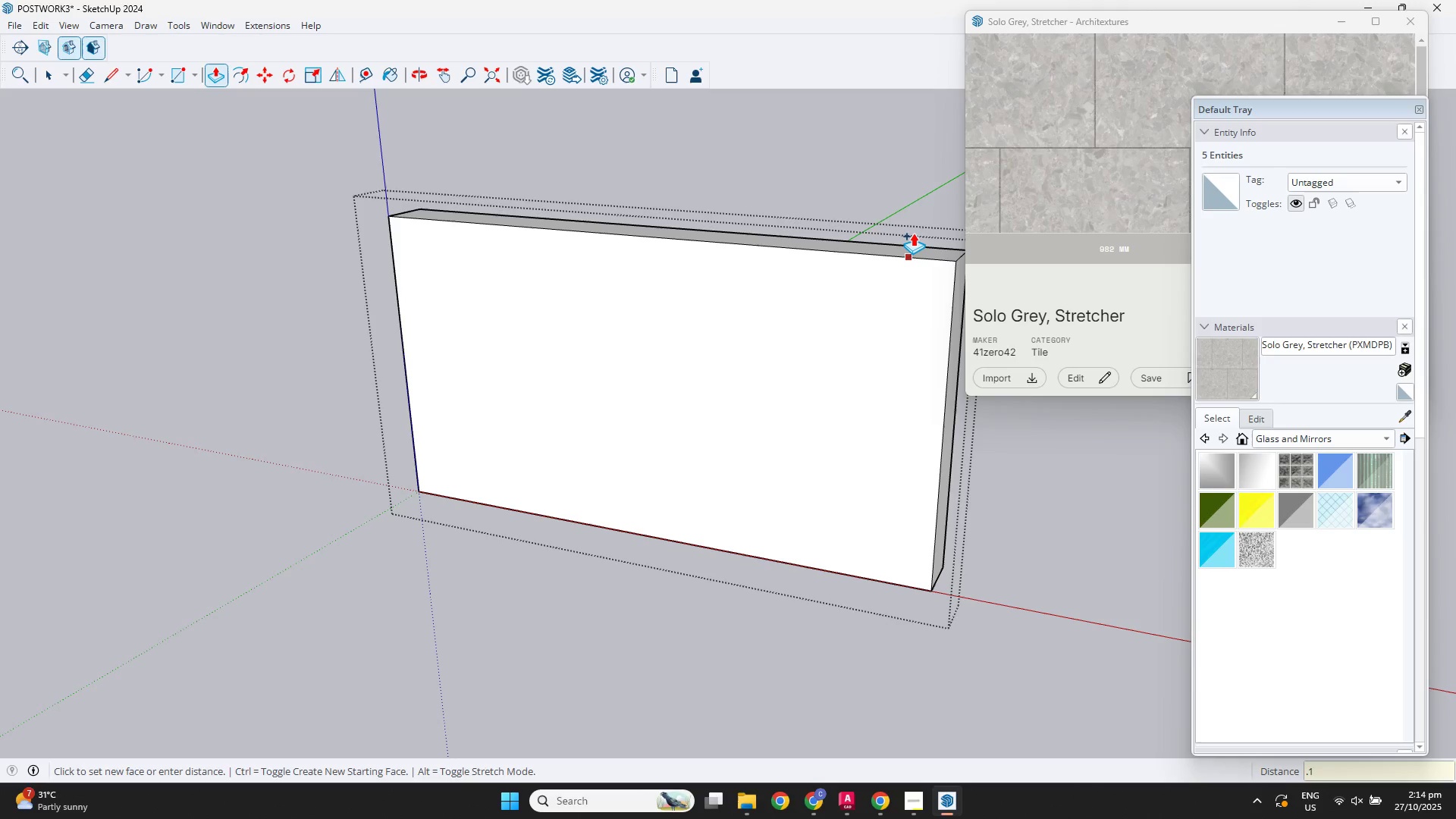 
key(Numpad5)
 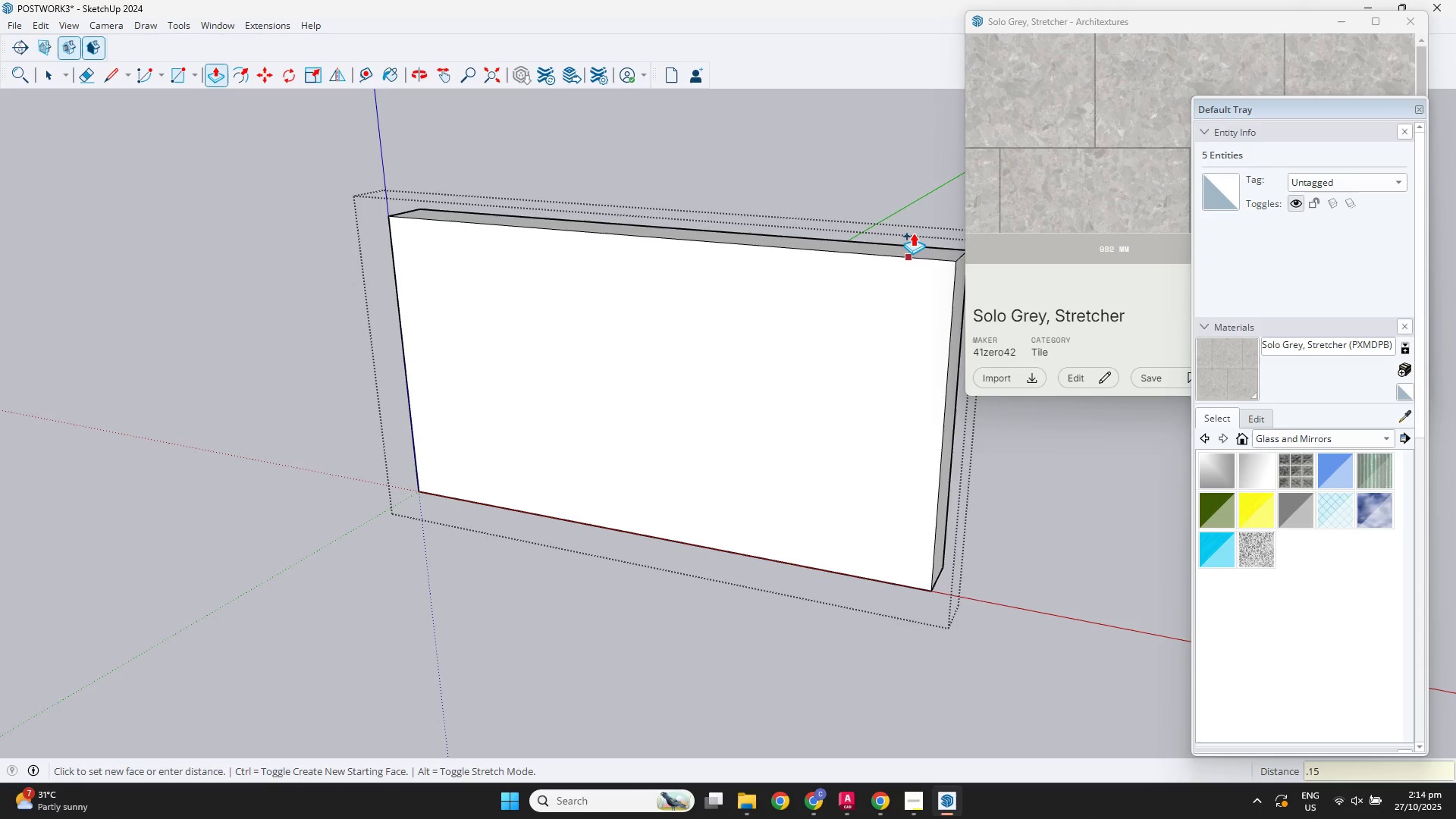 
key(NumpadEnter)
 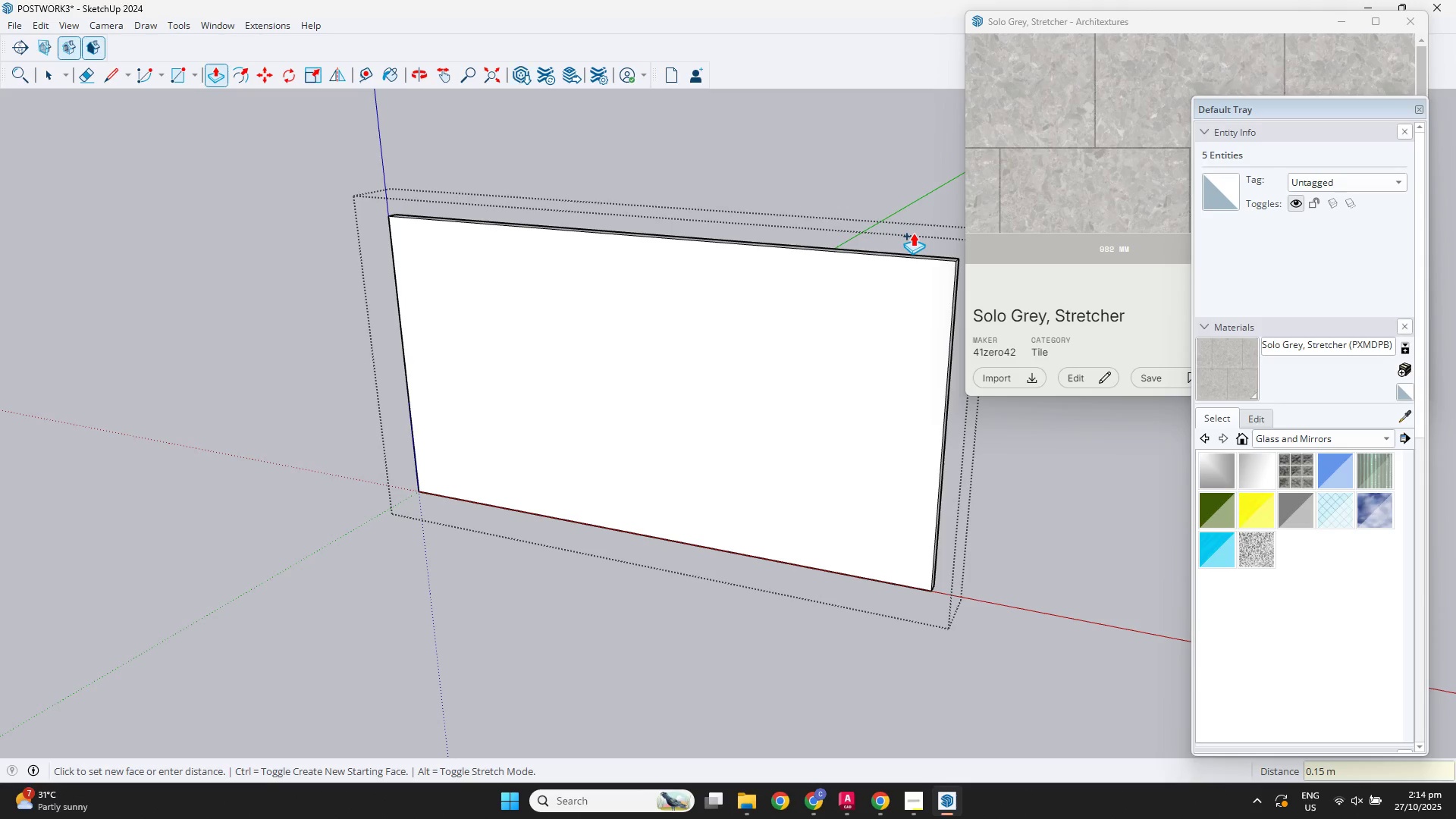 
scroll: coordinate [708, 337], scroll_direction: down, amount: 3.0
 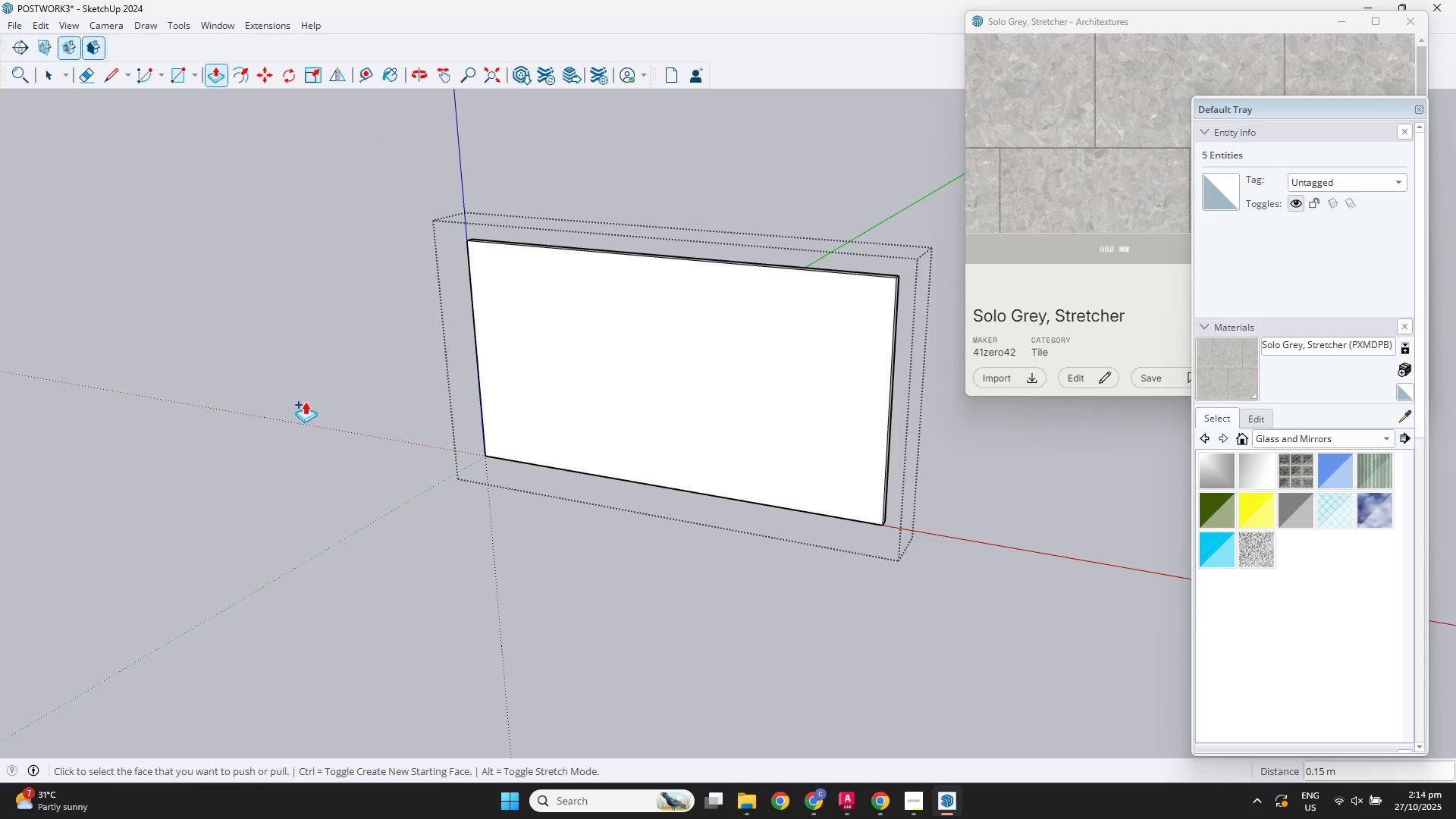 
key(Space)
 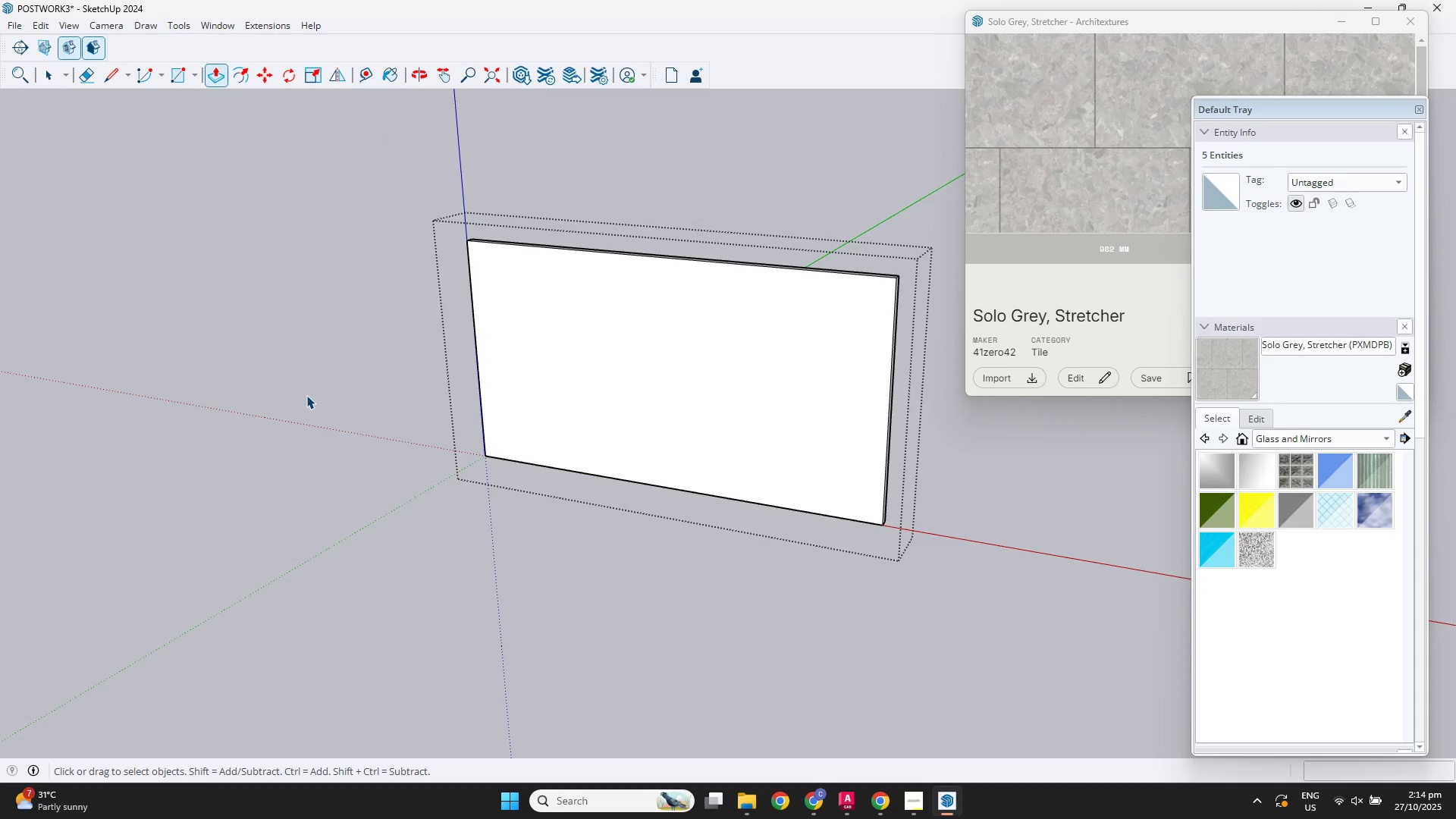 
left_click([306, 395])
 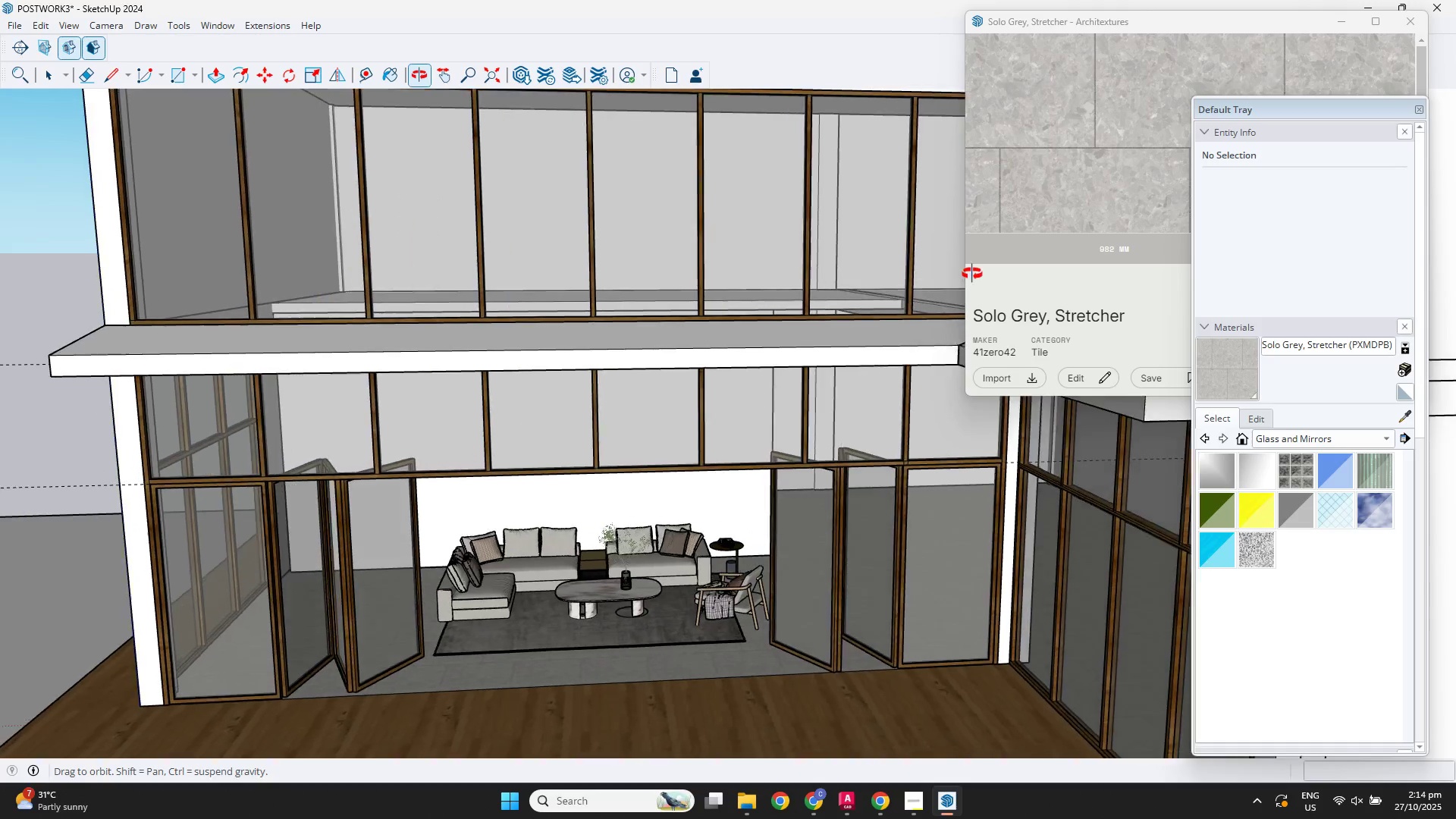 
scroll: coordinate [632, 488], scroll_direction: up, amount: 3.0
 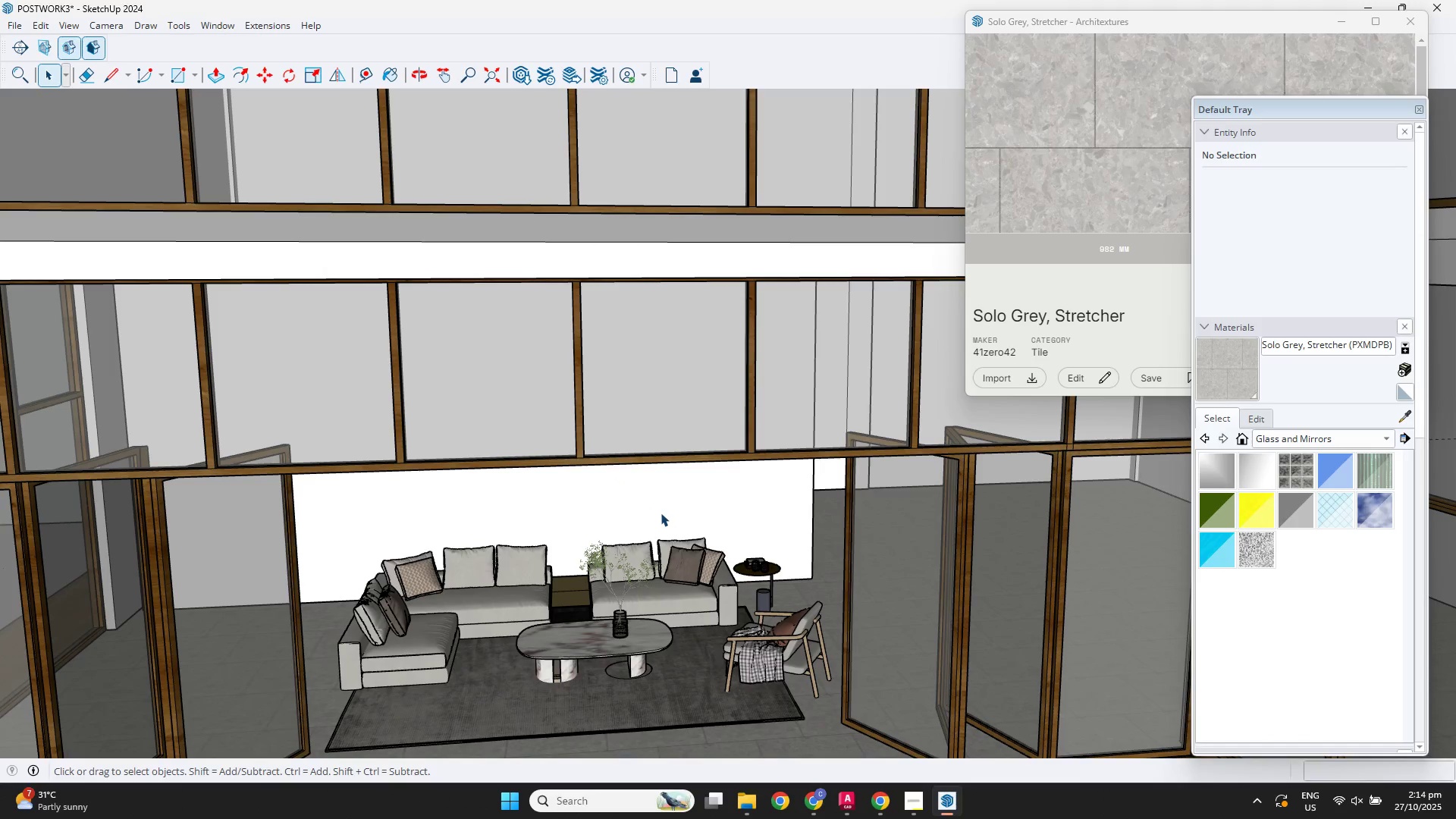 
double_click([661, 513])
 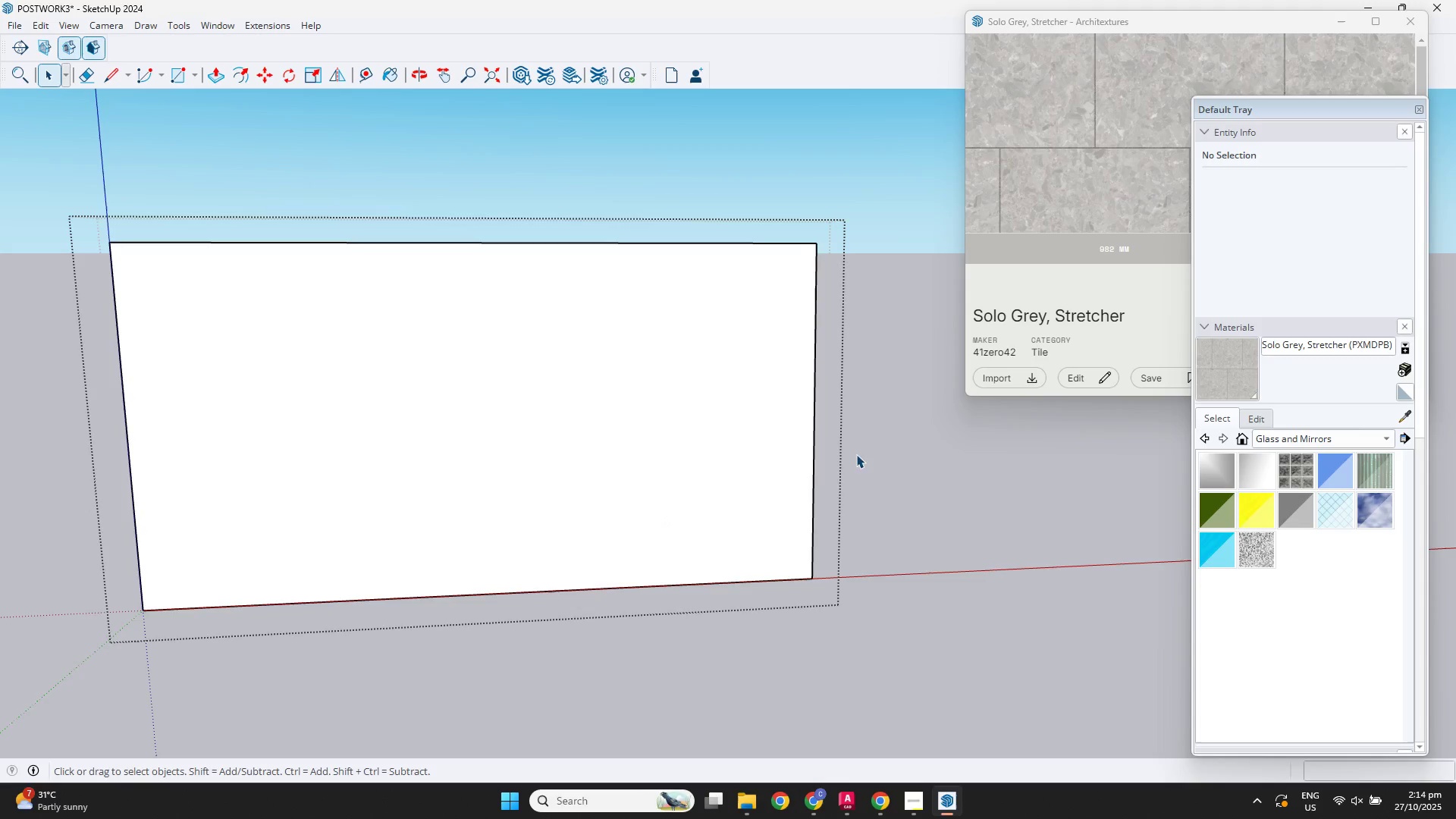 
scroll: coordinate [709, 413], scroll_direction: up, amount: 3.0
 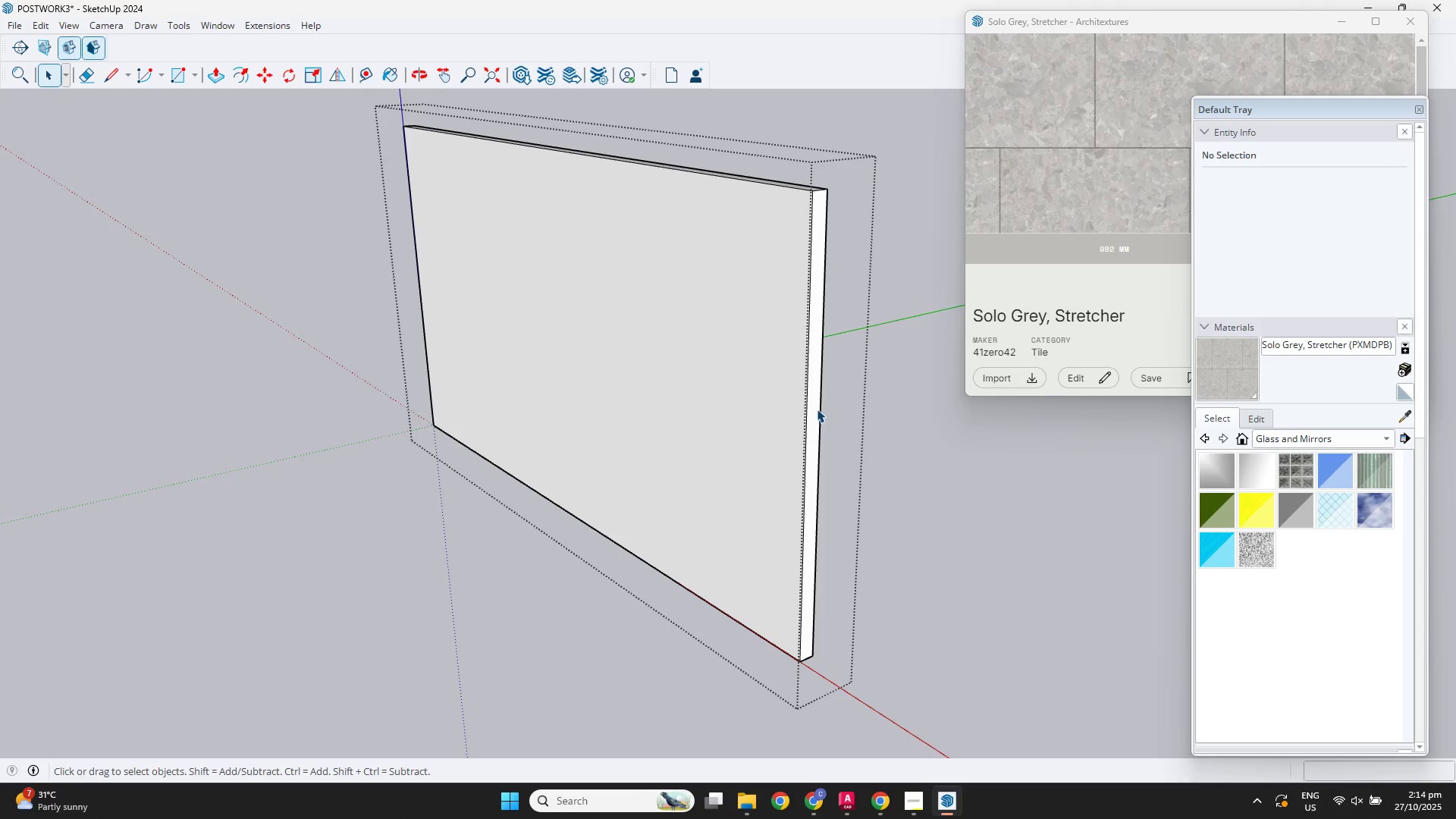 
double_click([813, 411])
 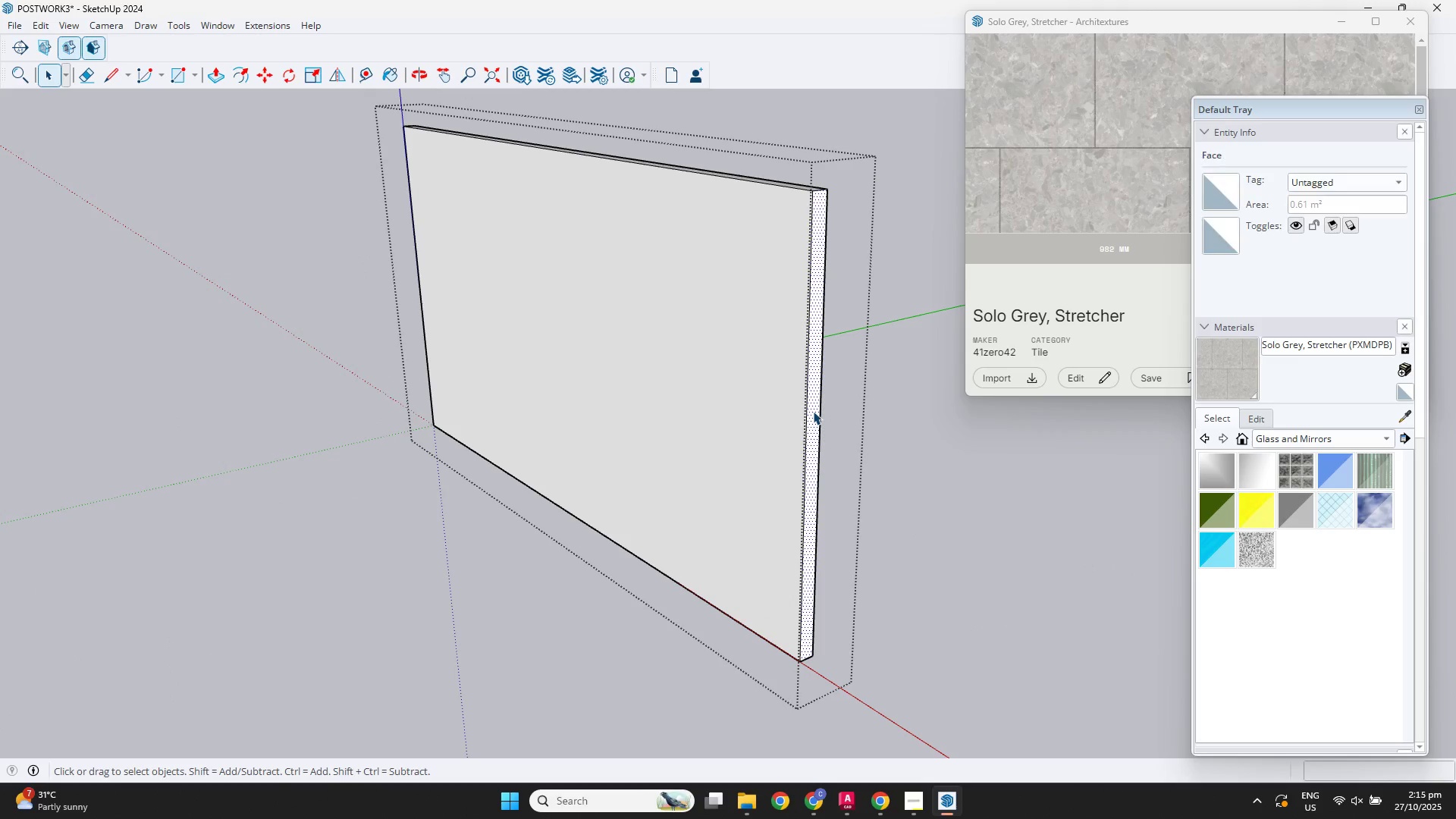 
key(P)
 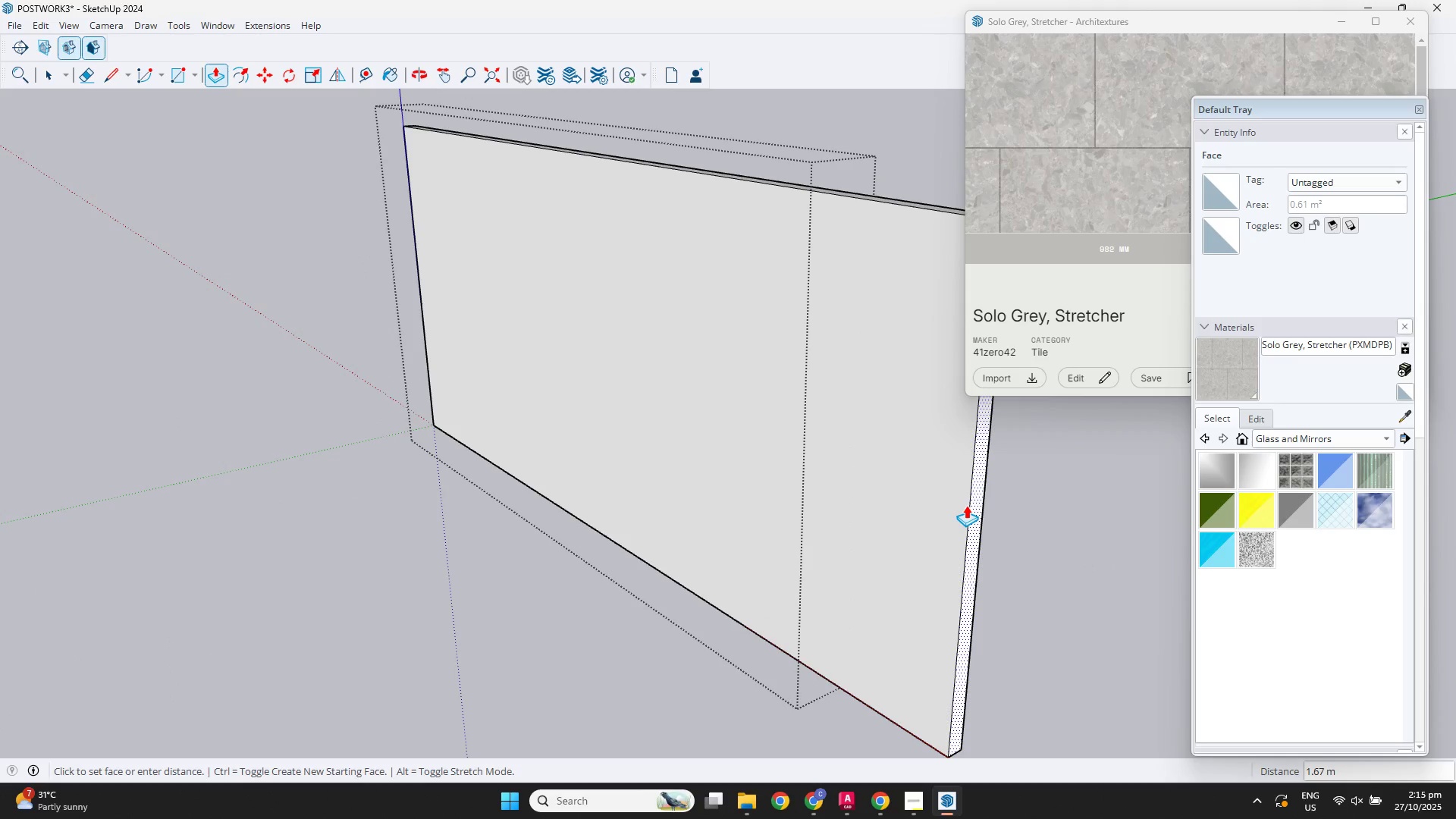 
key(F3)
 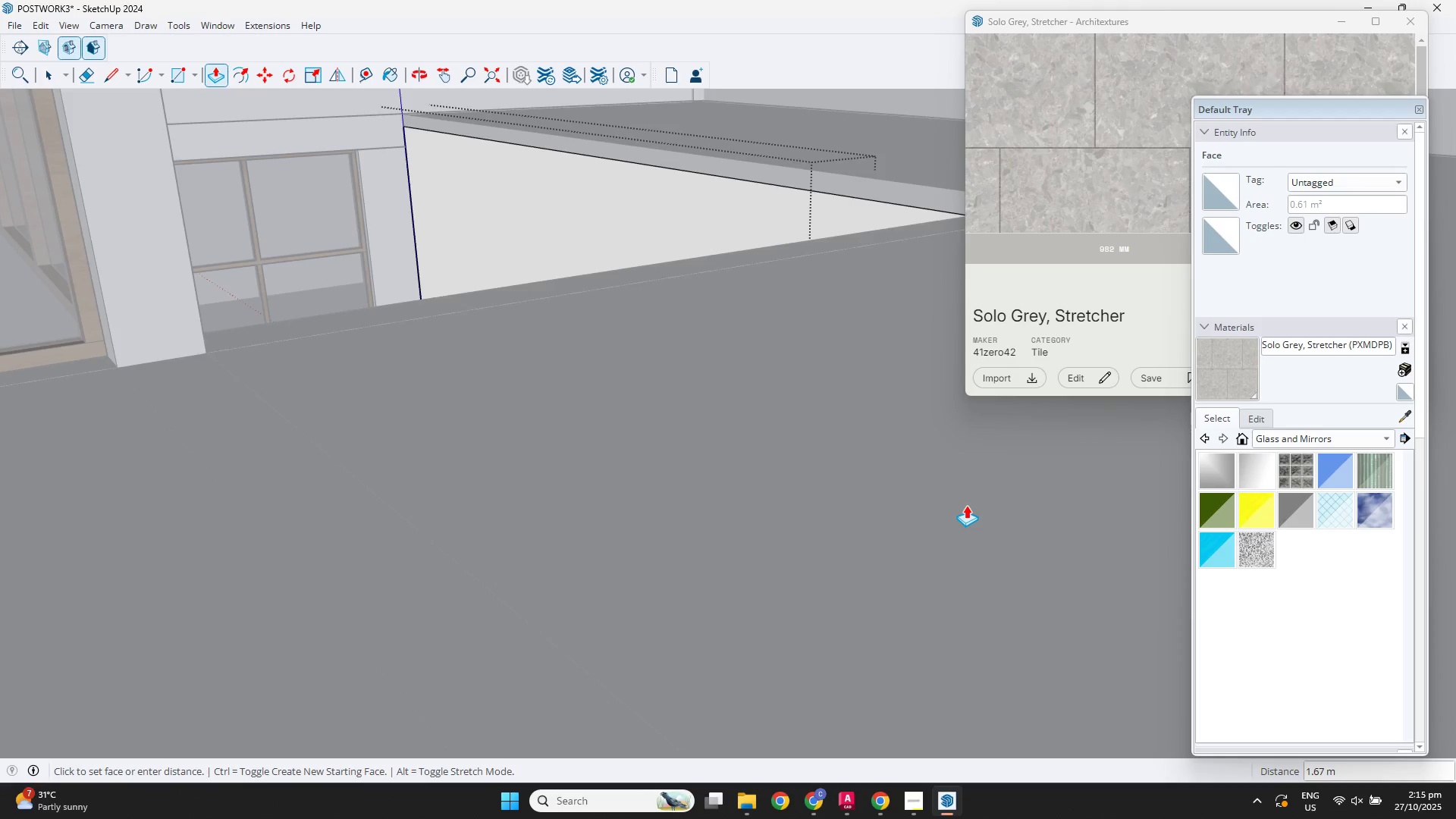 
scroll: coordinate [1015, 540], scroll_direction: down, amount: 3.0
 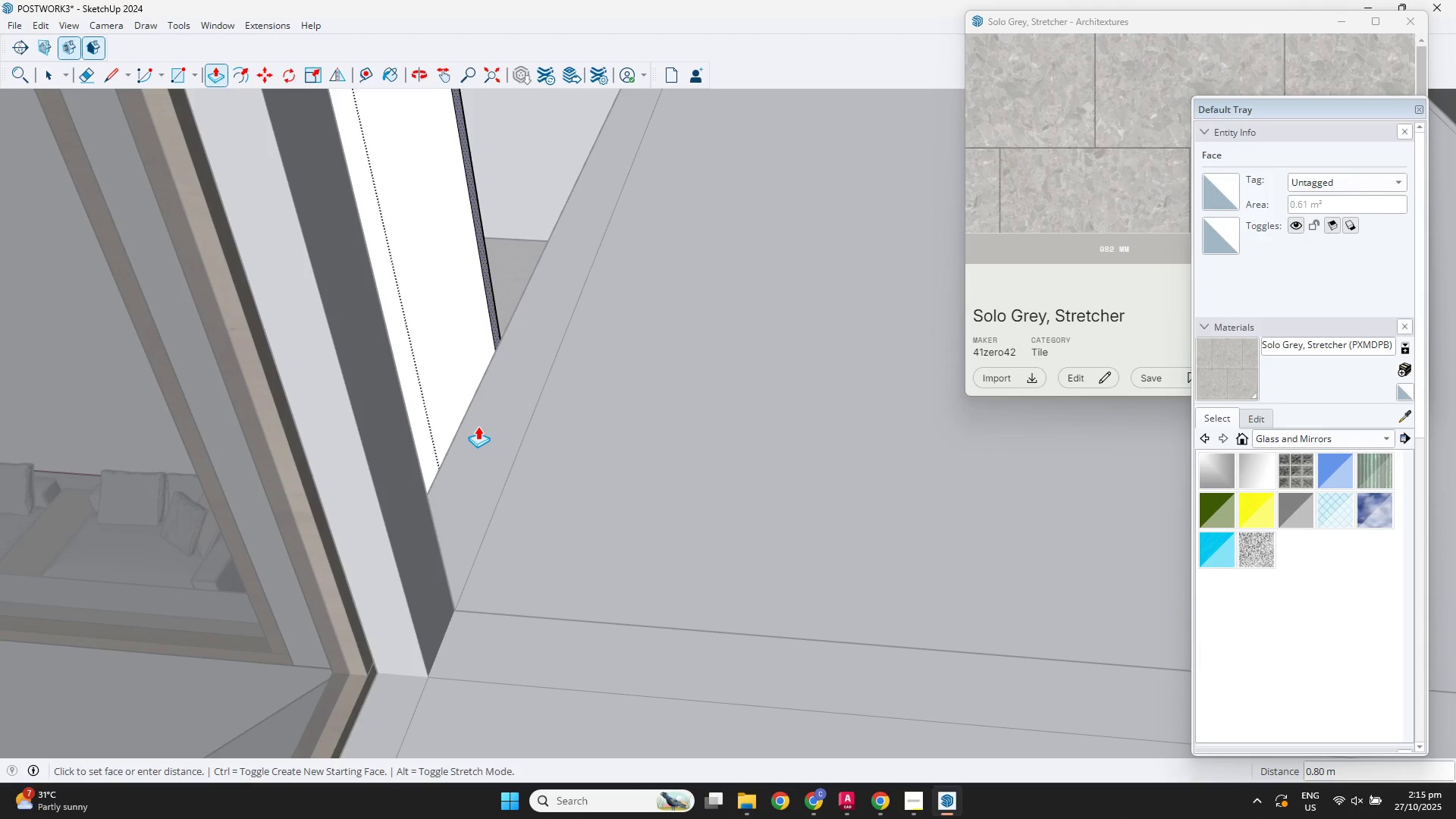 
left_click([457, 431])
 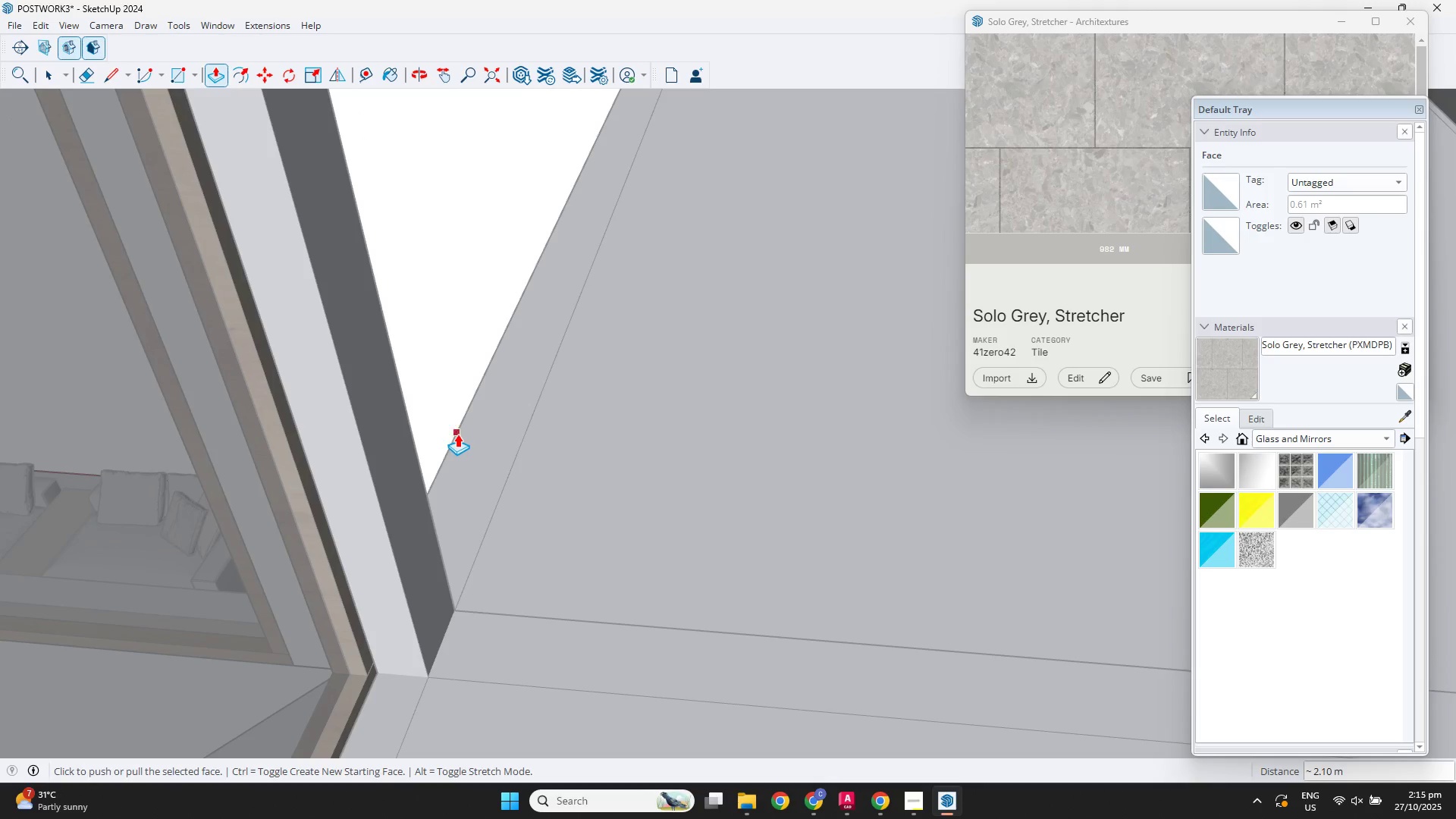 
scroll: coordinate [792, 320], scroll_direction: down, amount: 14.0
 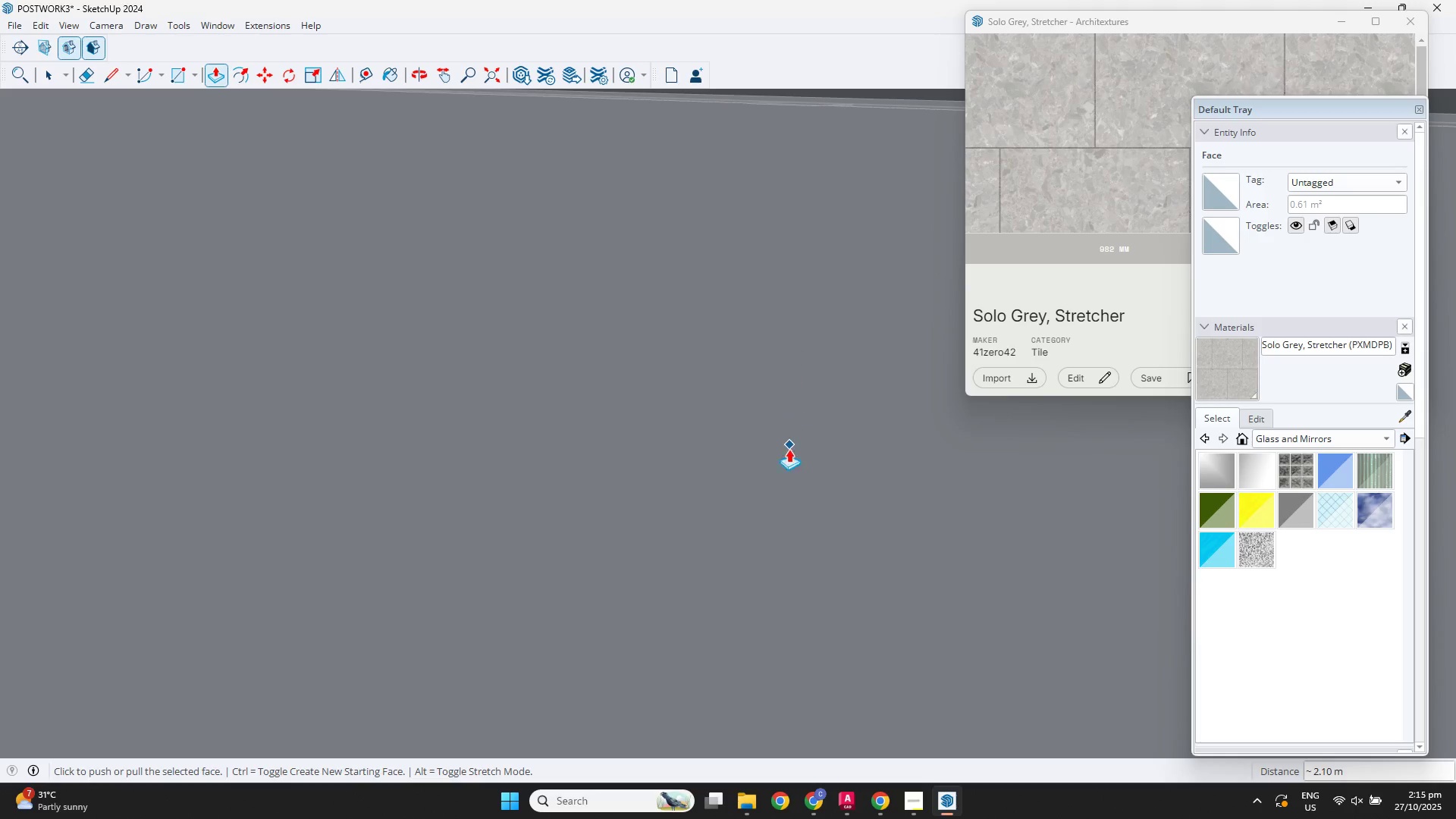 
key(Space)
 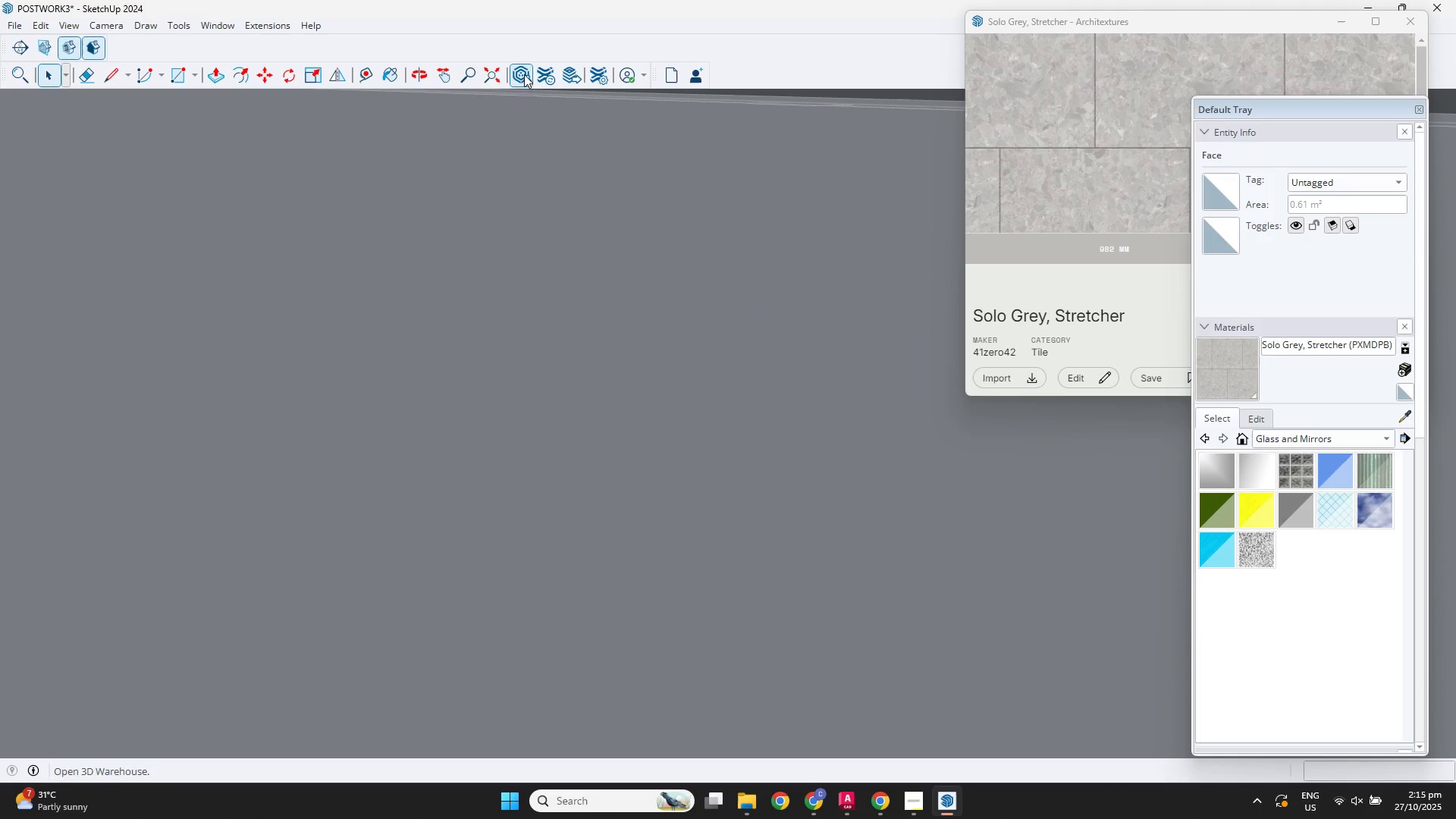 
left_click([494, 75])
 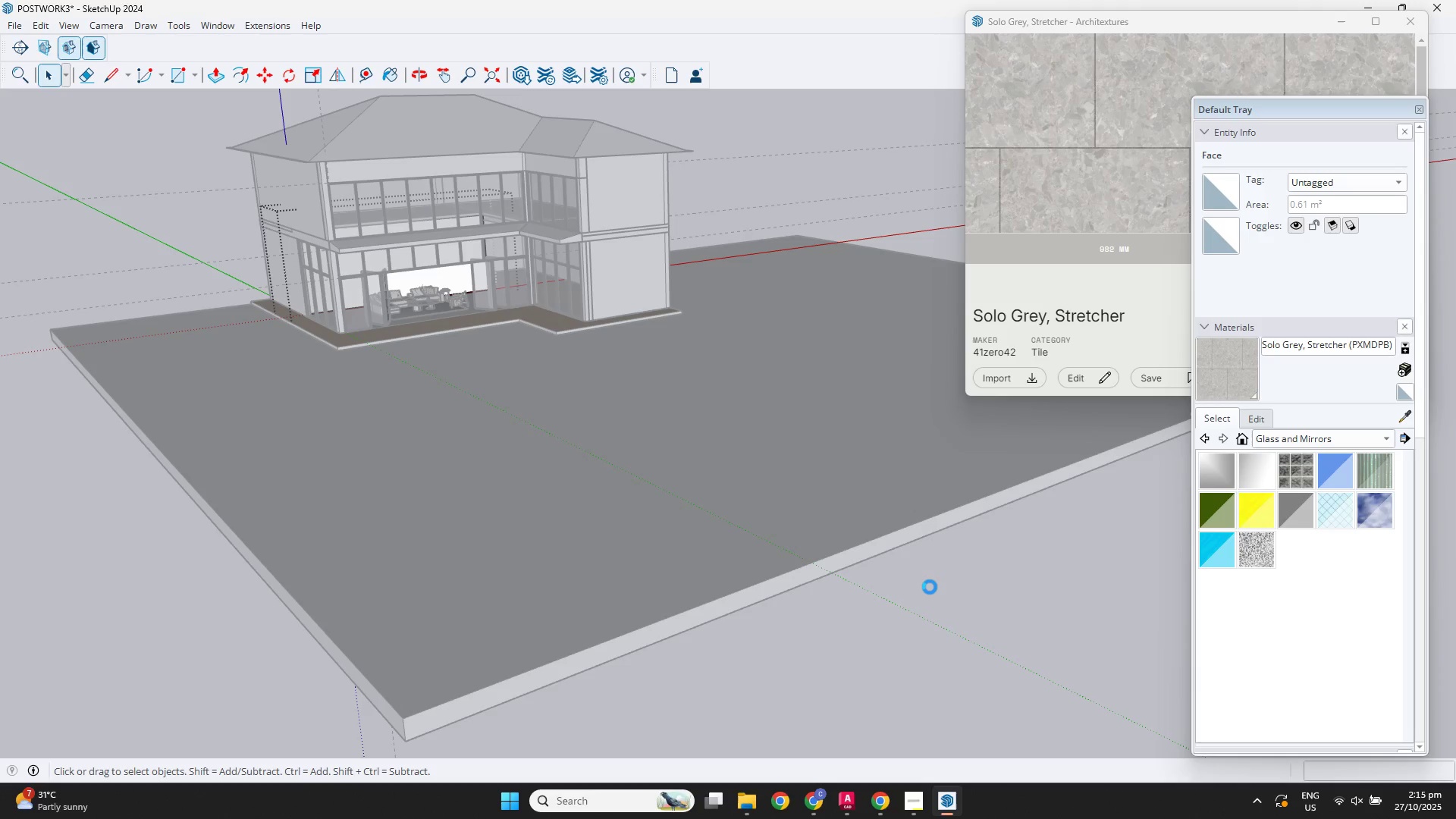 
double_click([970, 603])
 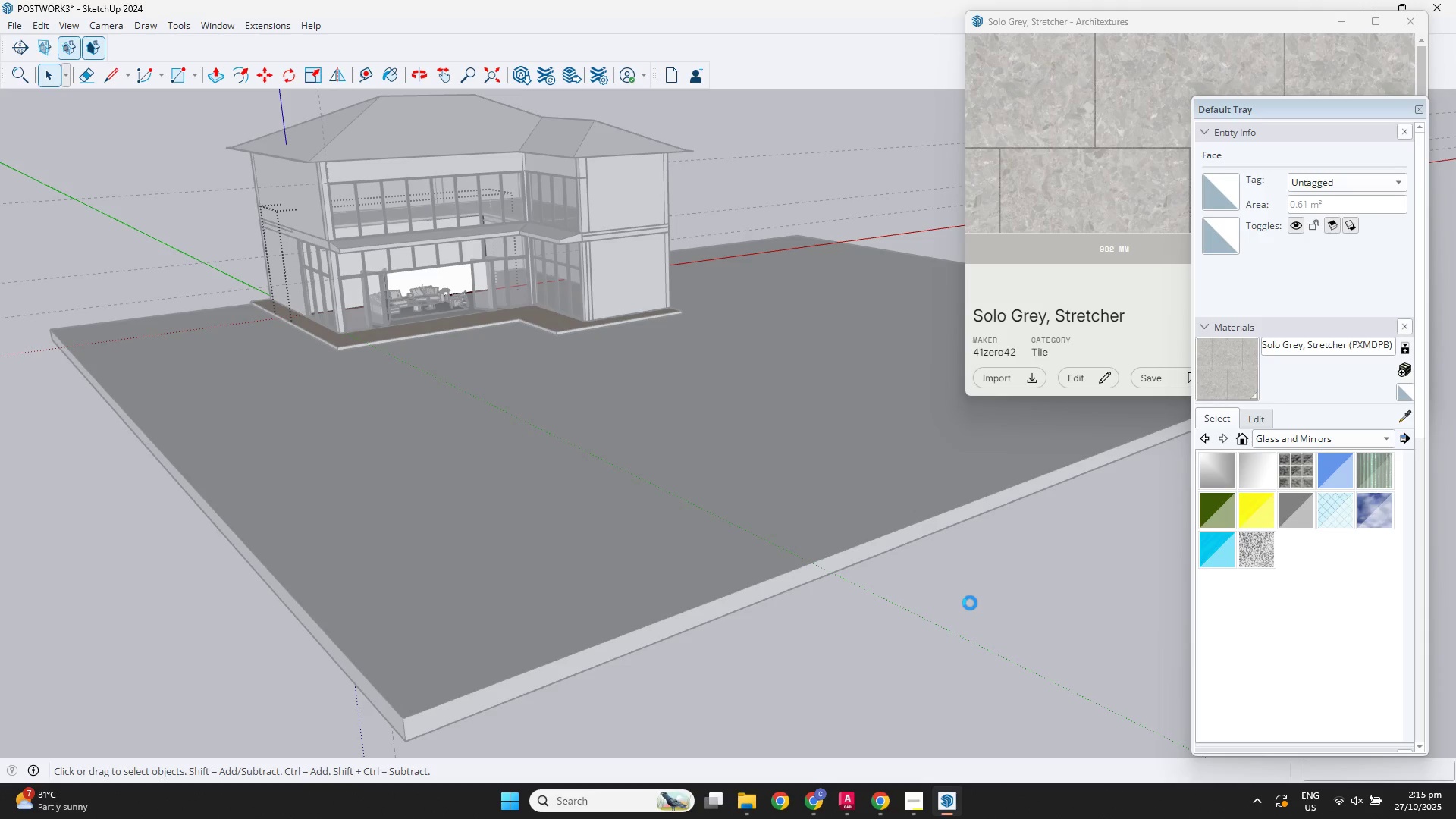 
key(Space)
 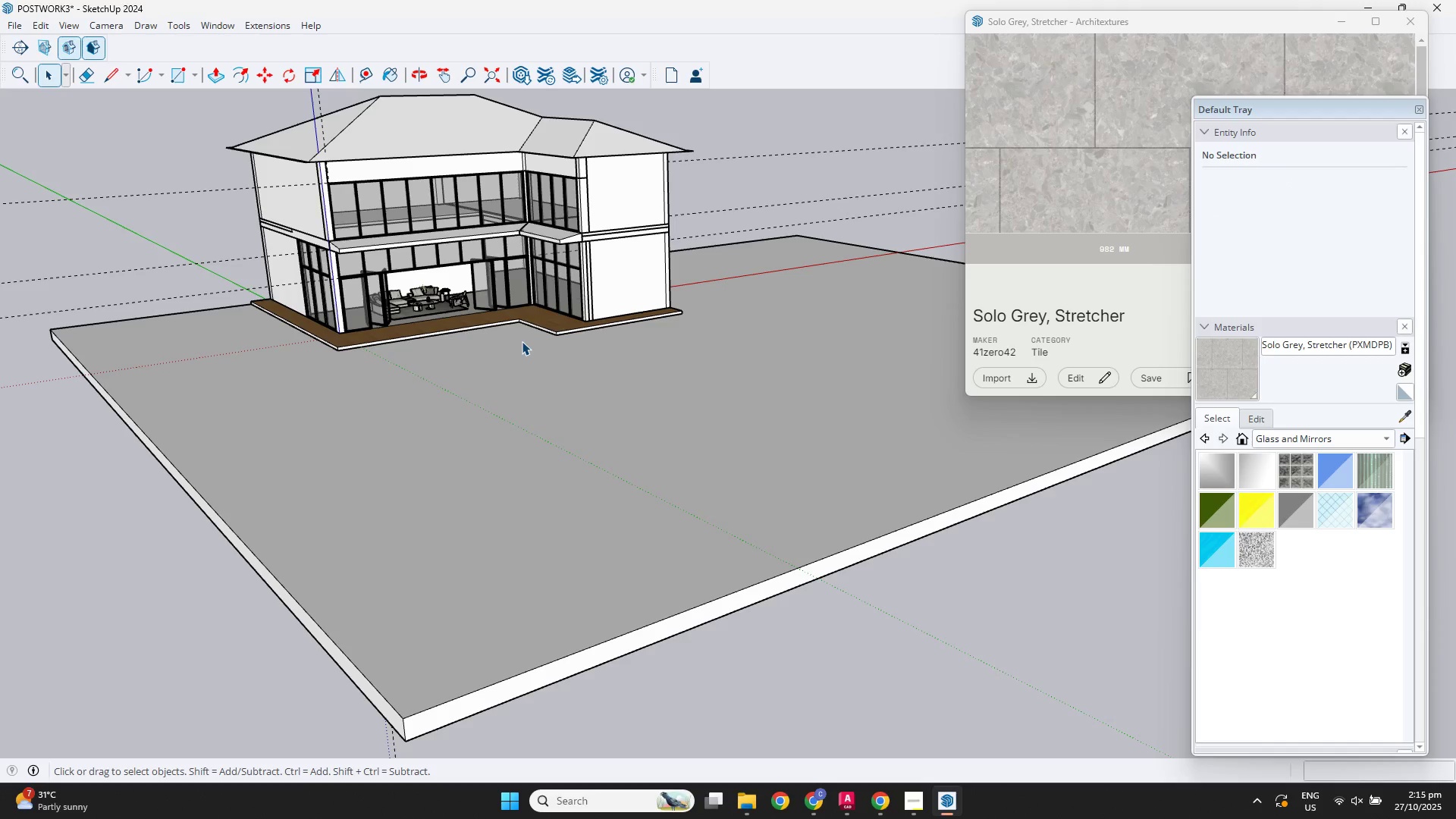 
scroll: coordinate [469, 315], scroll_direction: up, amount: 19.0
 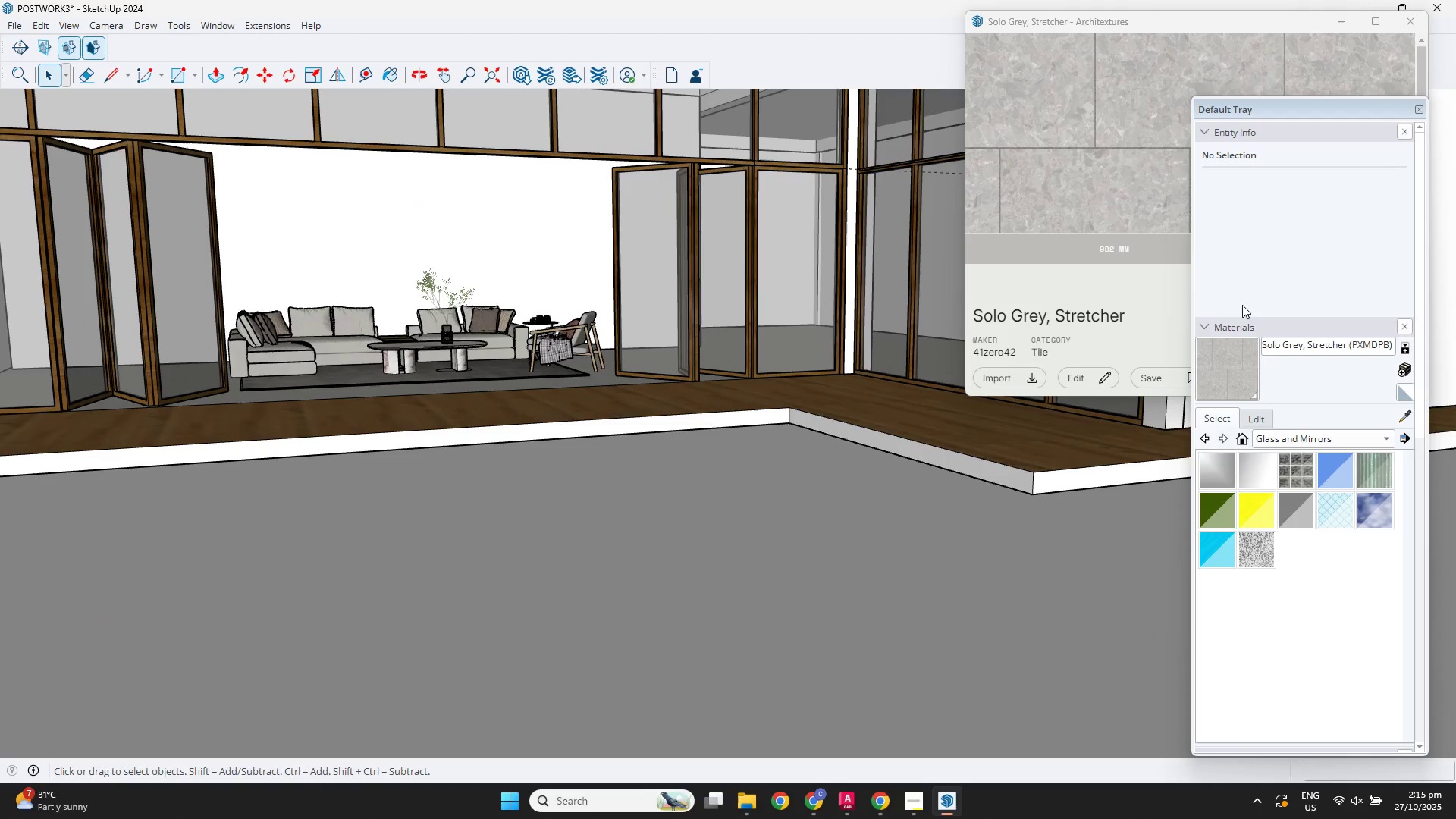 
left_click([1111, 297])
 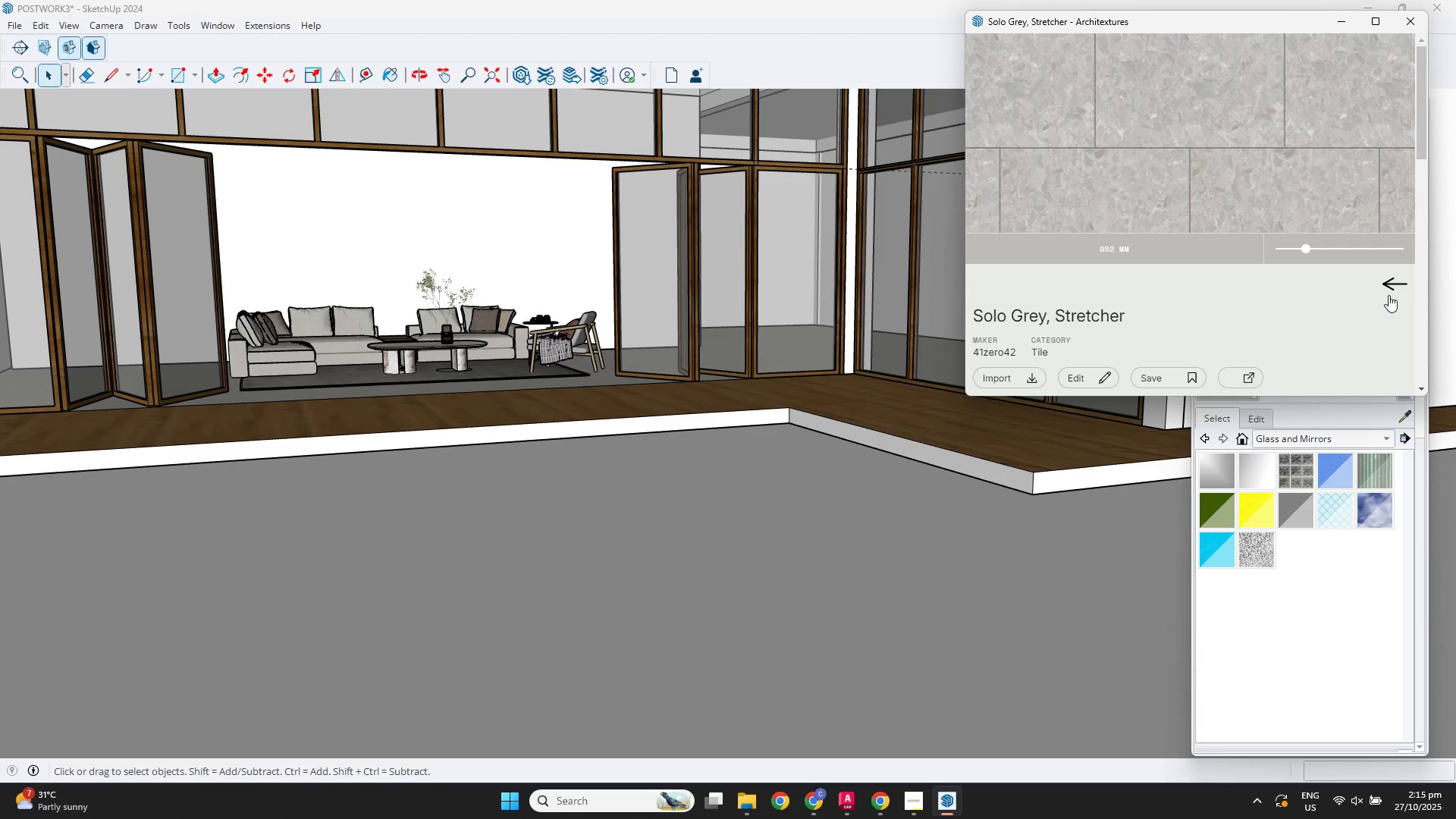 
left_click([1382, 285])
 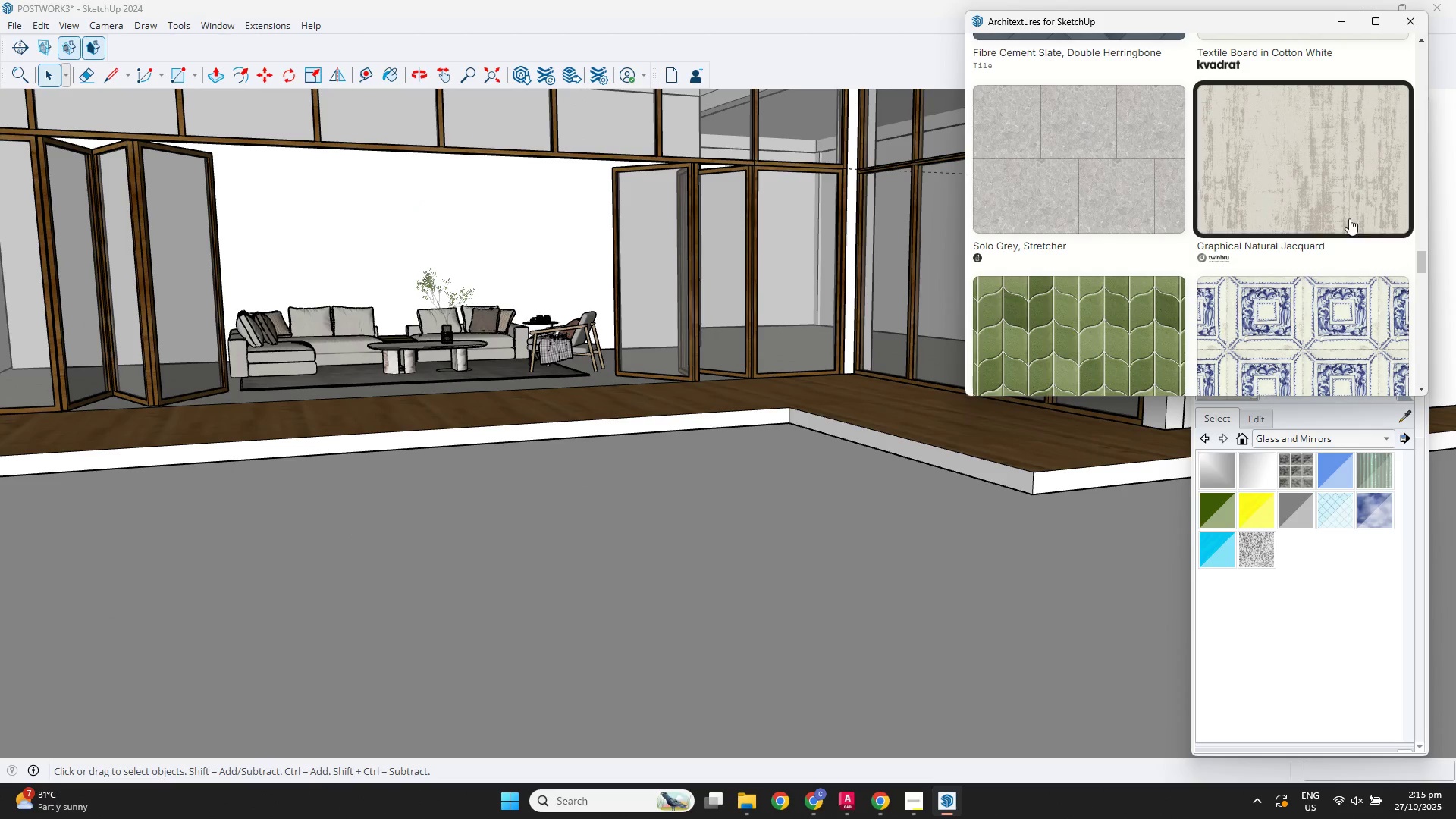 
scroll: coordinate [1227, 206], scroll_direction: up, amount: 30.0
 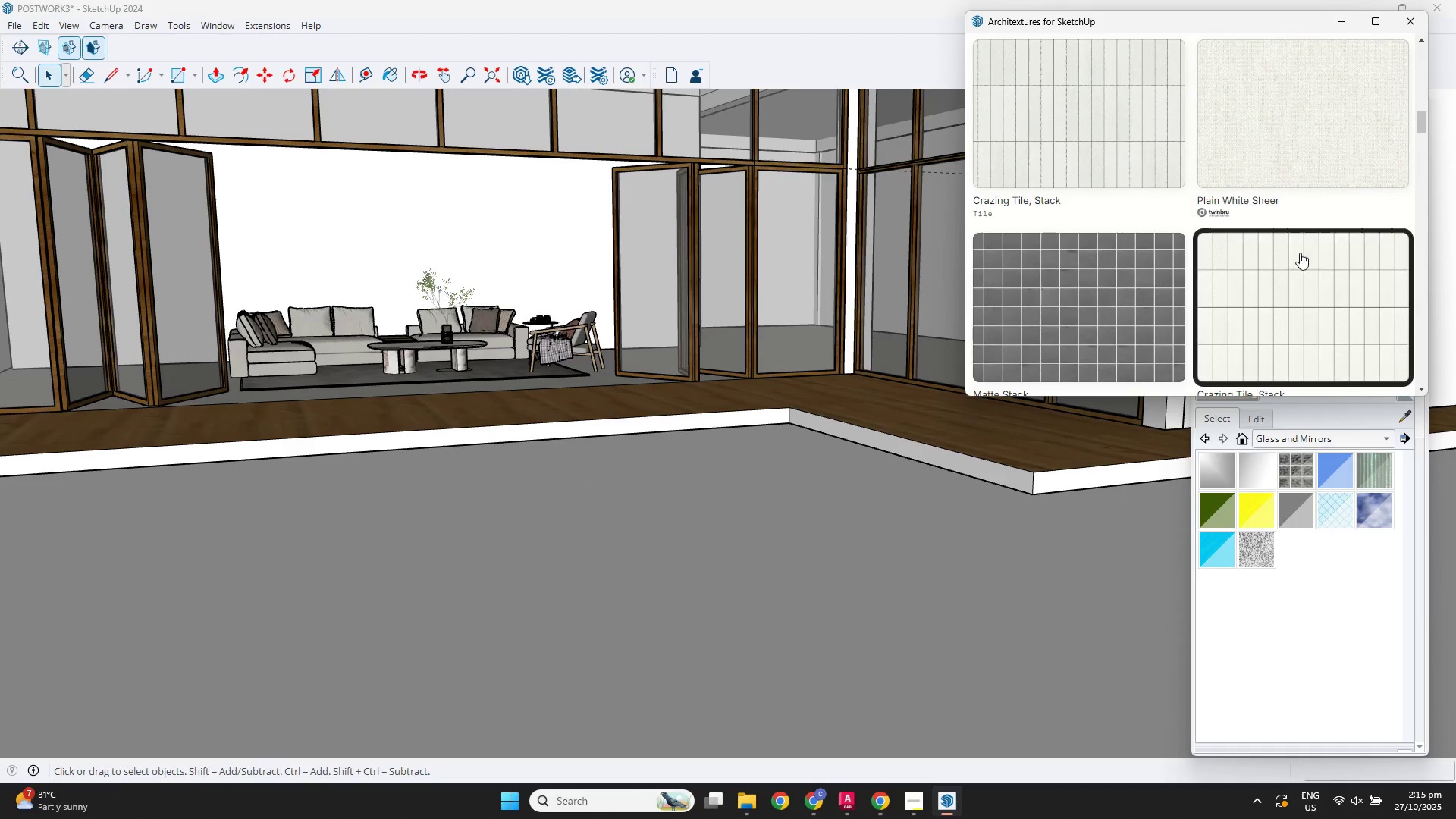 
left_click([1303, 265])
 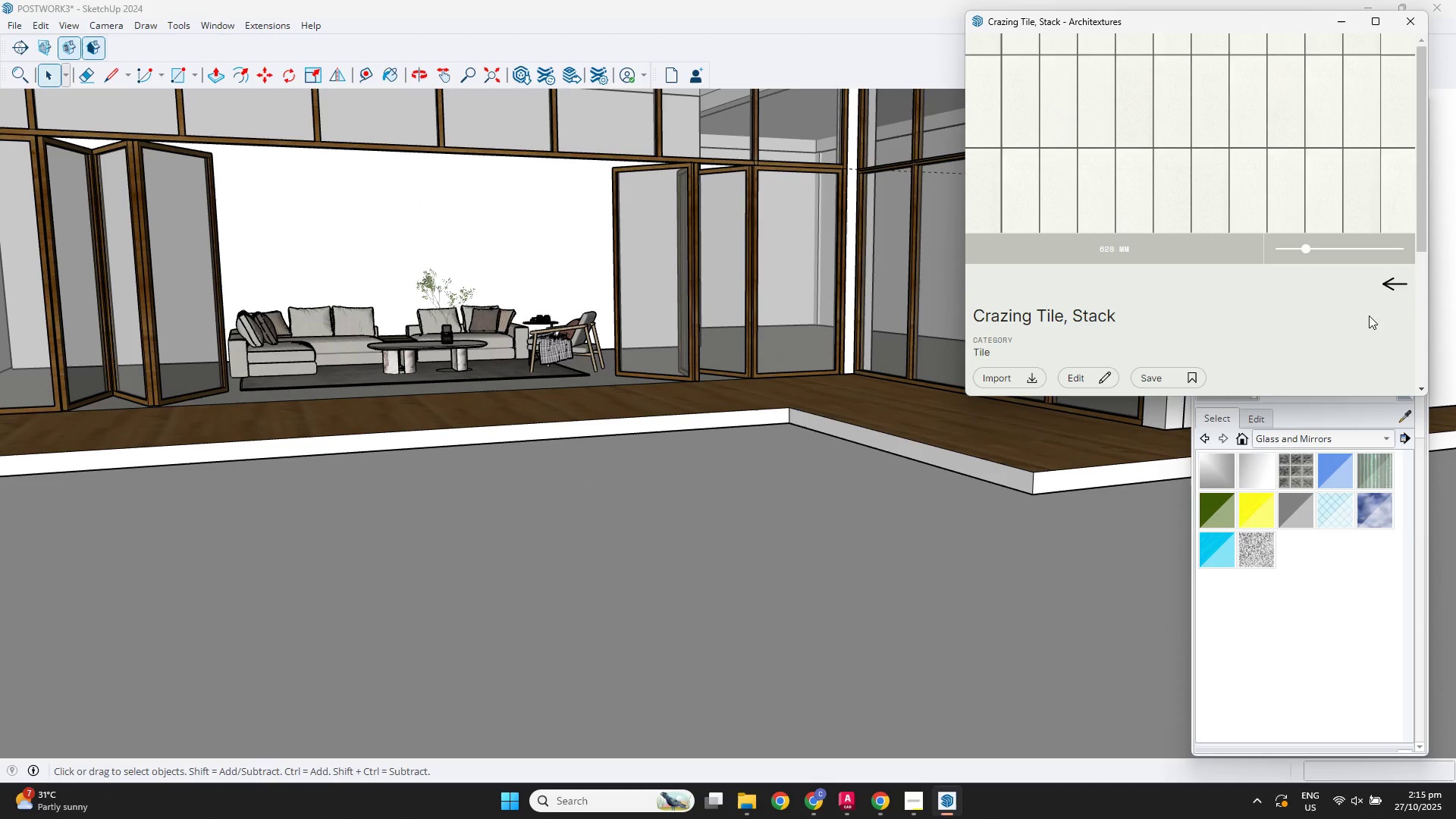 
left_click([1392, 278])
 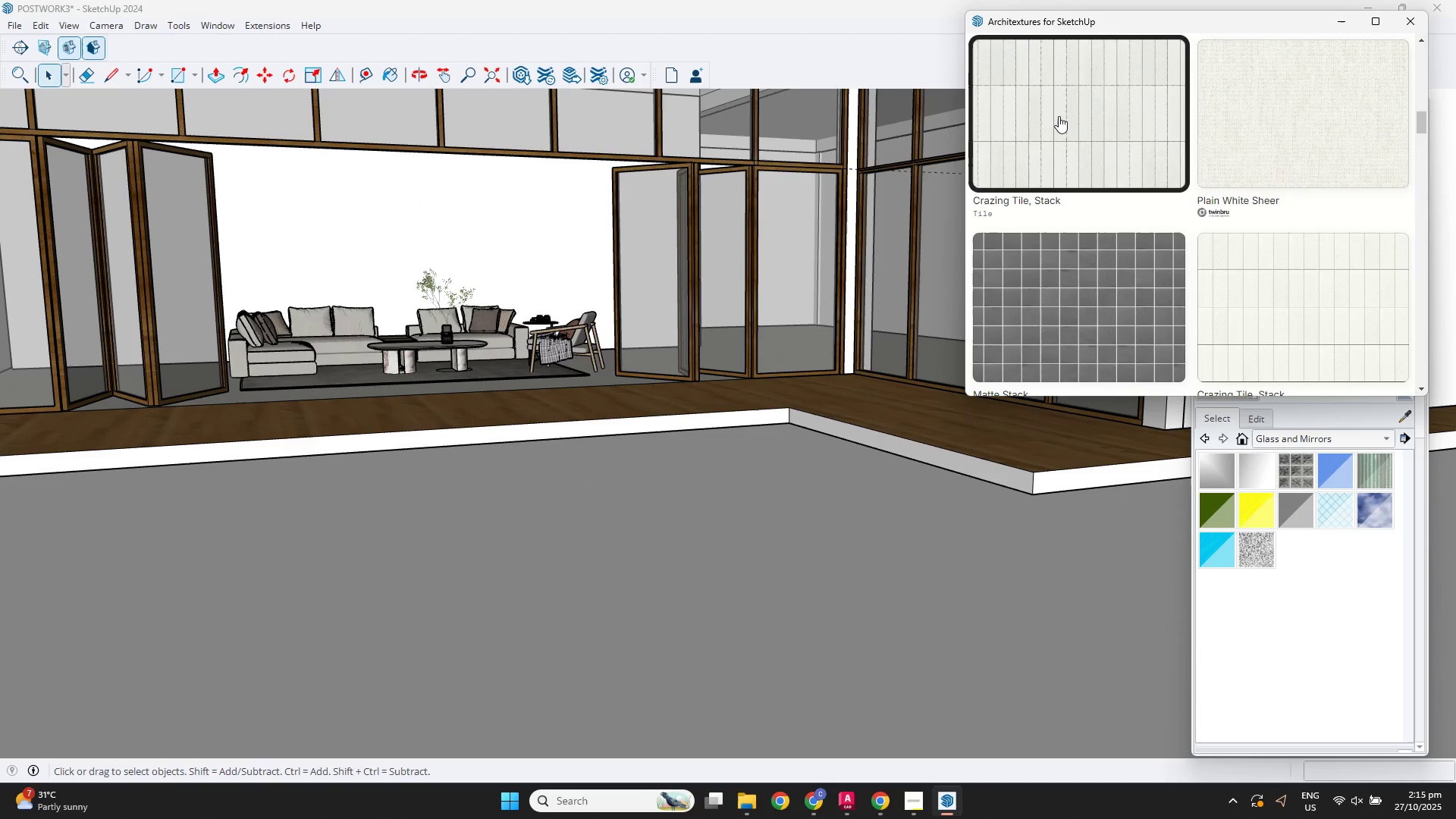 
left_click([1056, 112])
 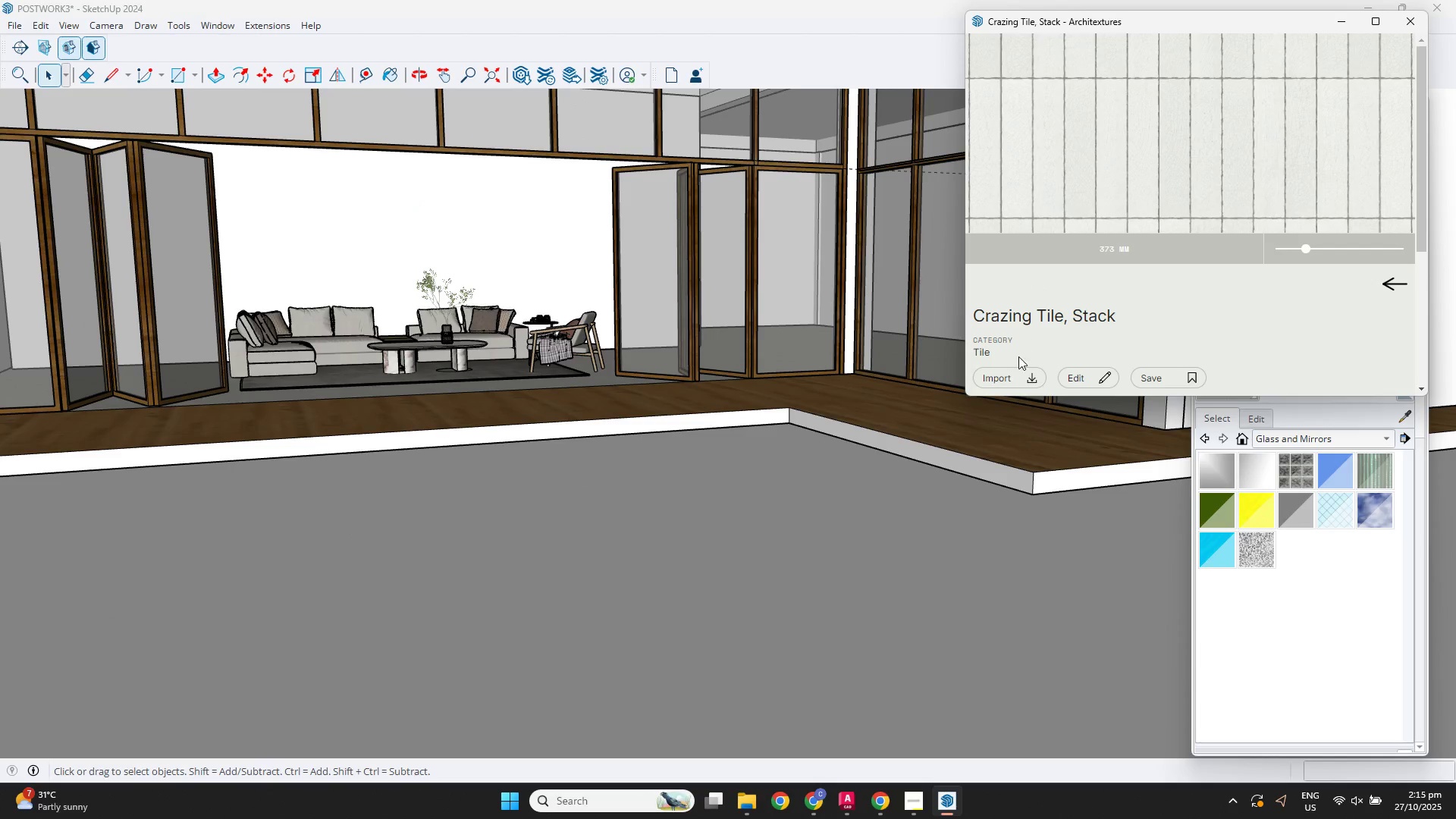 
left_click([1012, 368])
 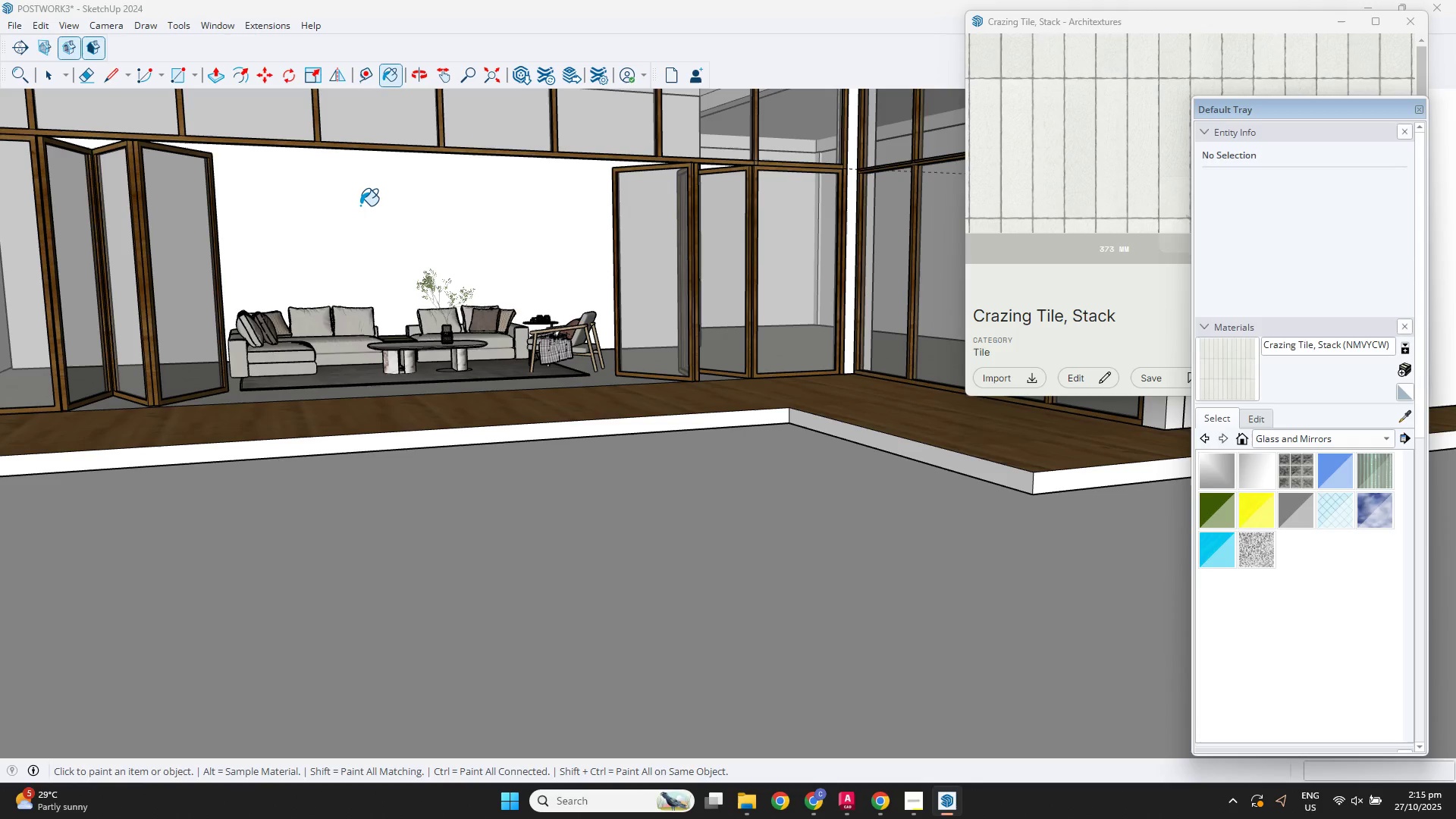 
key(Space)
 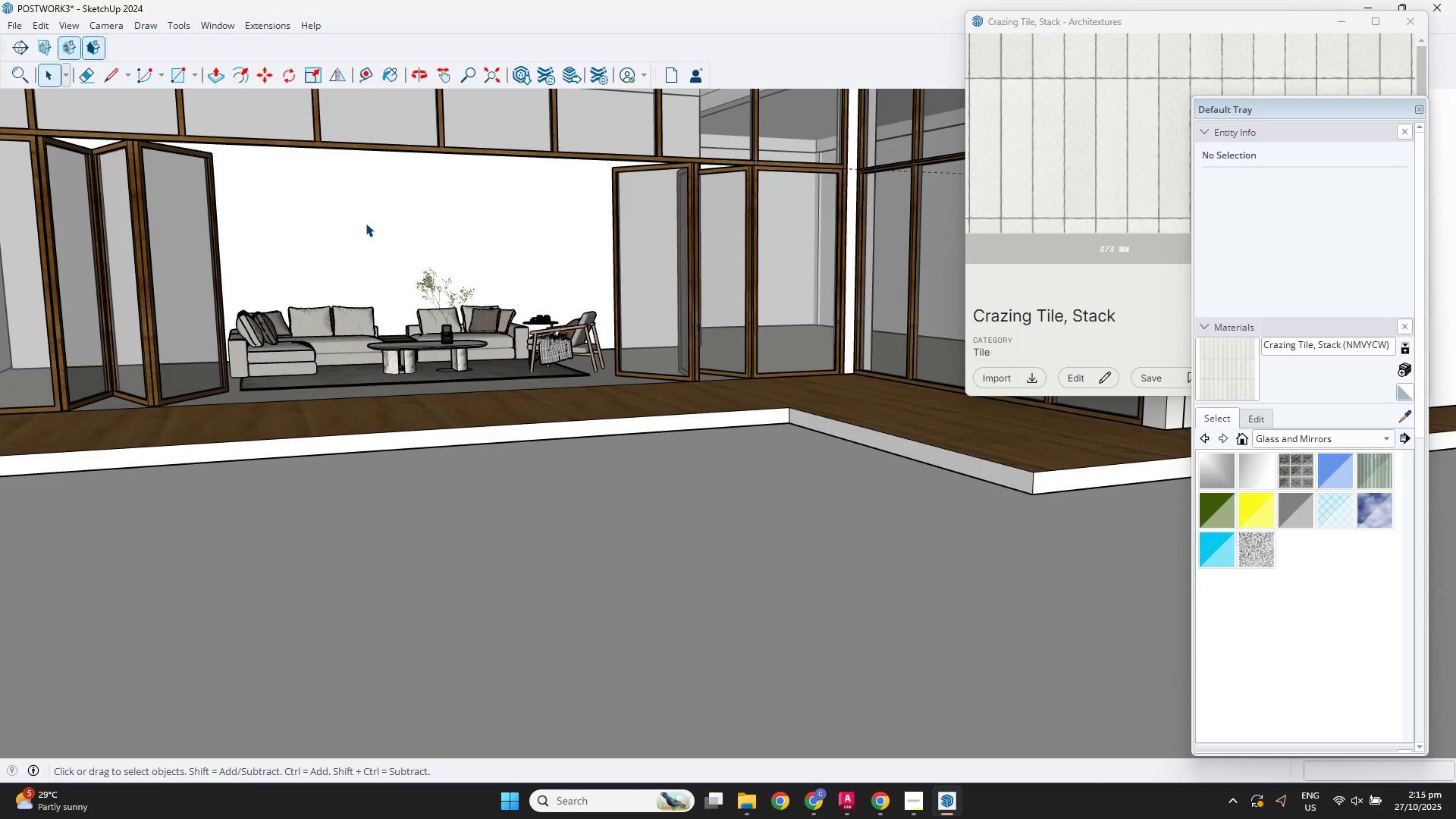 
double_click([366, 223])
 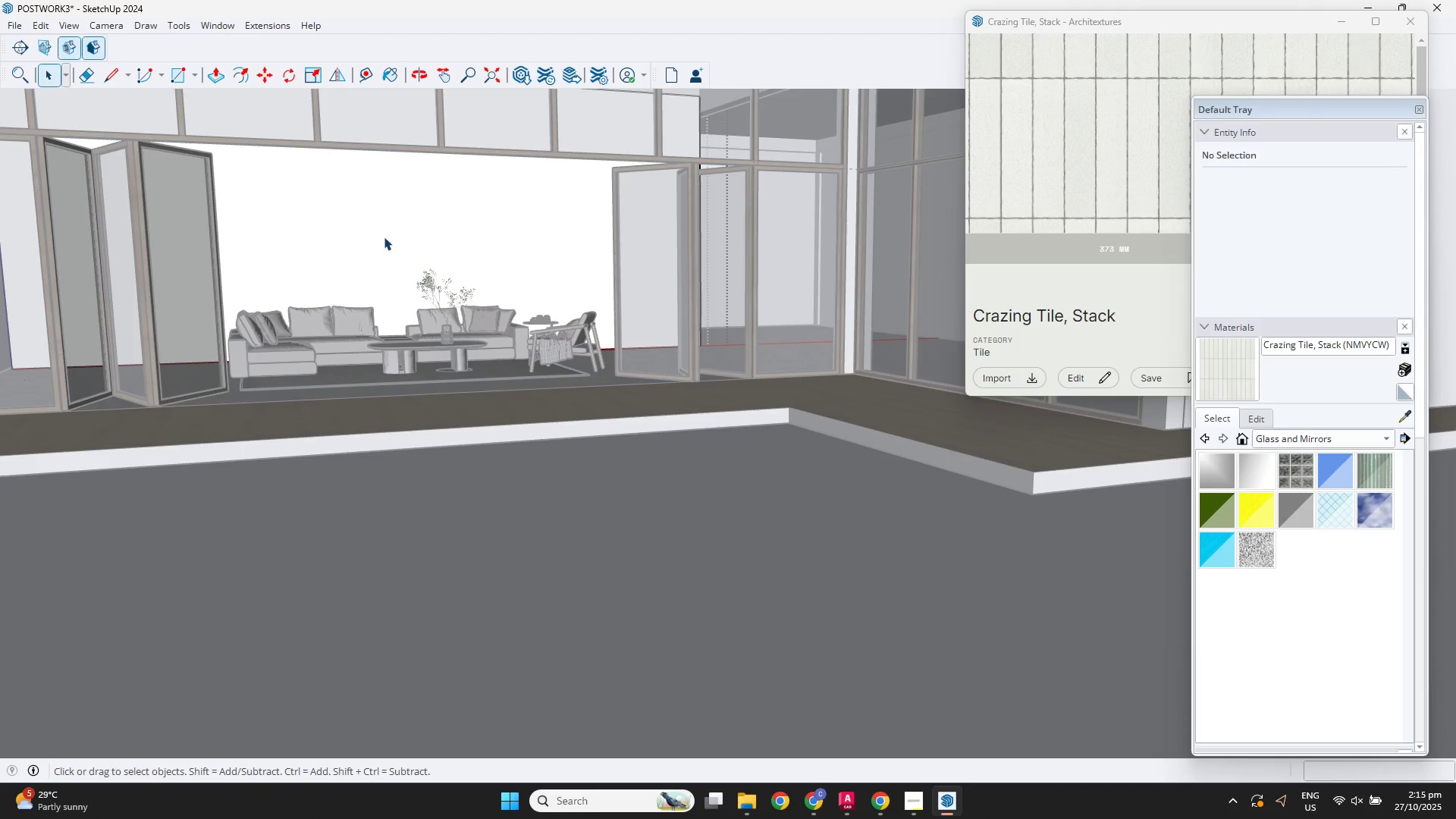 
triple_click([384, 237])
 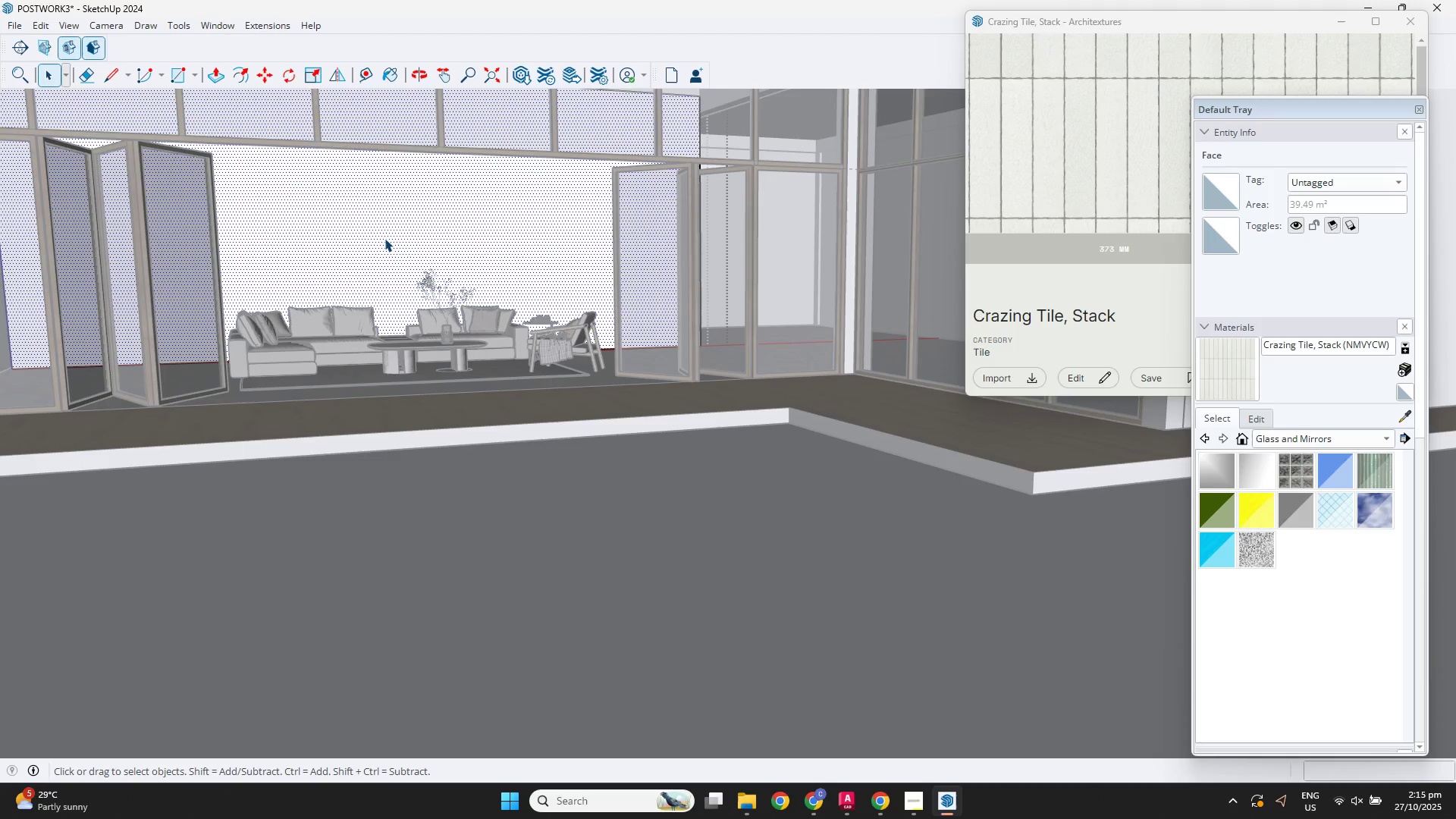 
key(B)
 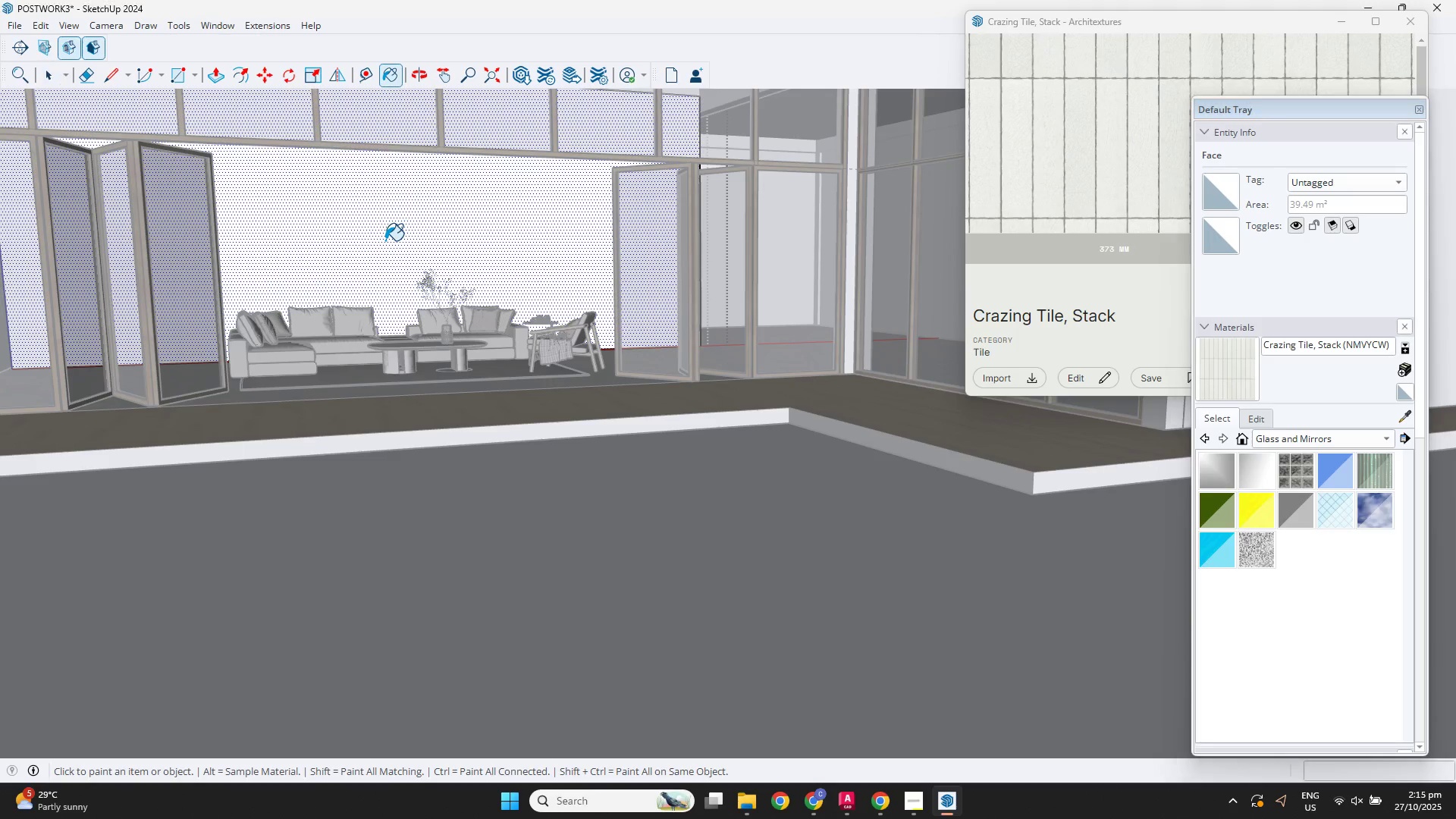 
left_click([385, 240])
 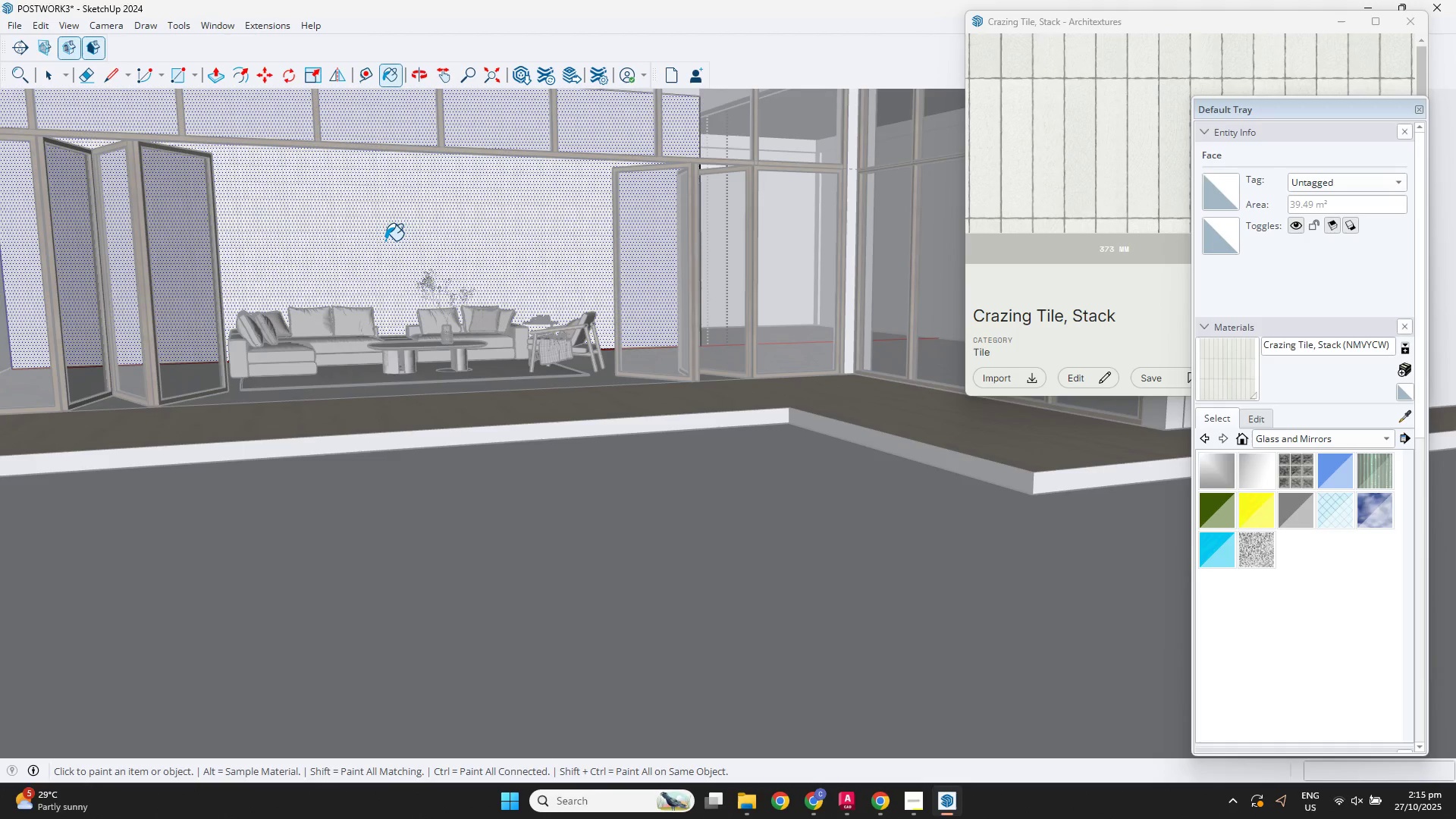 
scroll: coordinate [394, 240], scroll_direction: down, amount: 7.0
 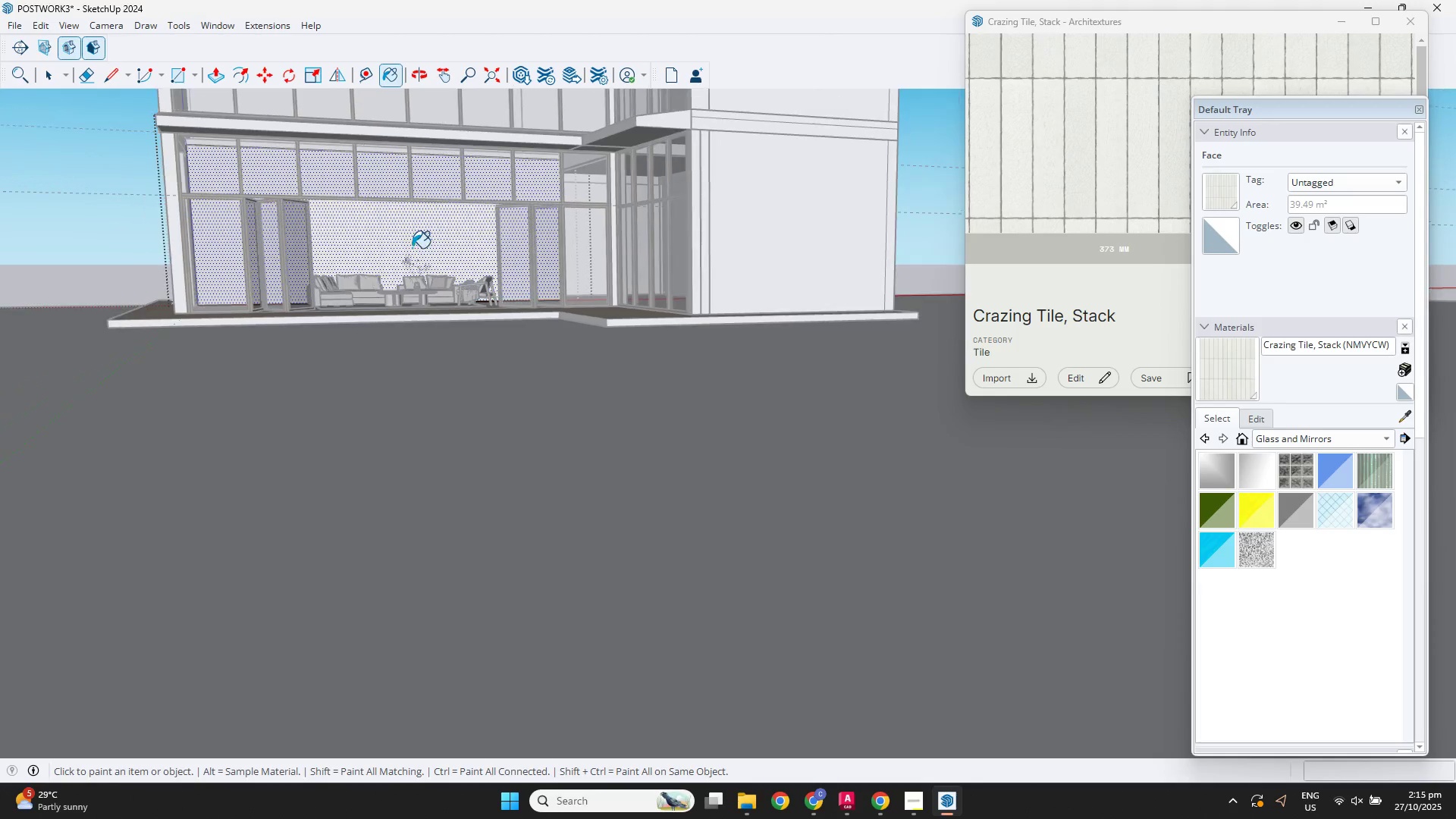 
key(Space)
 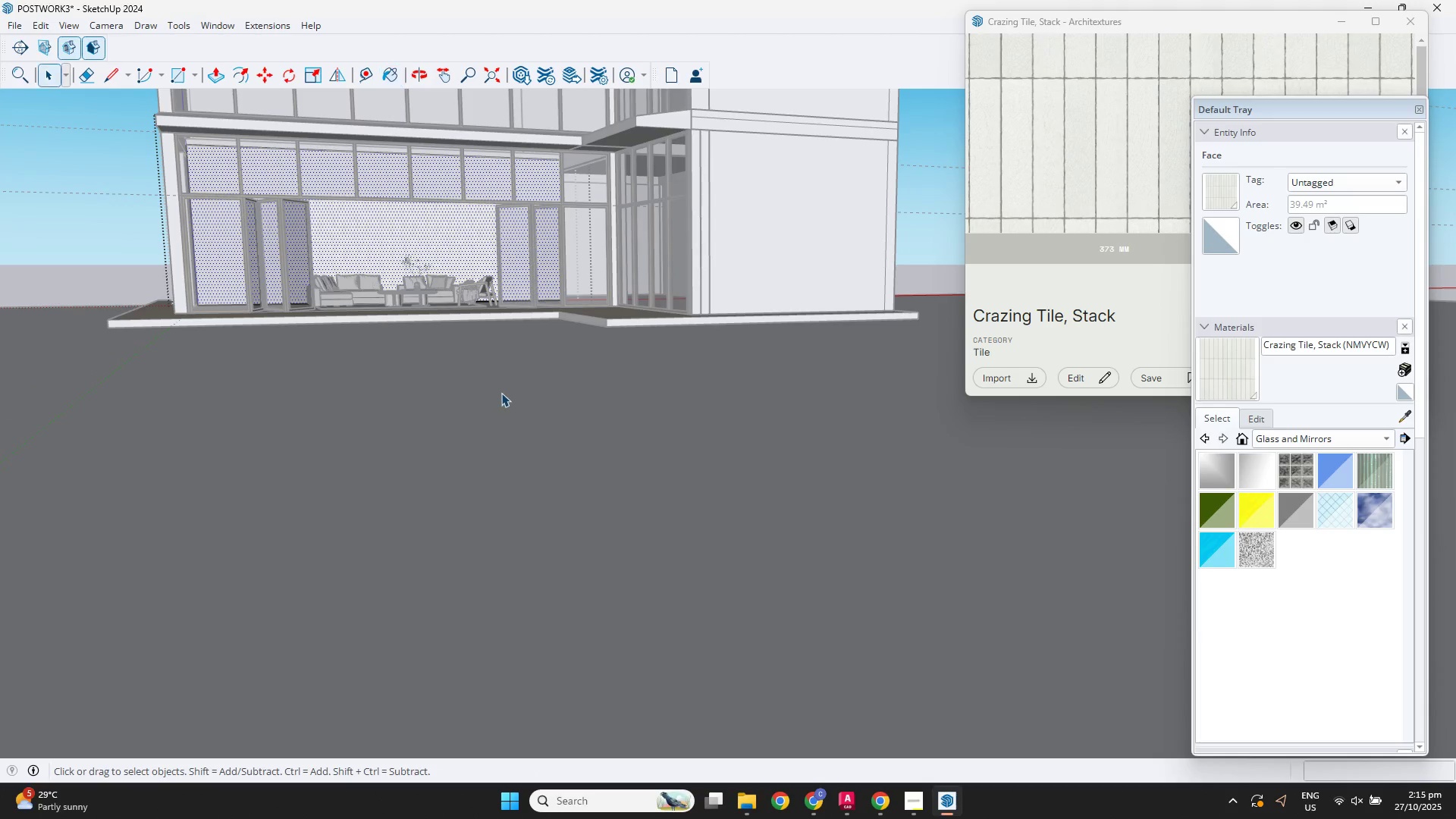 
left_click([501, 393])
 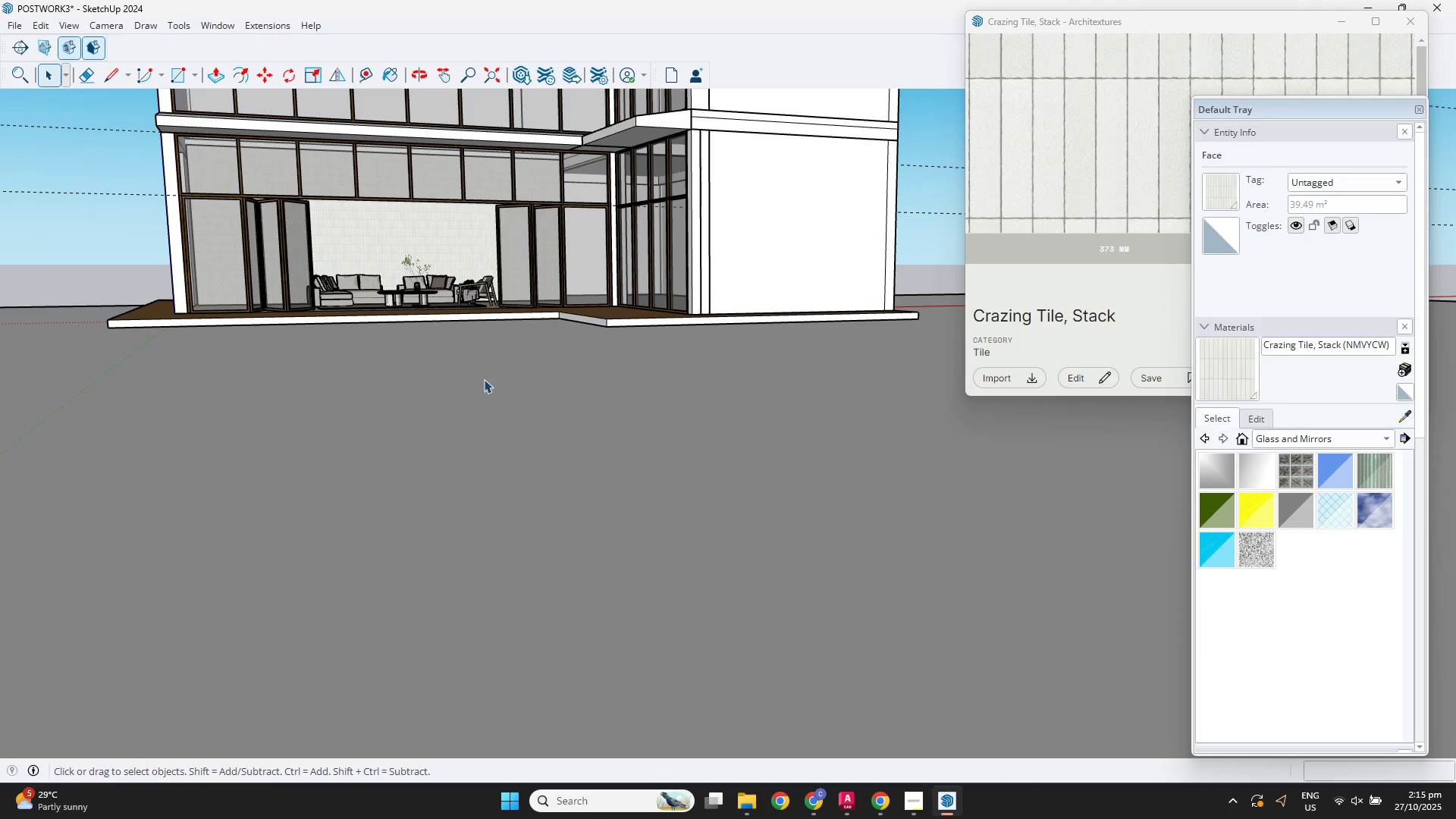 
scroll: coordinate [258, 301], scroll_direction: down, amount: 1.0
 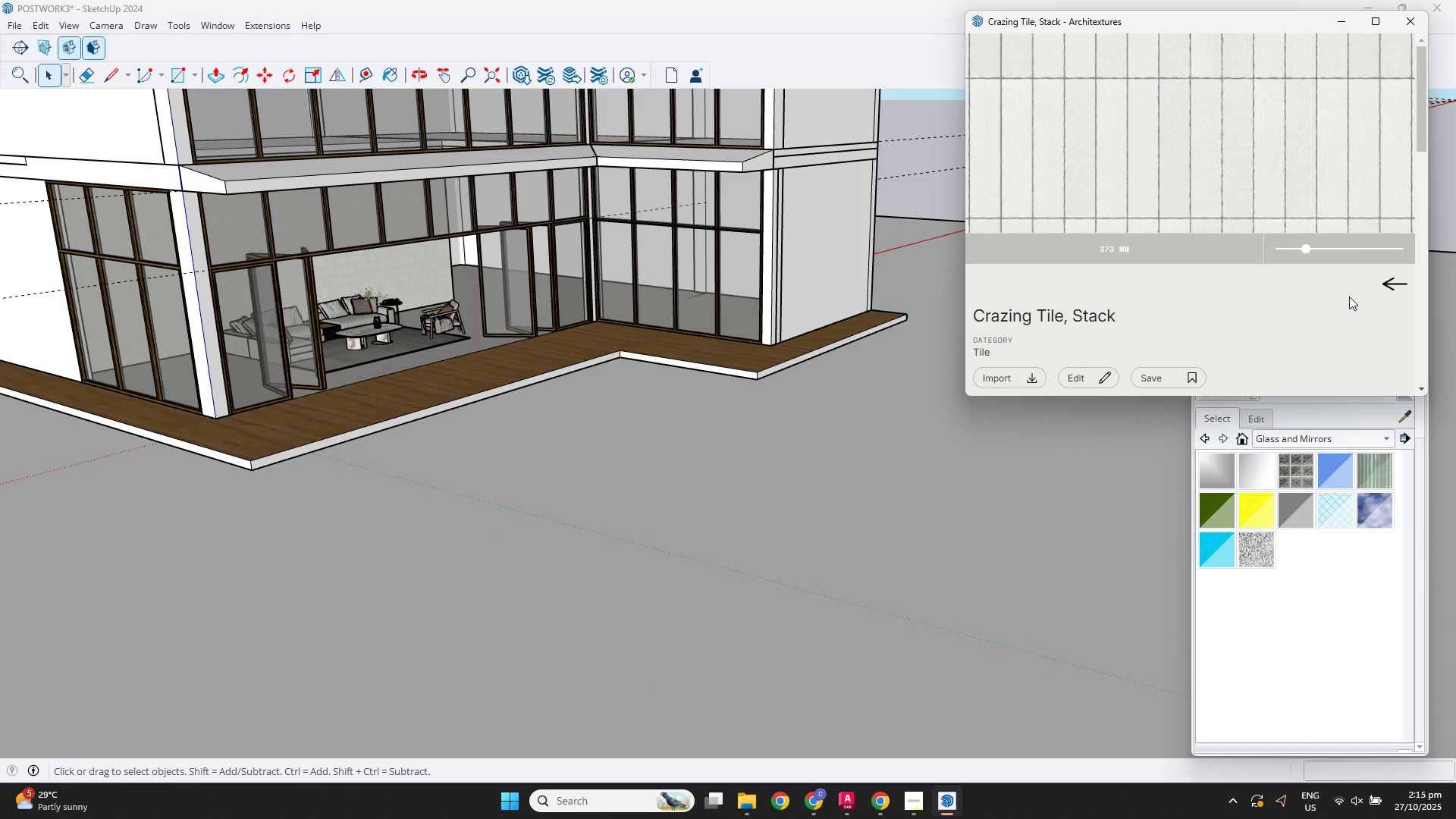 
left_click([1404, 281])
 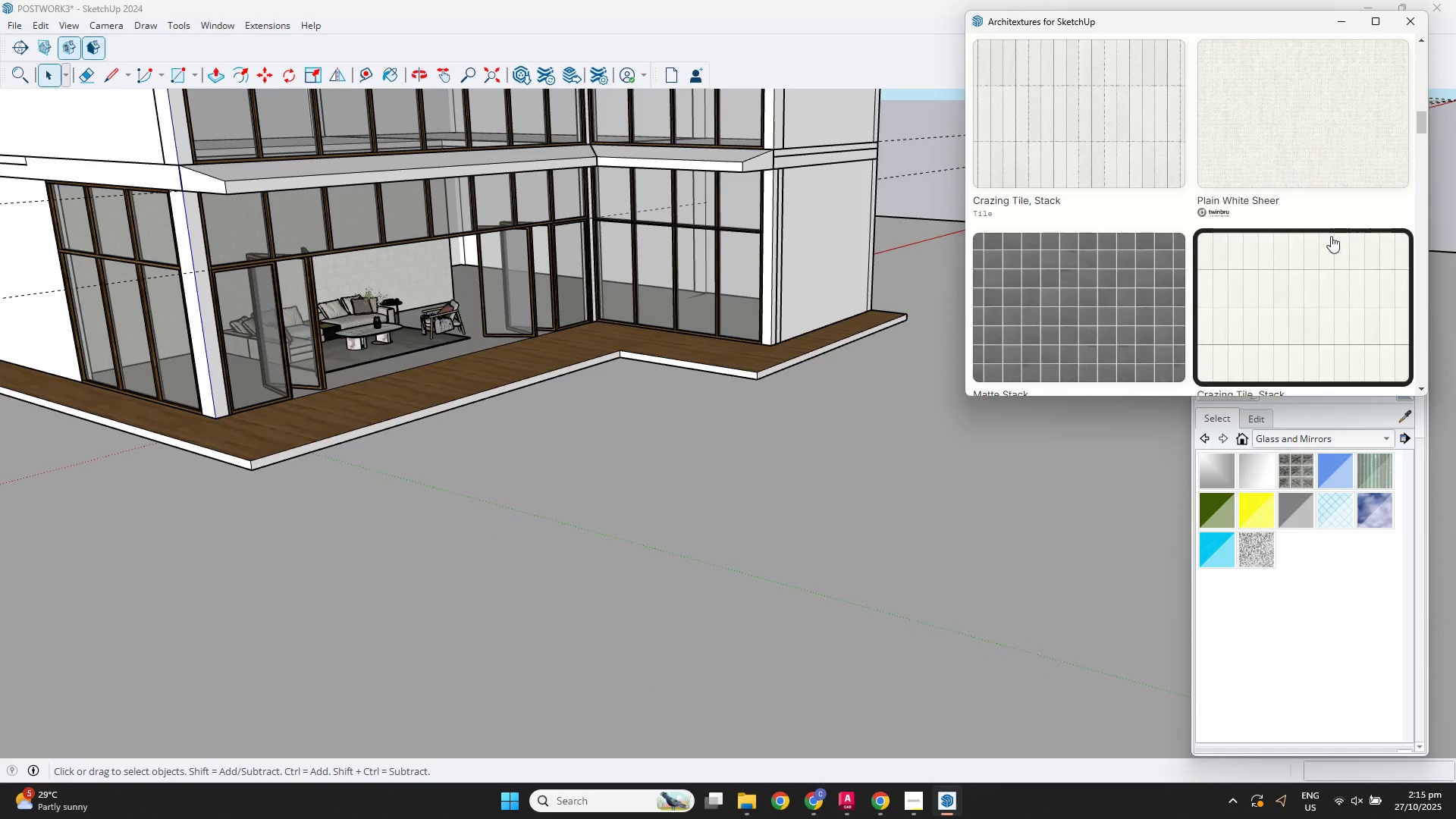 
scroll: coordinate [1327, 234], scroll_direction: up, amount: 16.0
 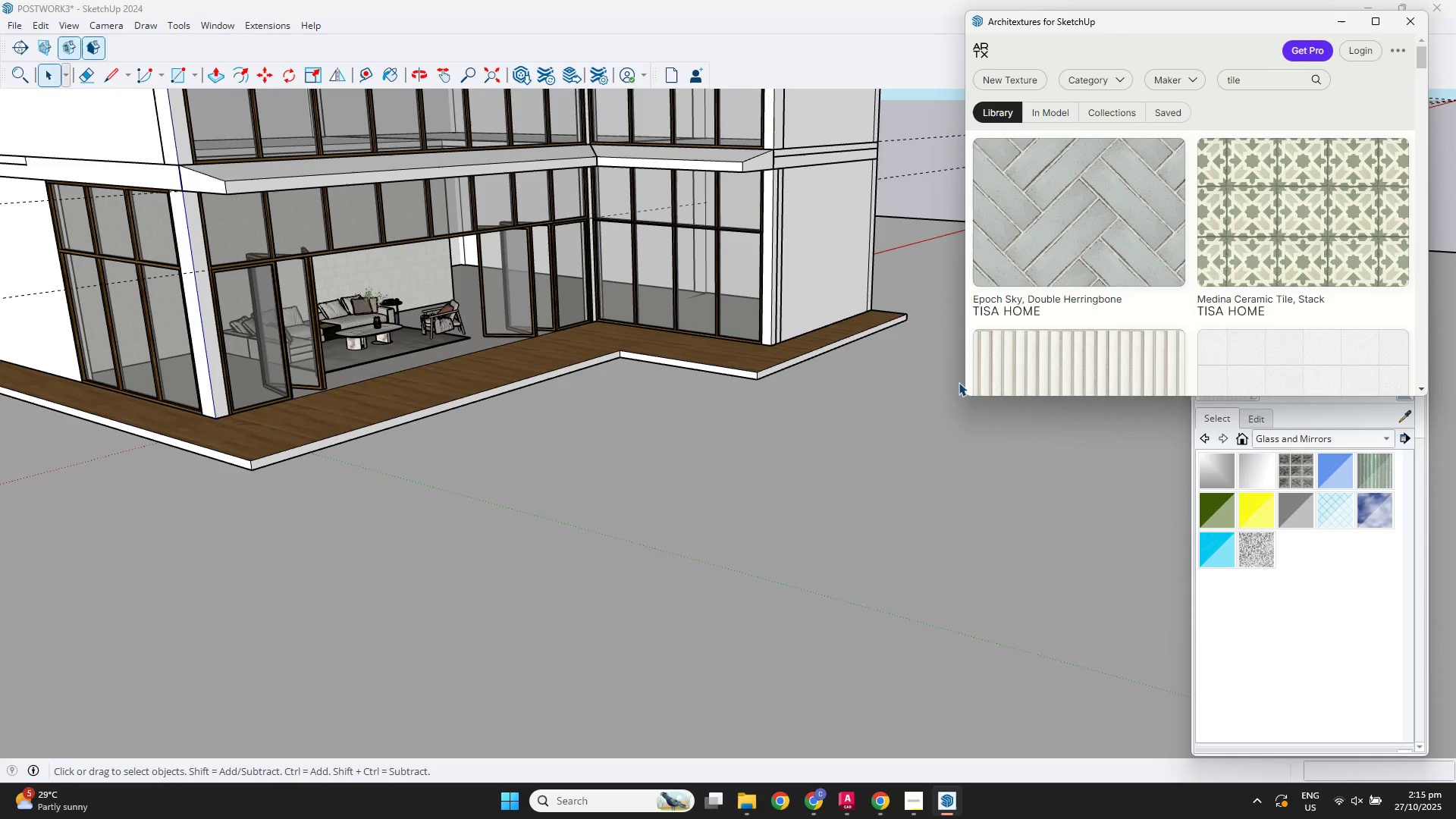 
left_click([1006, 370])
 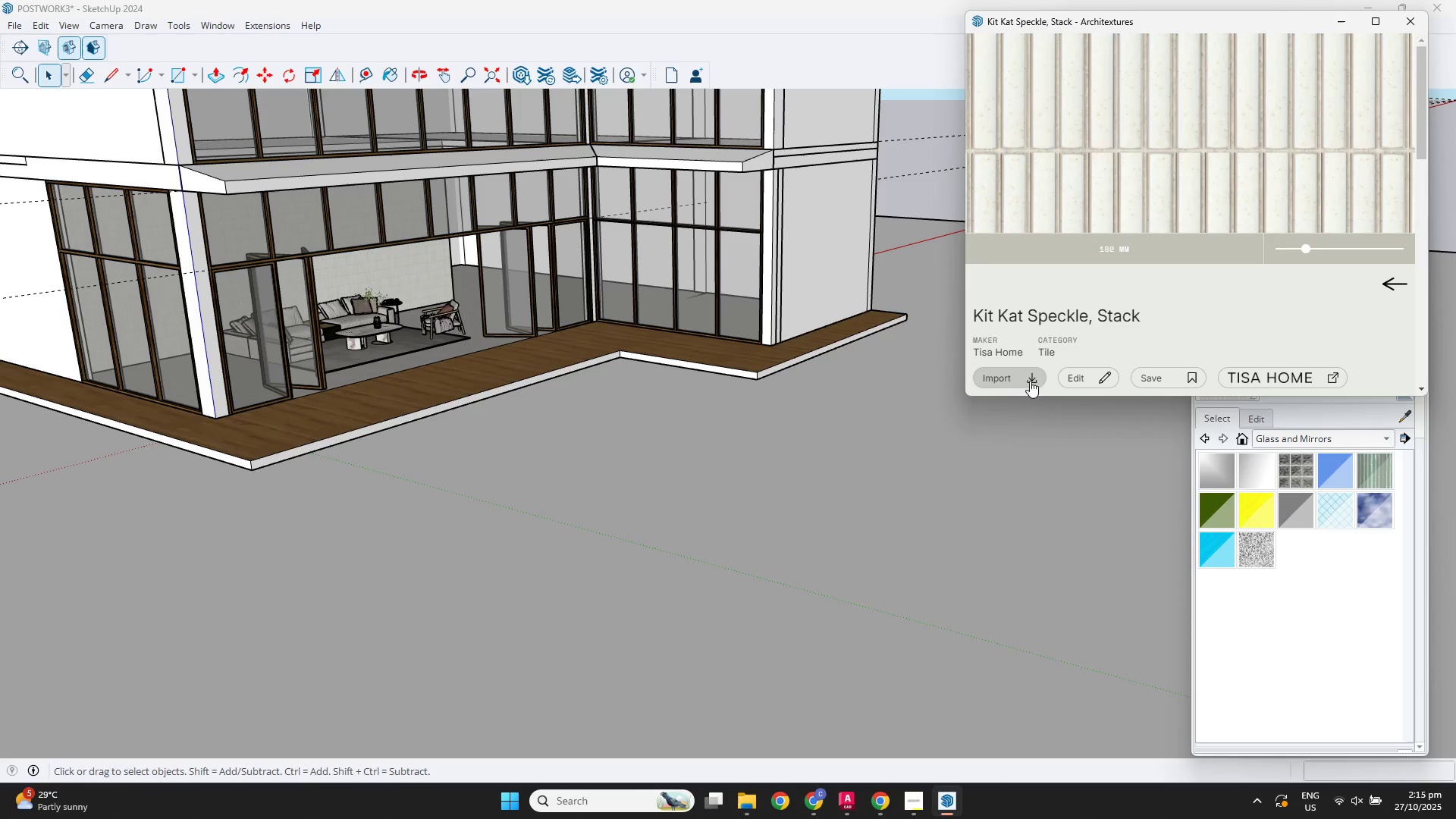 
left_click([1012, 377])
 